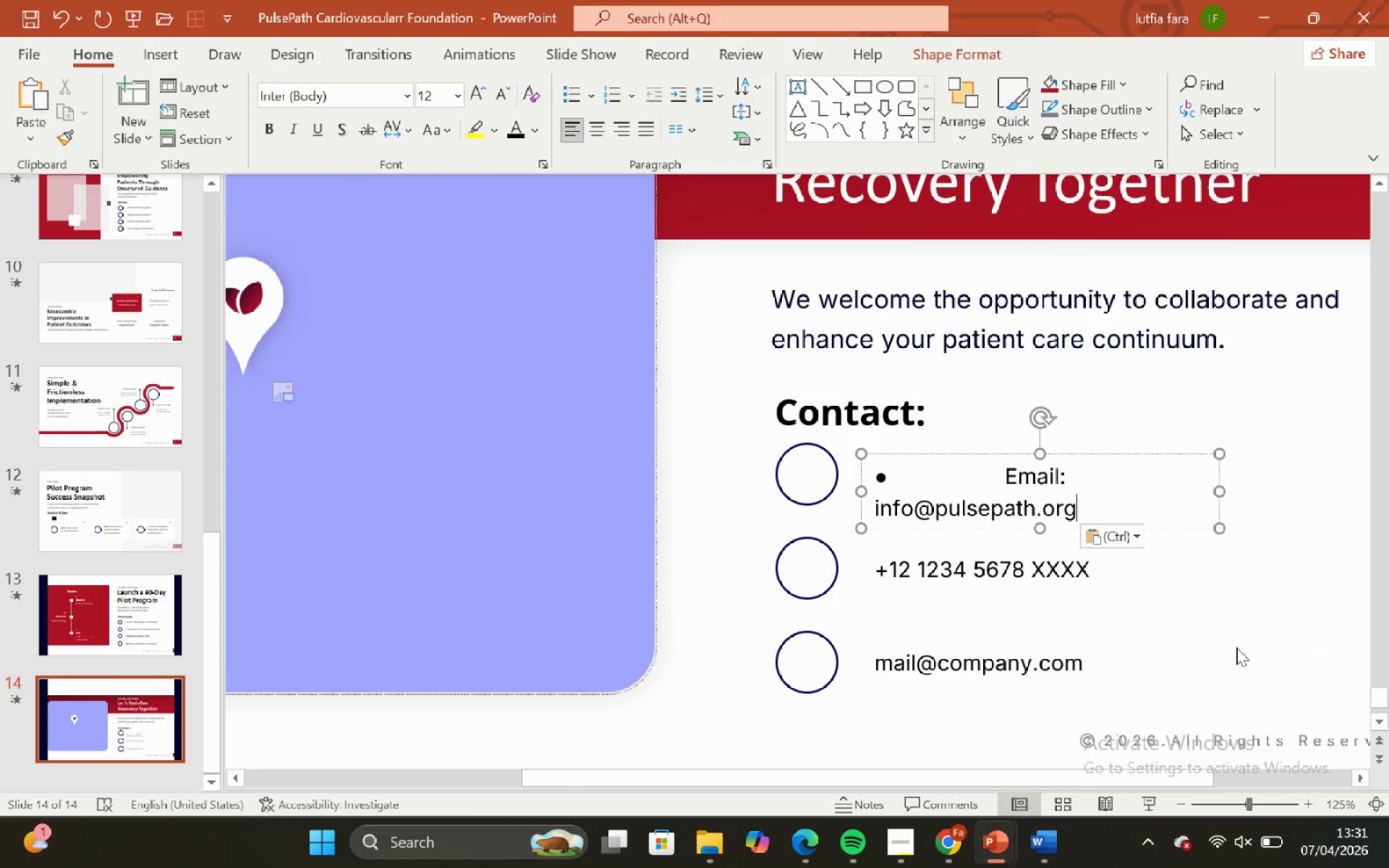 
left_click([1003, 480])
 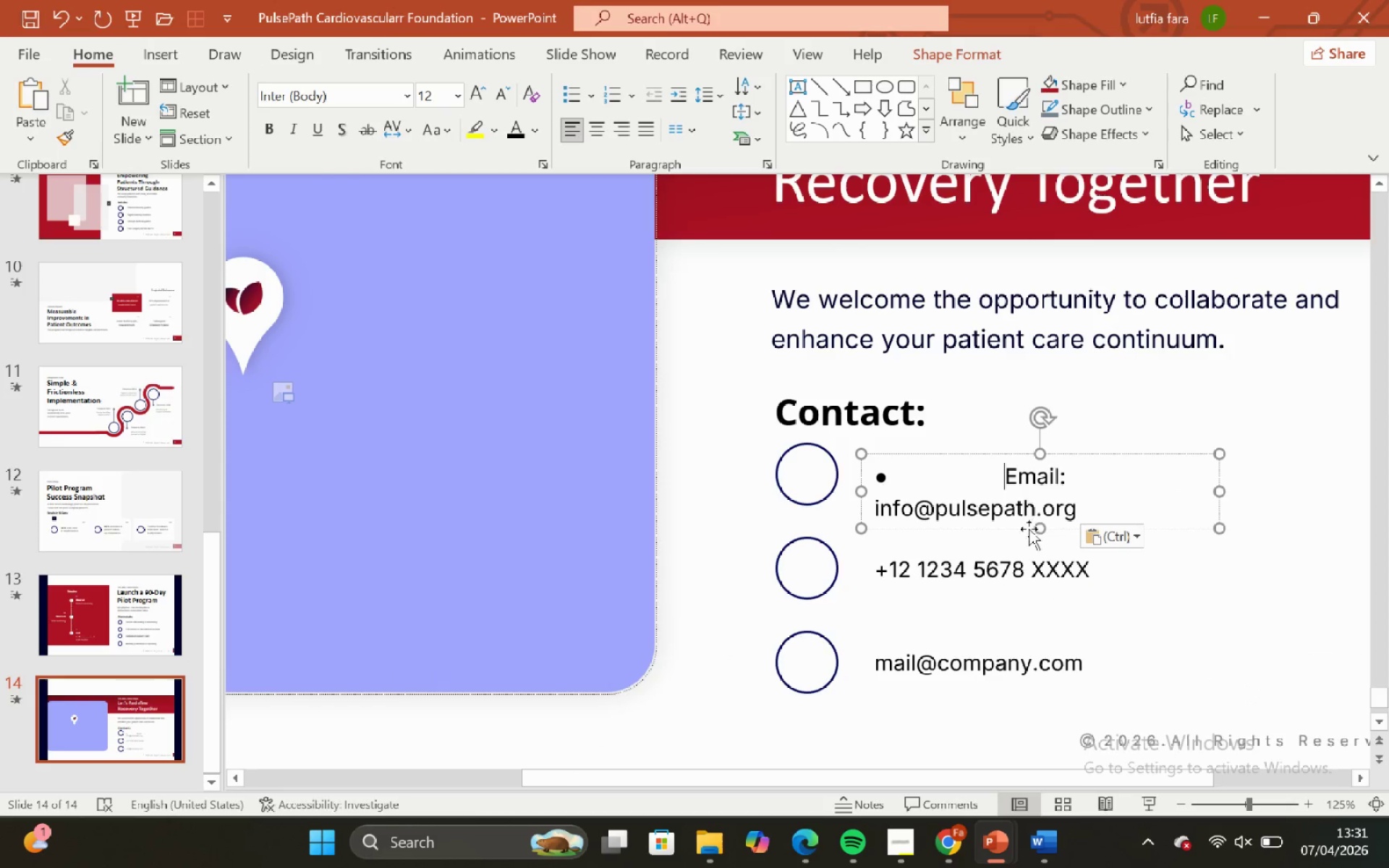 
key(Backspace)
 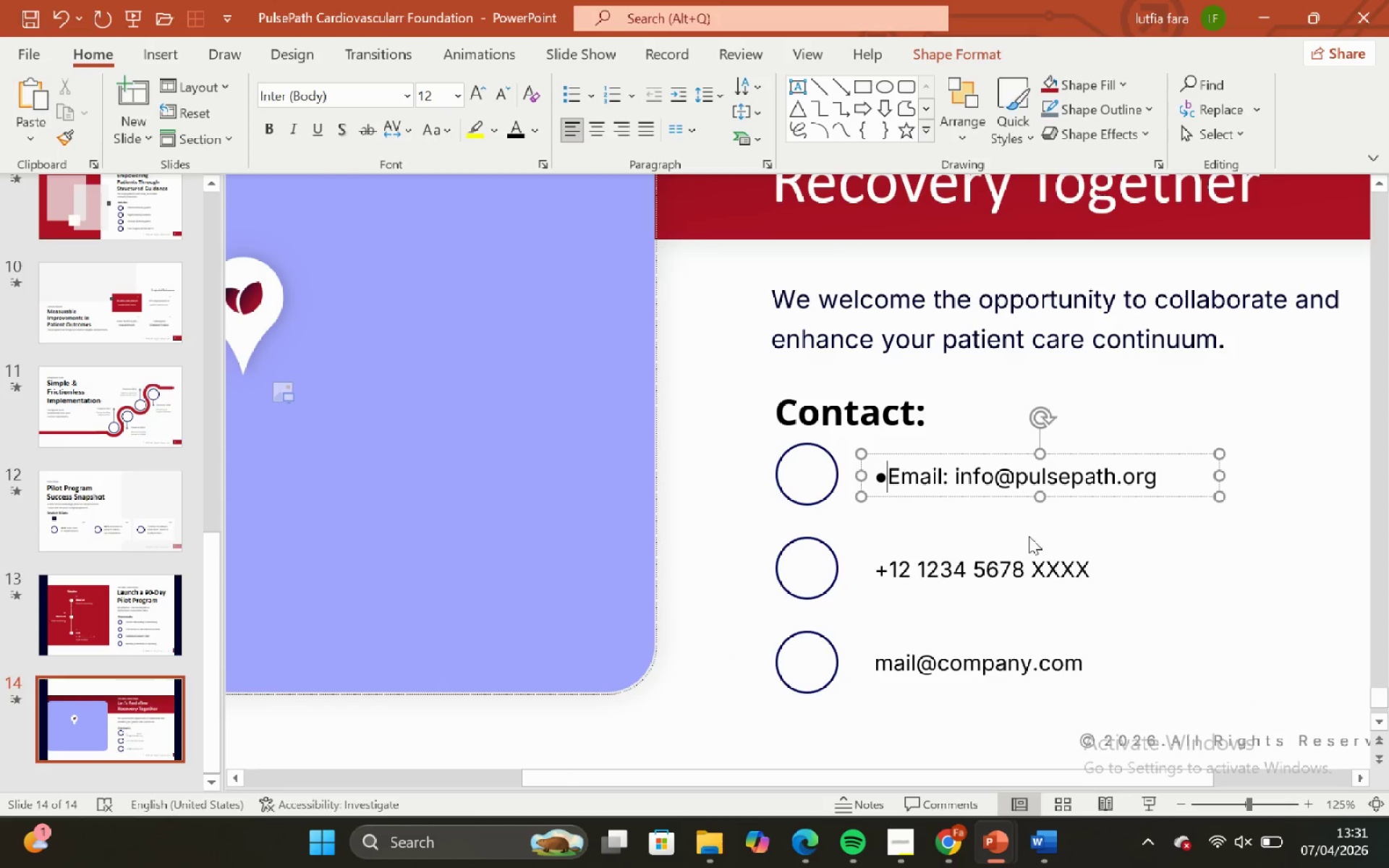 
key(Backspace)
 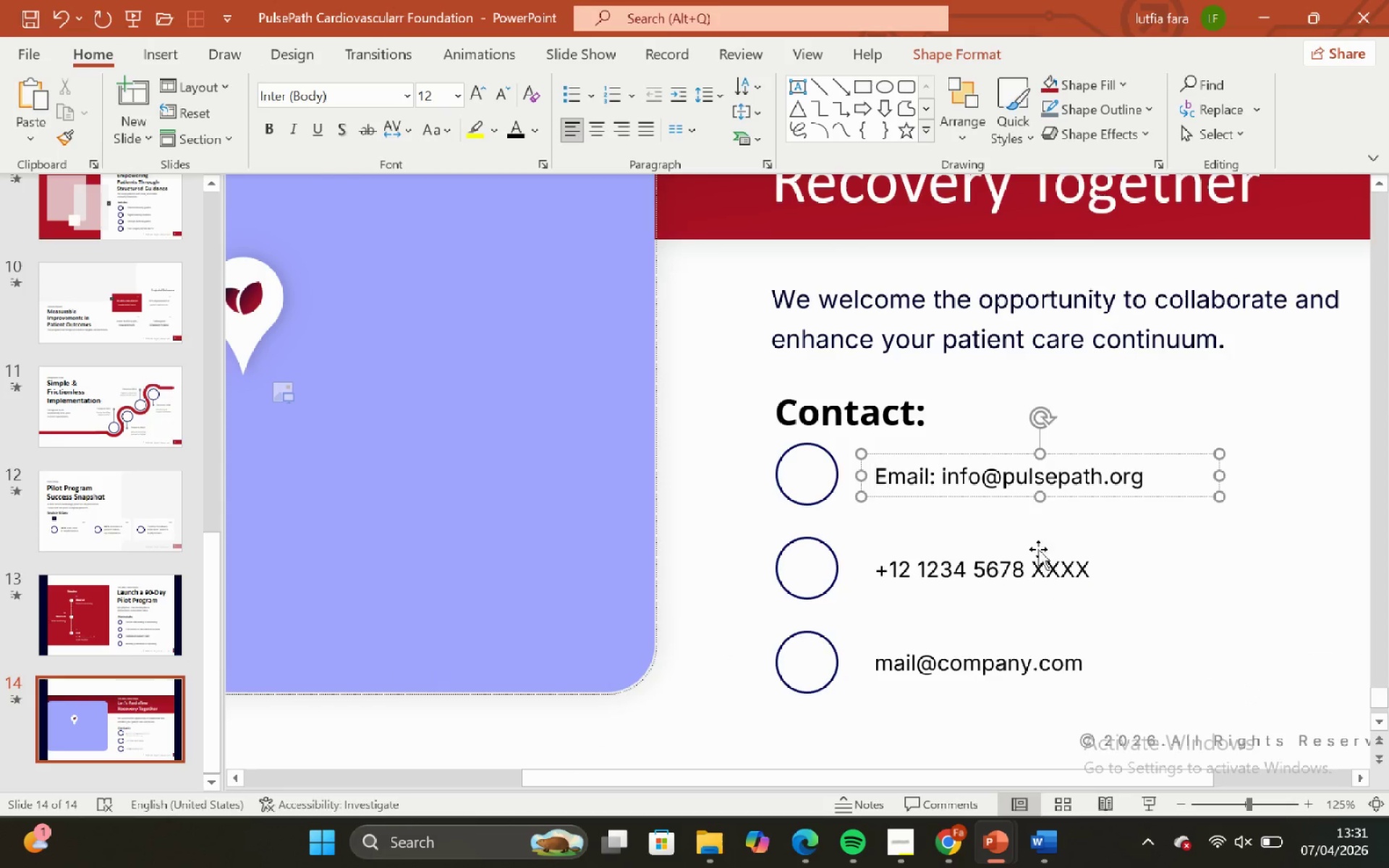 
key(Backspace)
 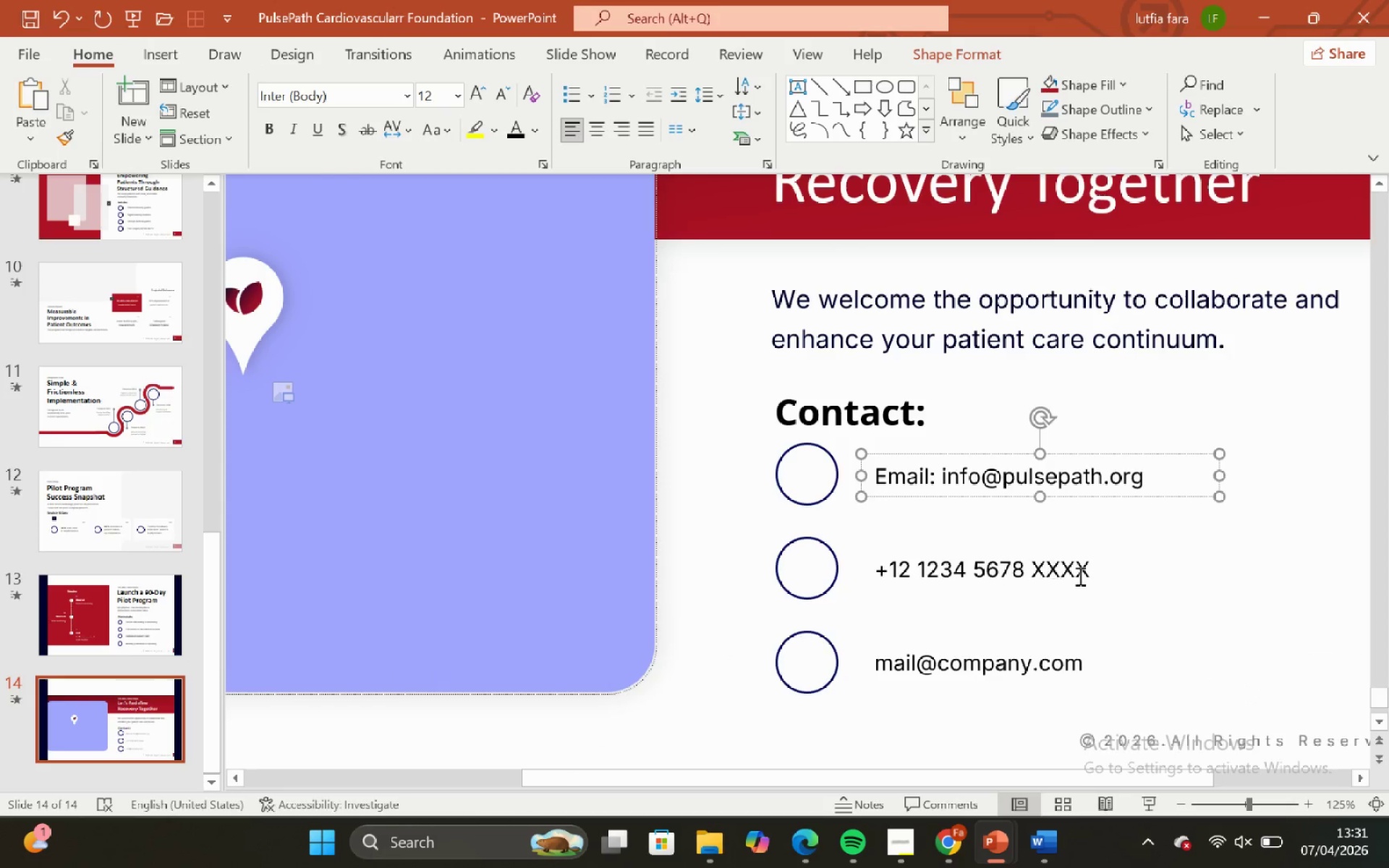 
key(Backspace)
 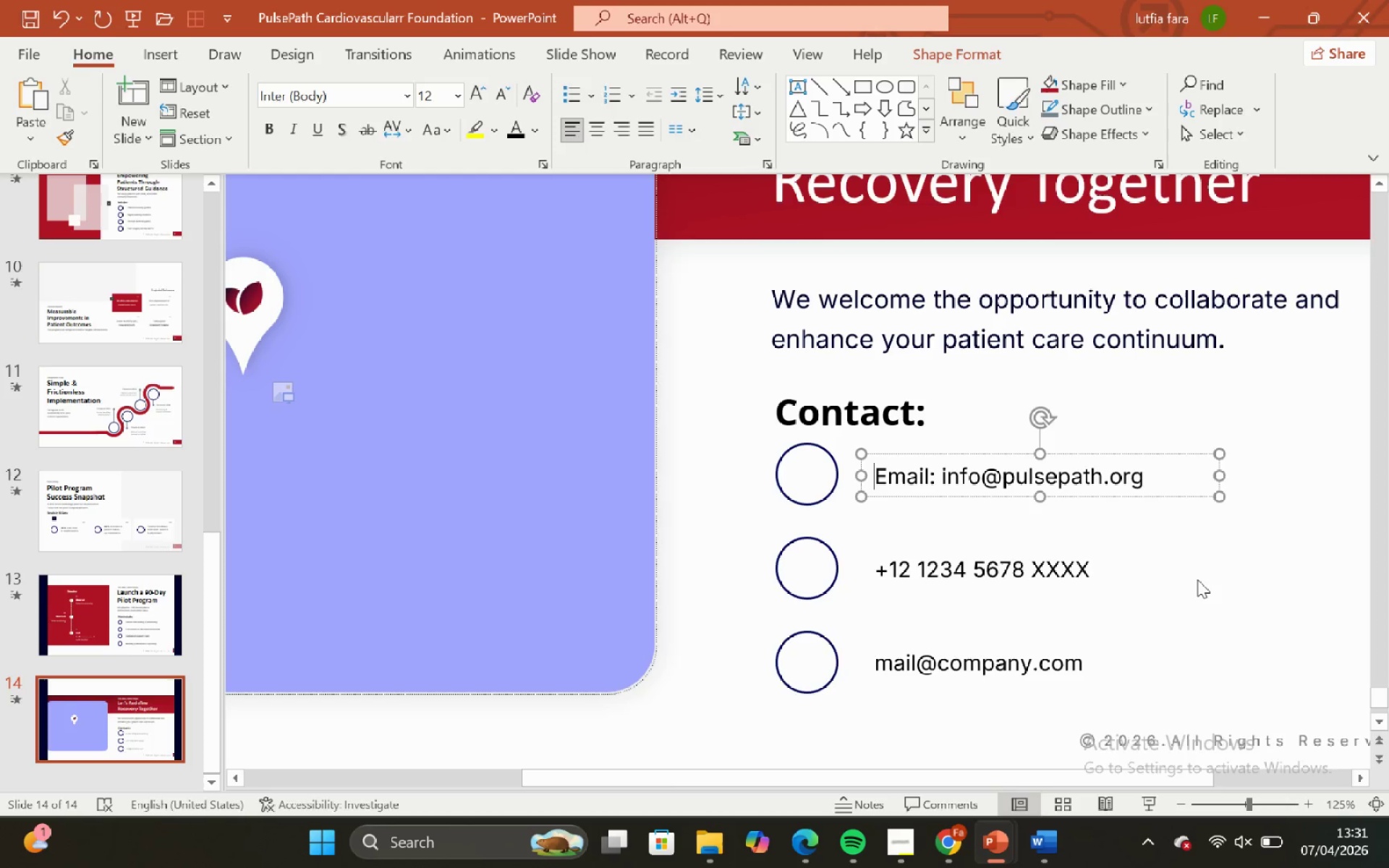 
left_click([1197, 579])
 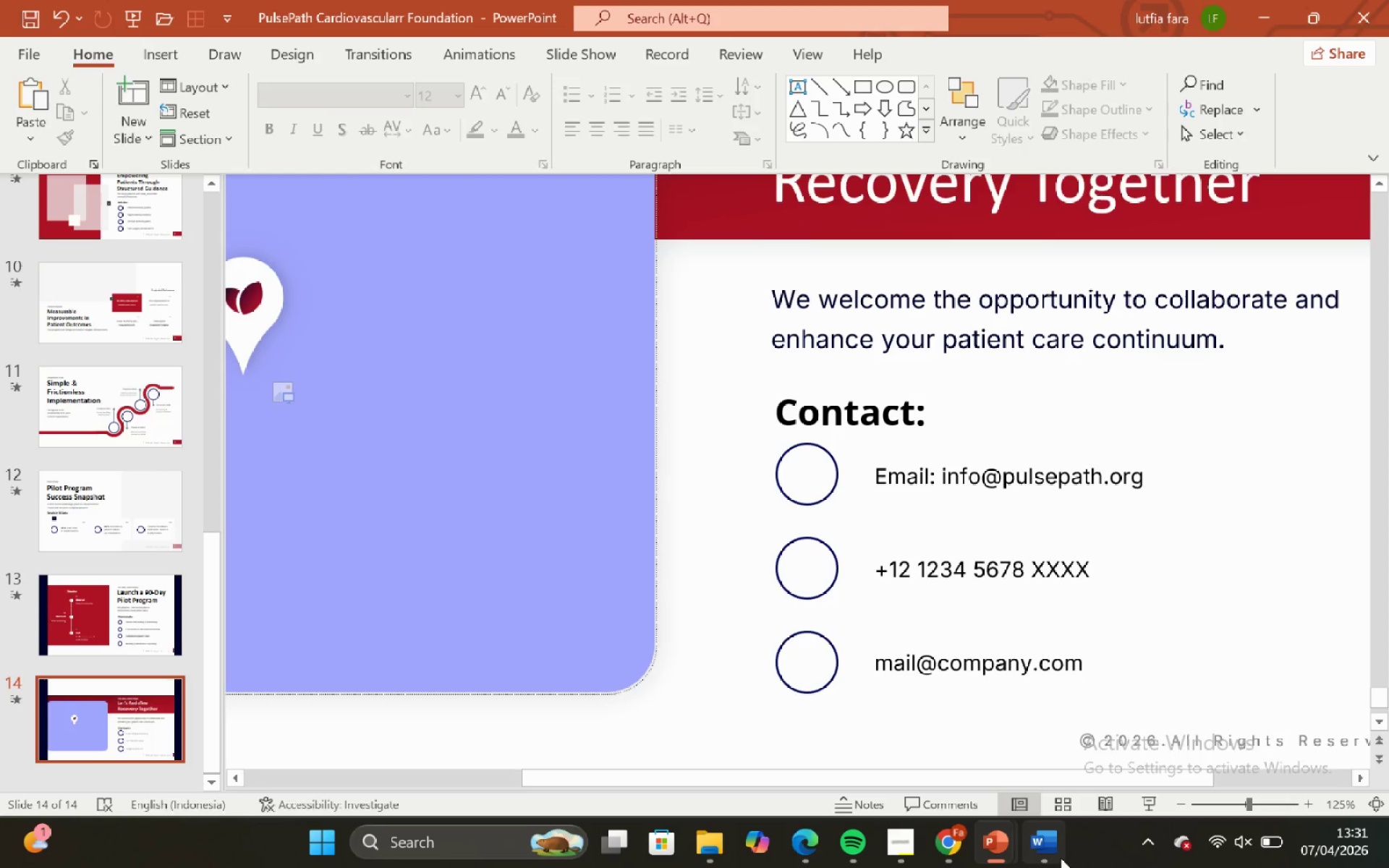 
left_click([1057, 855])
 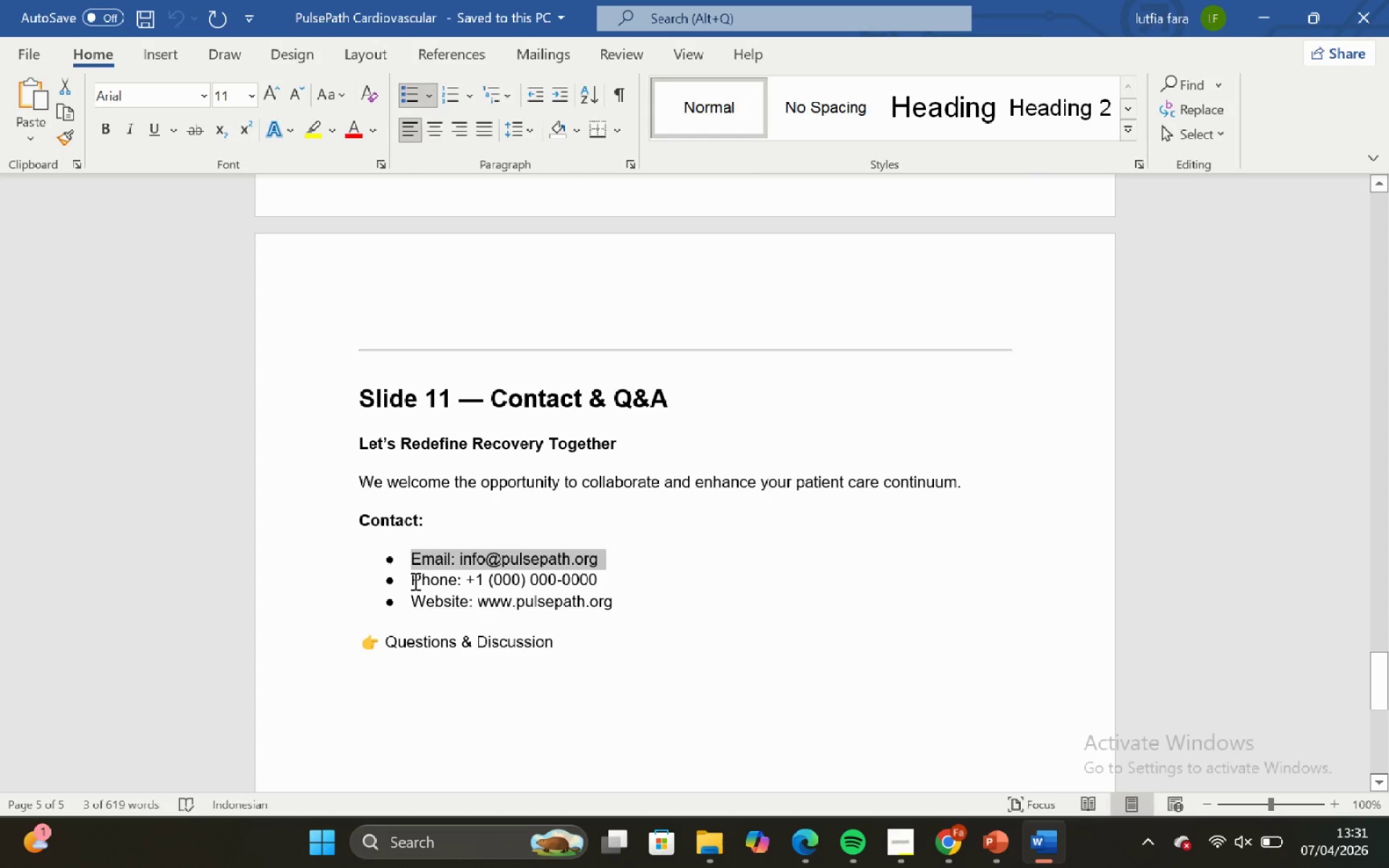 
left_click_drag(start_coordinate=[407, 577], to_coordinate=[624, 577])
 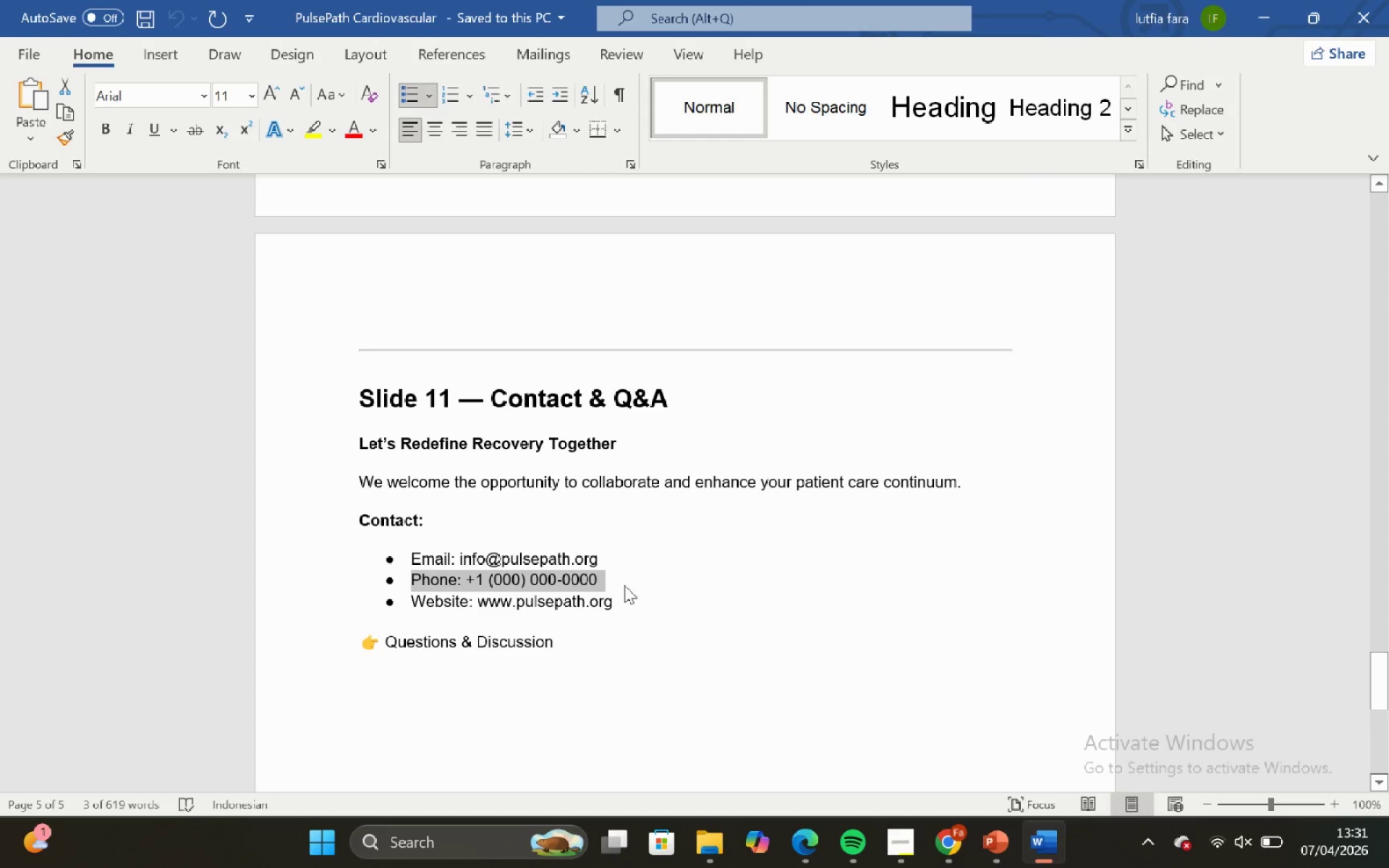 
key(Control+C)
 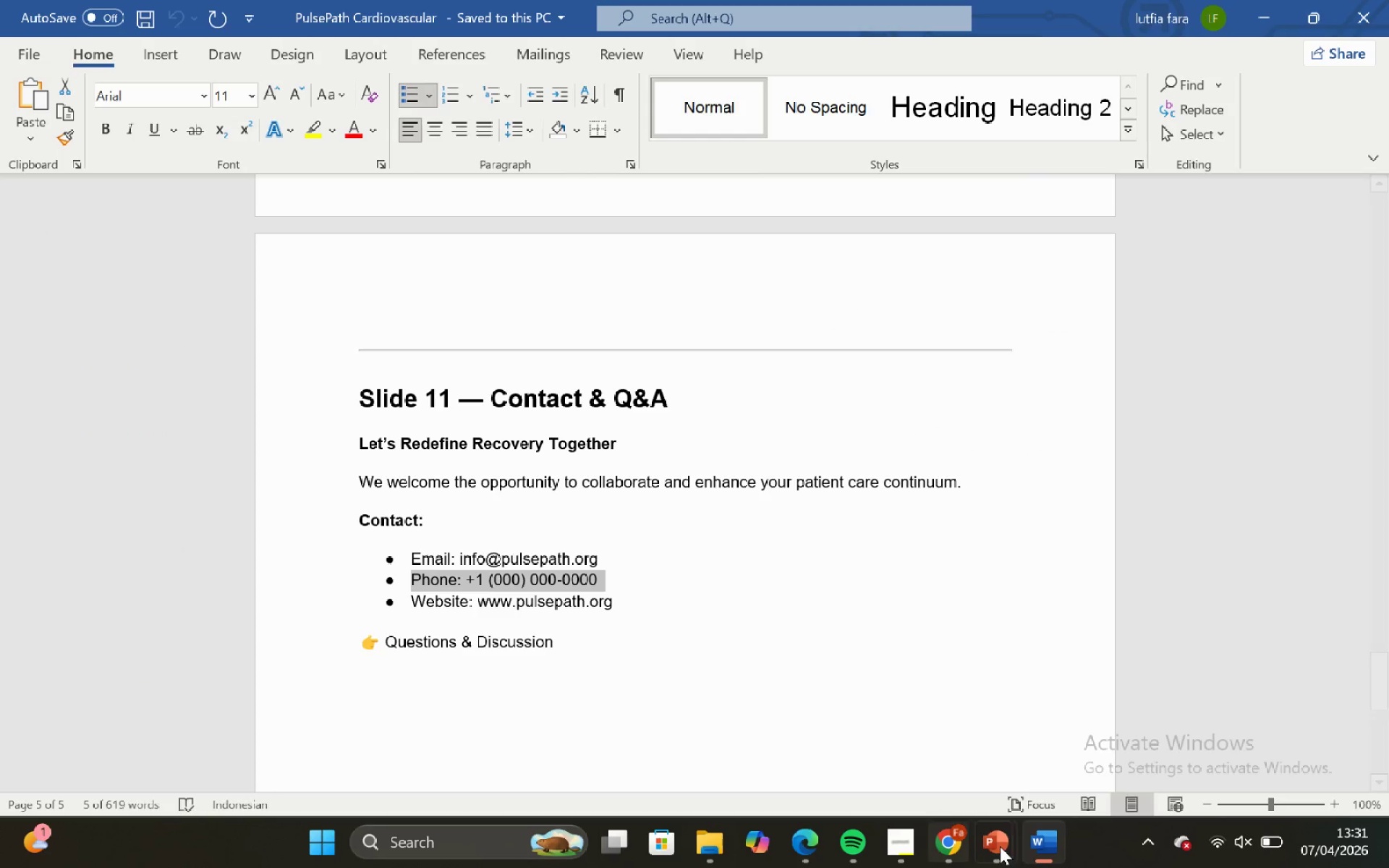 
mouse_move([987, 843])
 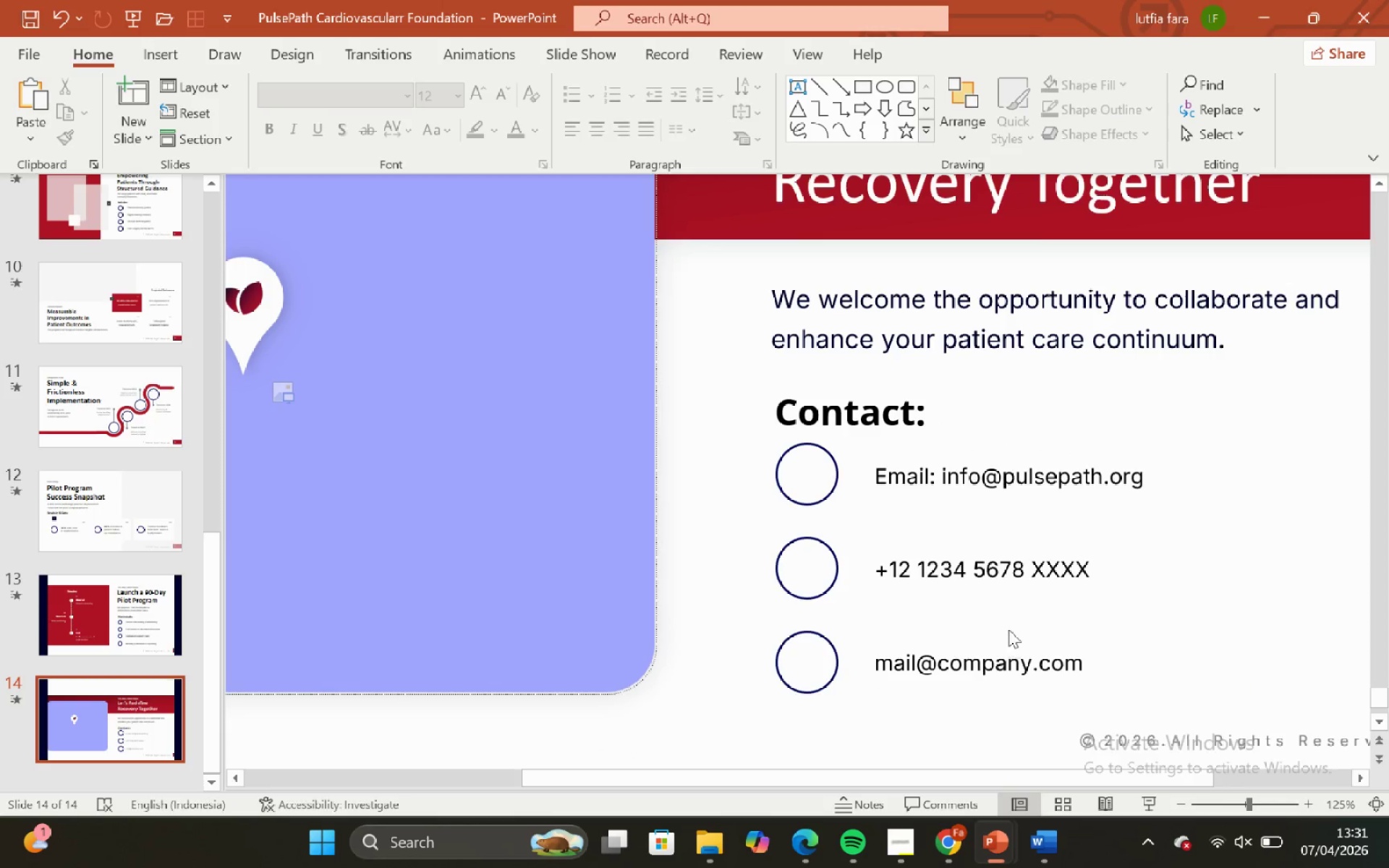 
left_click([974, 575])
 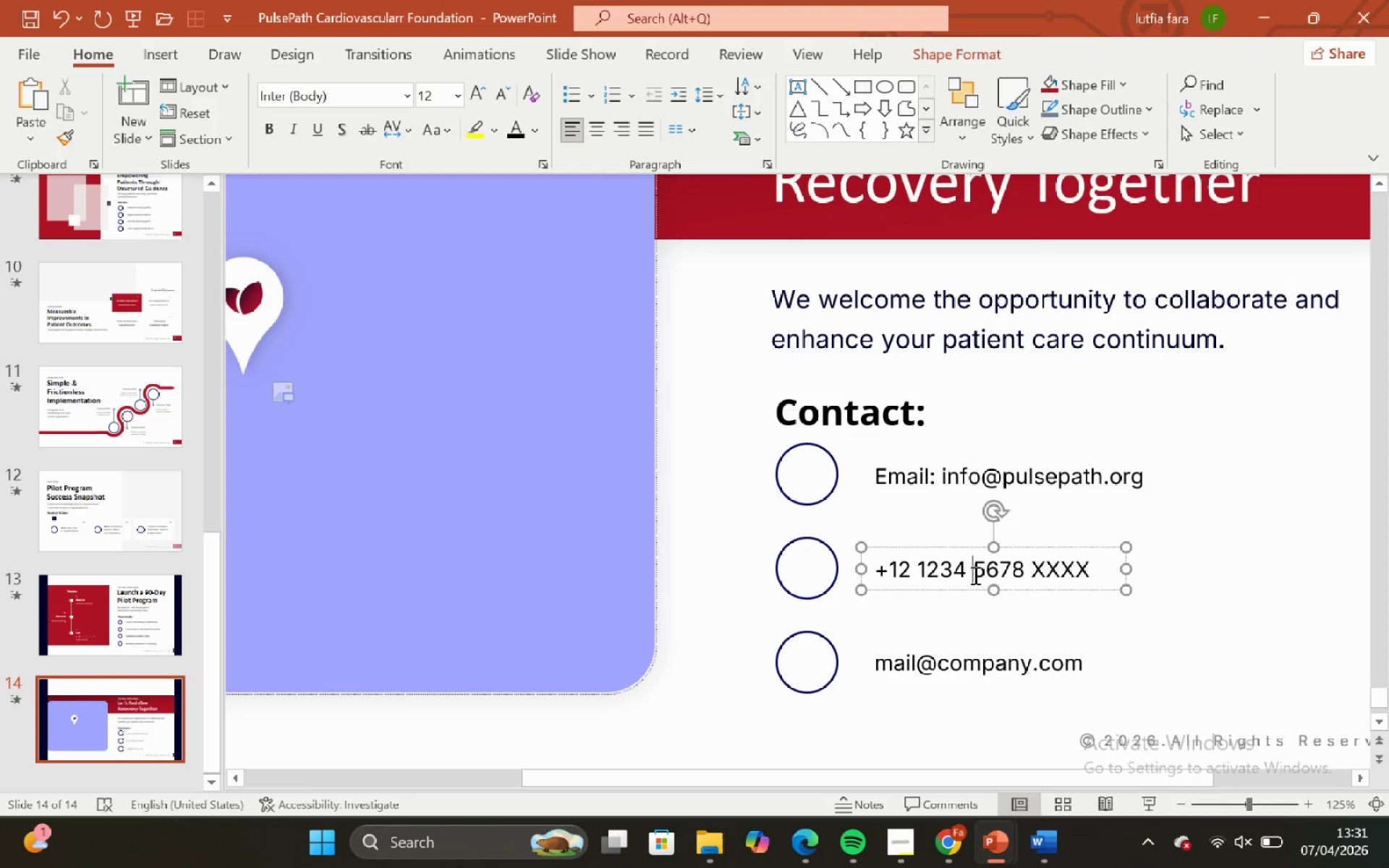 
key(Control+A)
 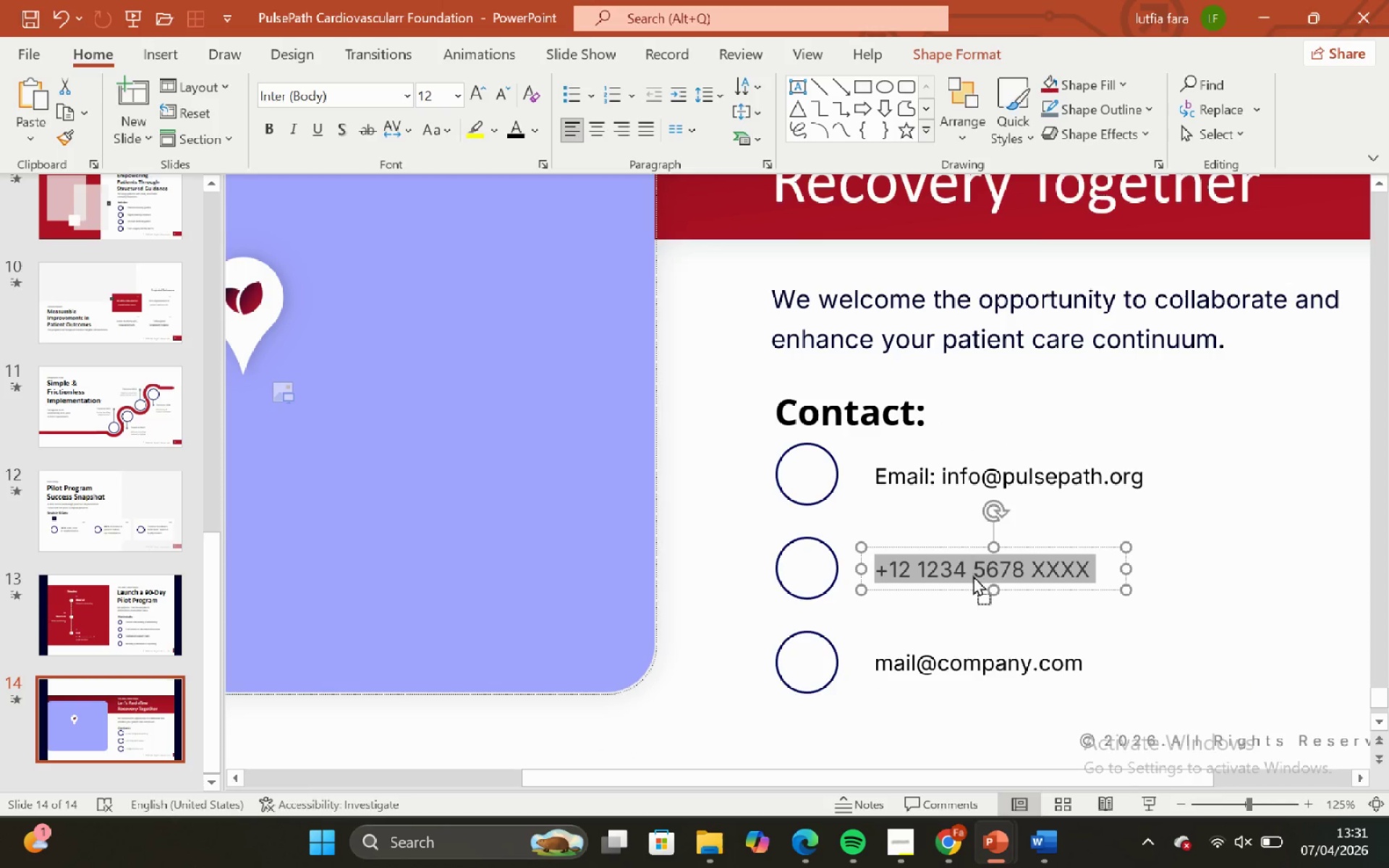 
right_click([973, 575])
 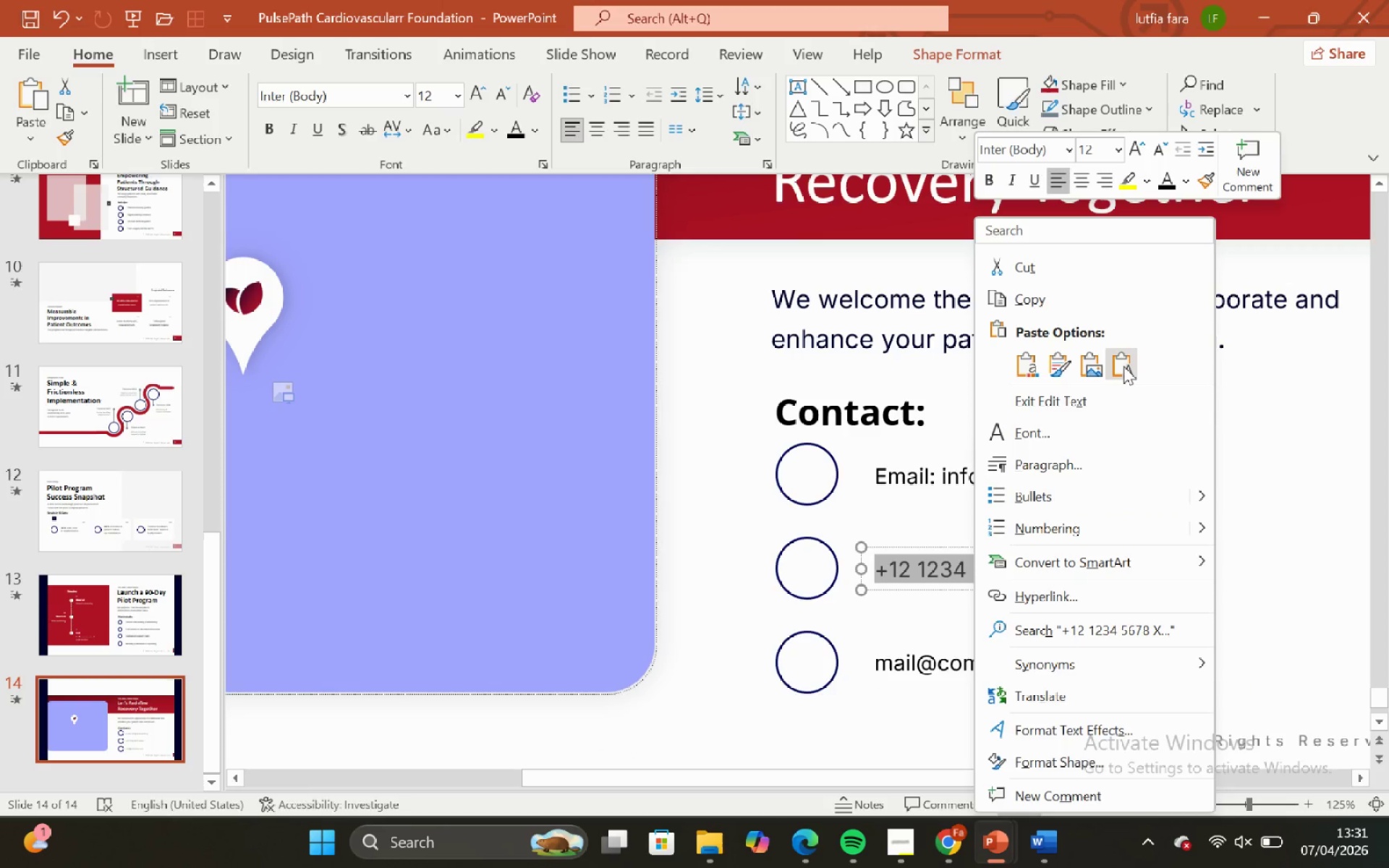 
left_click([1124, 368])
 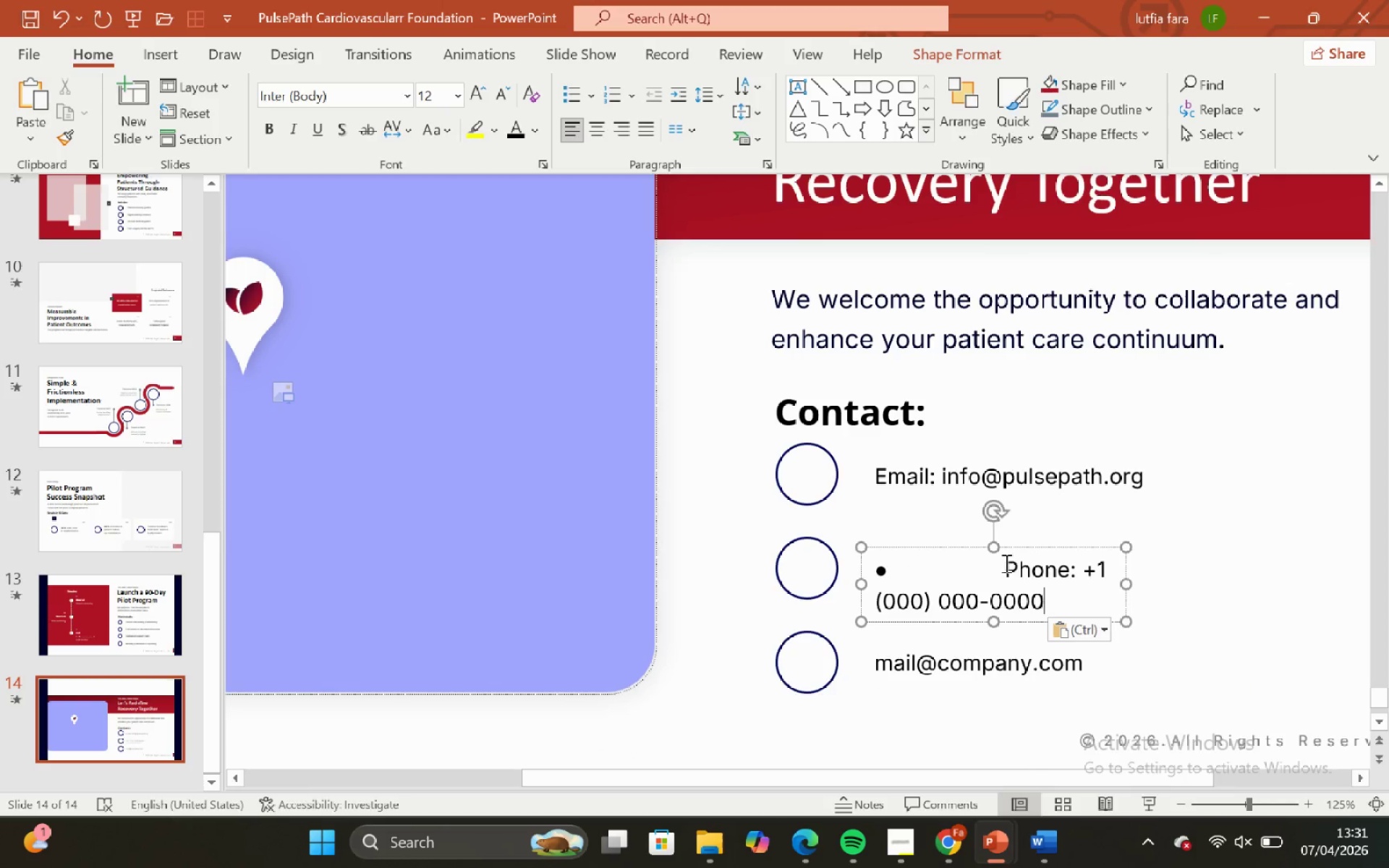 
left_click([1005, 563])
 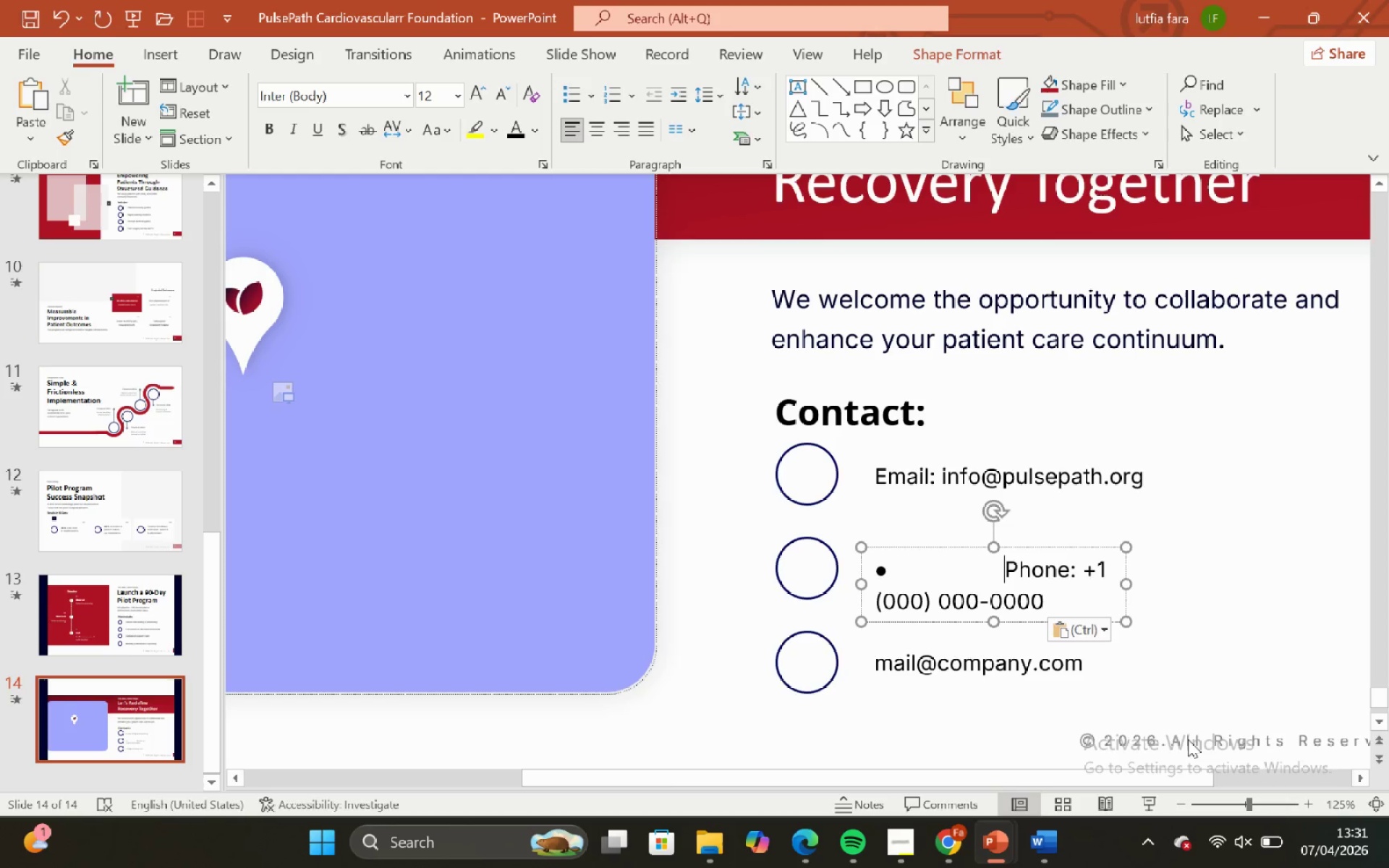 
key(Backspace)
 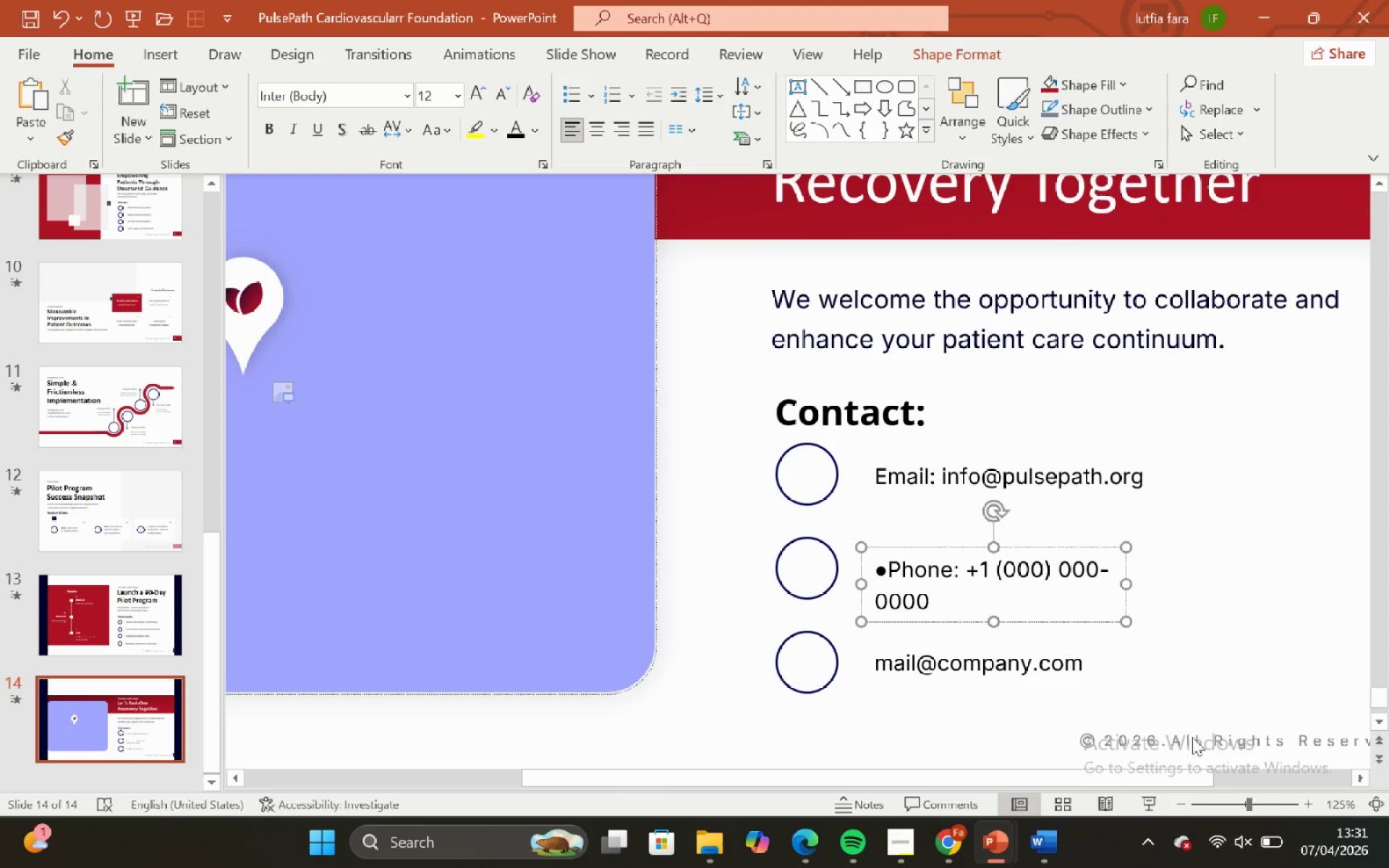 
key(Backspace)
 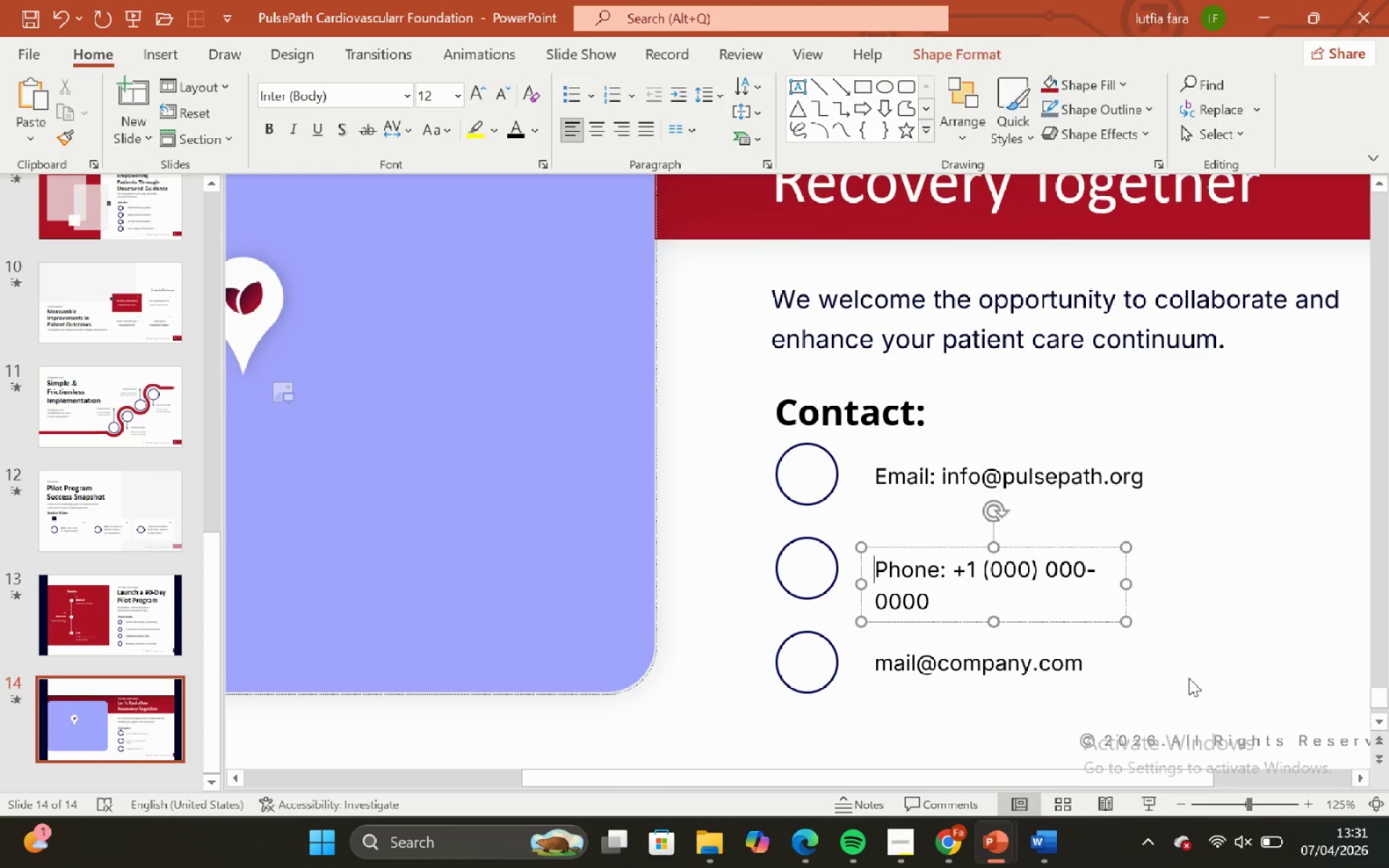 
key(Backspace)
 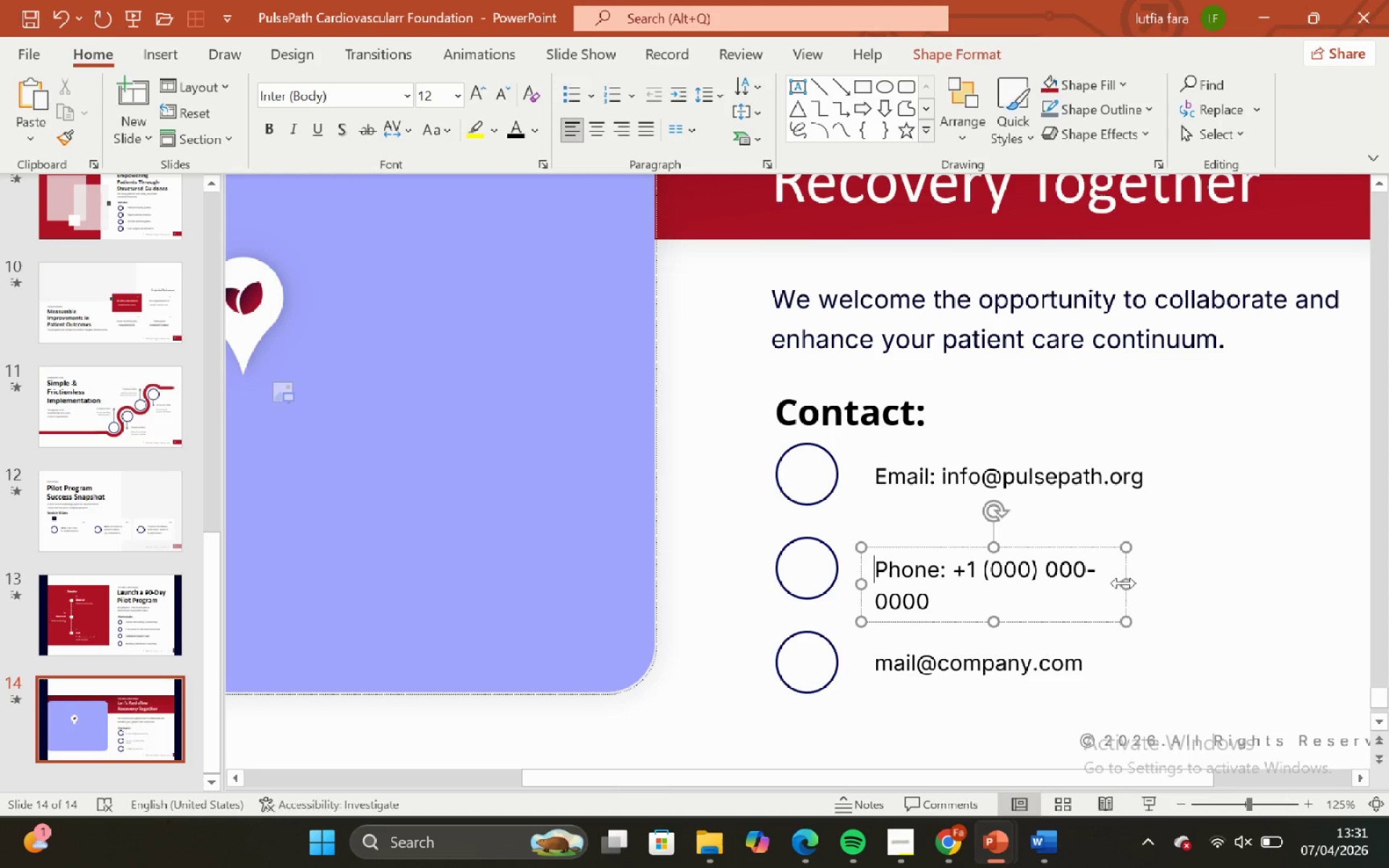 
left_click_drag(start_coordinate=[1126, 583], to_coordinate=[1192, 587])
 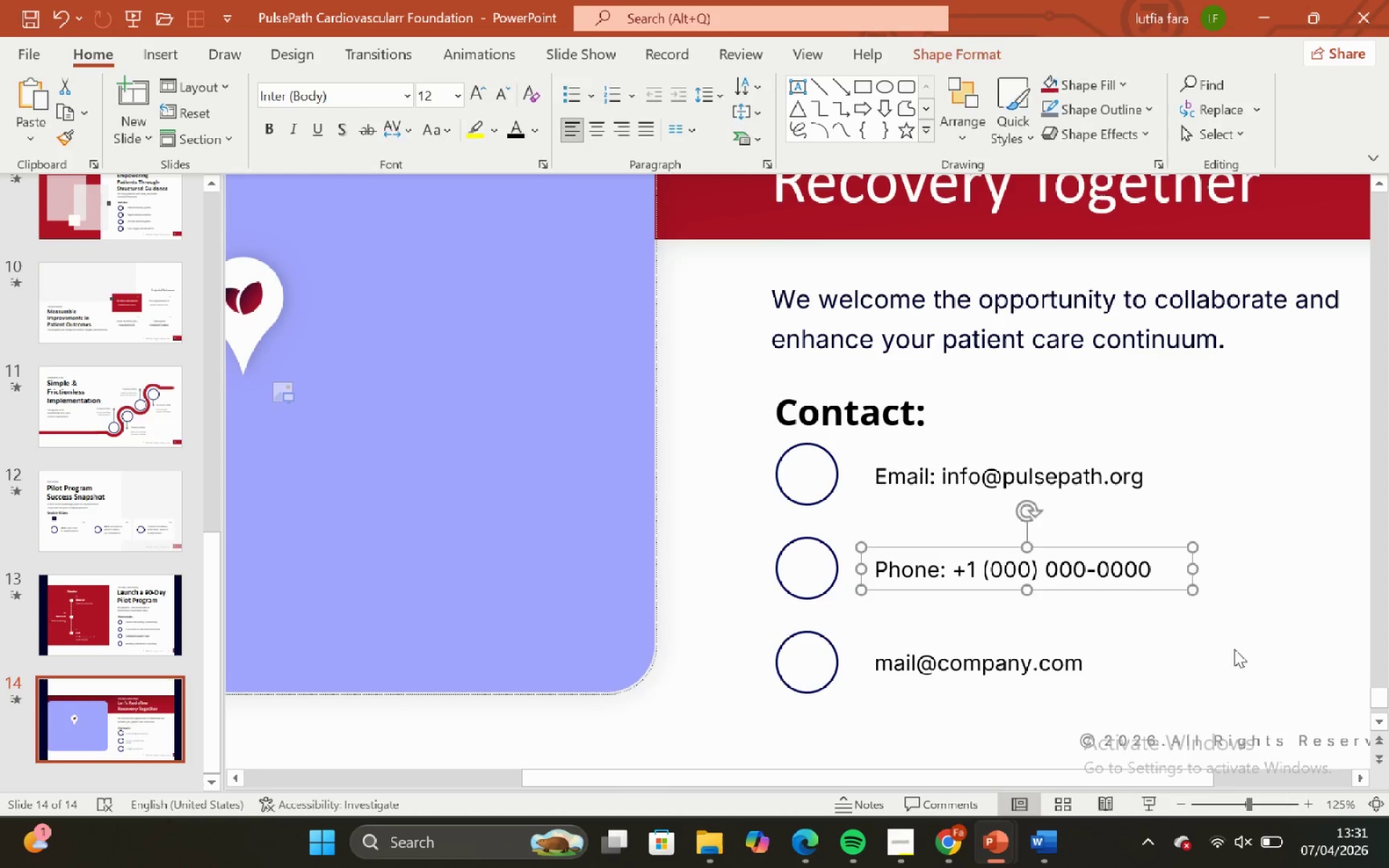 
left_click([1234, 649])
 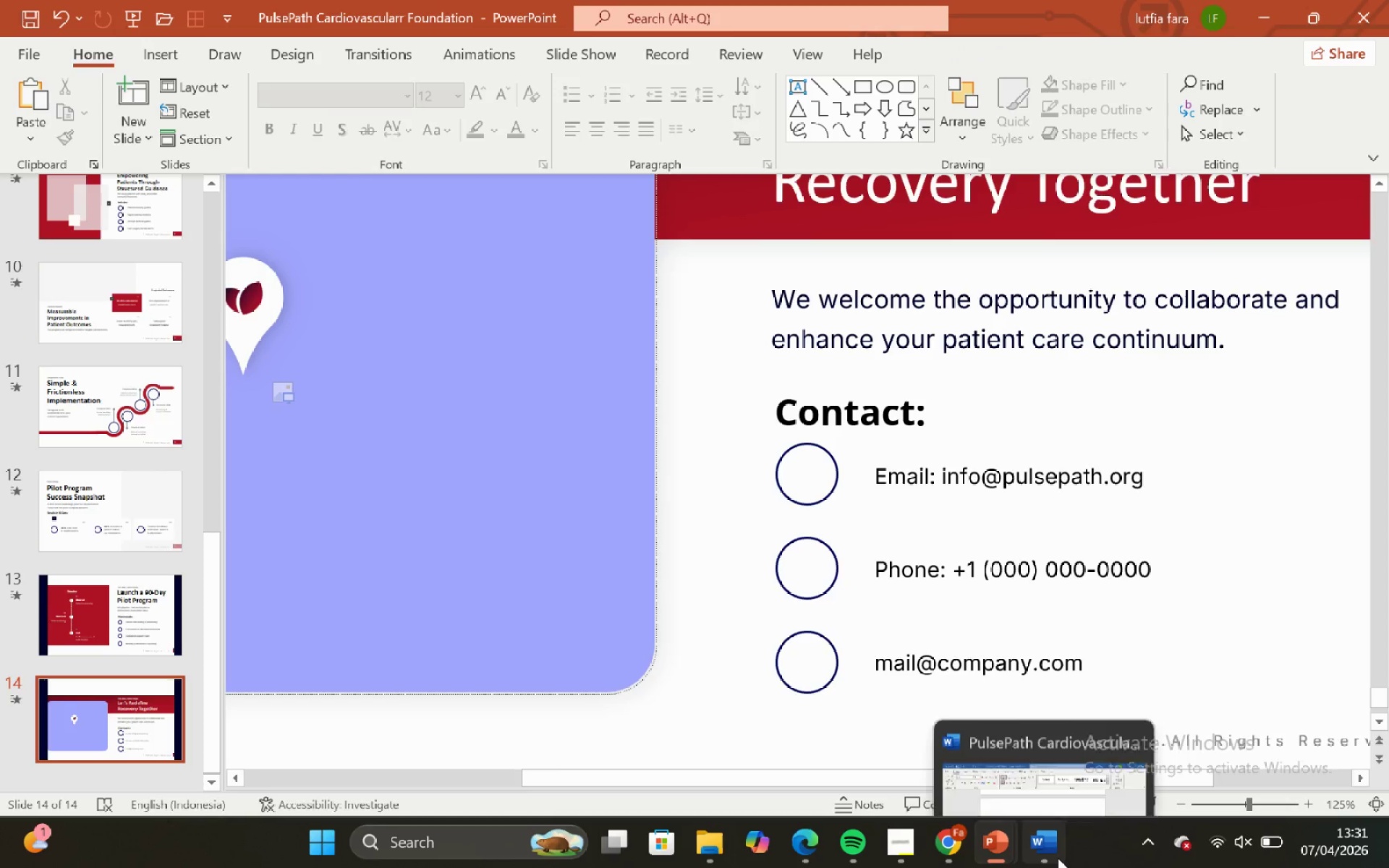 
left_click([1058, 858])
 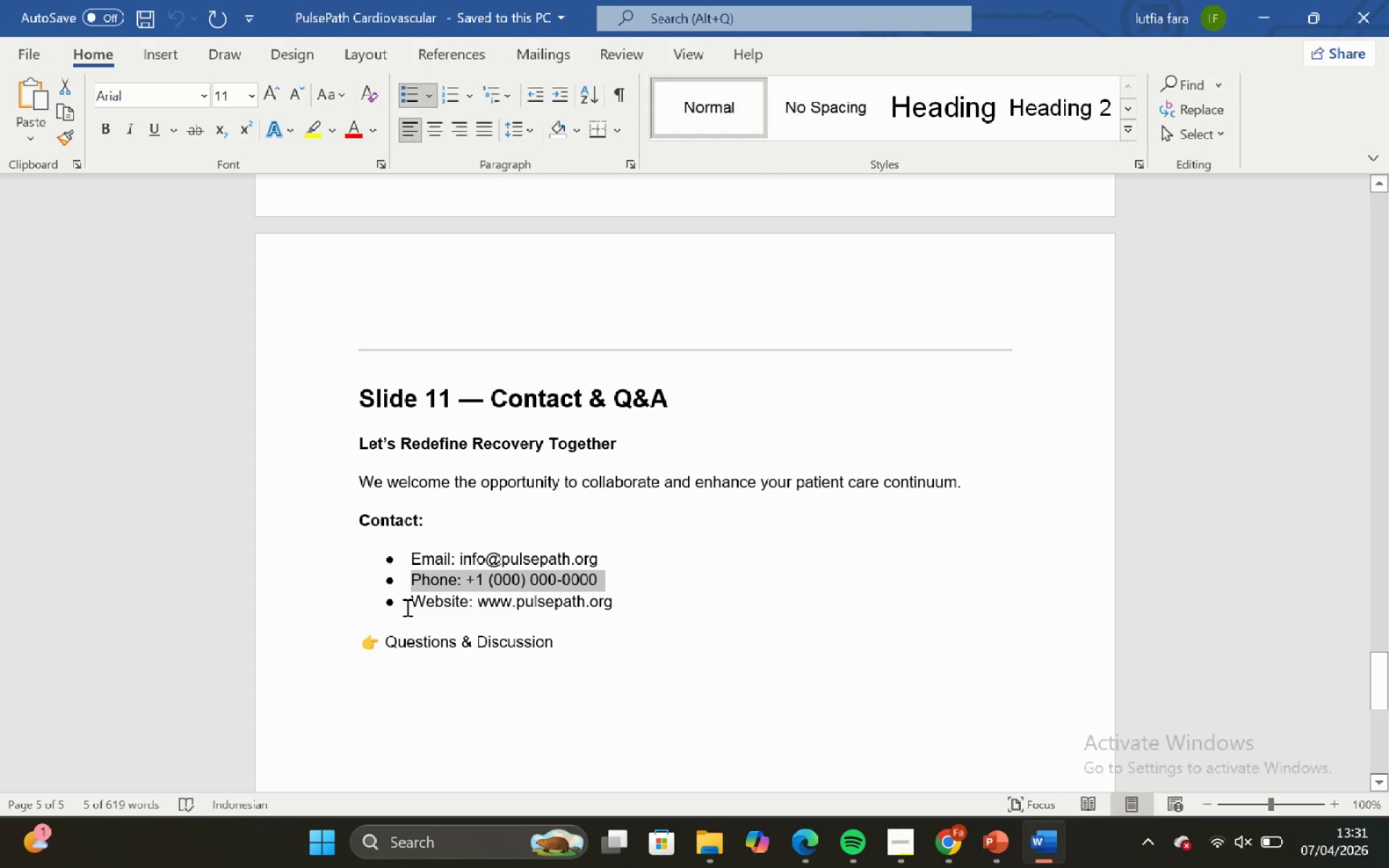 
left_click_drag(start_coordinate=[406, 607], to_coordinate=[635, 604])
 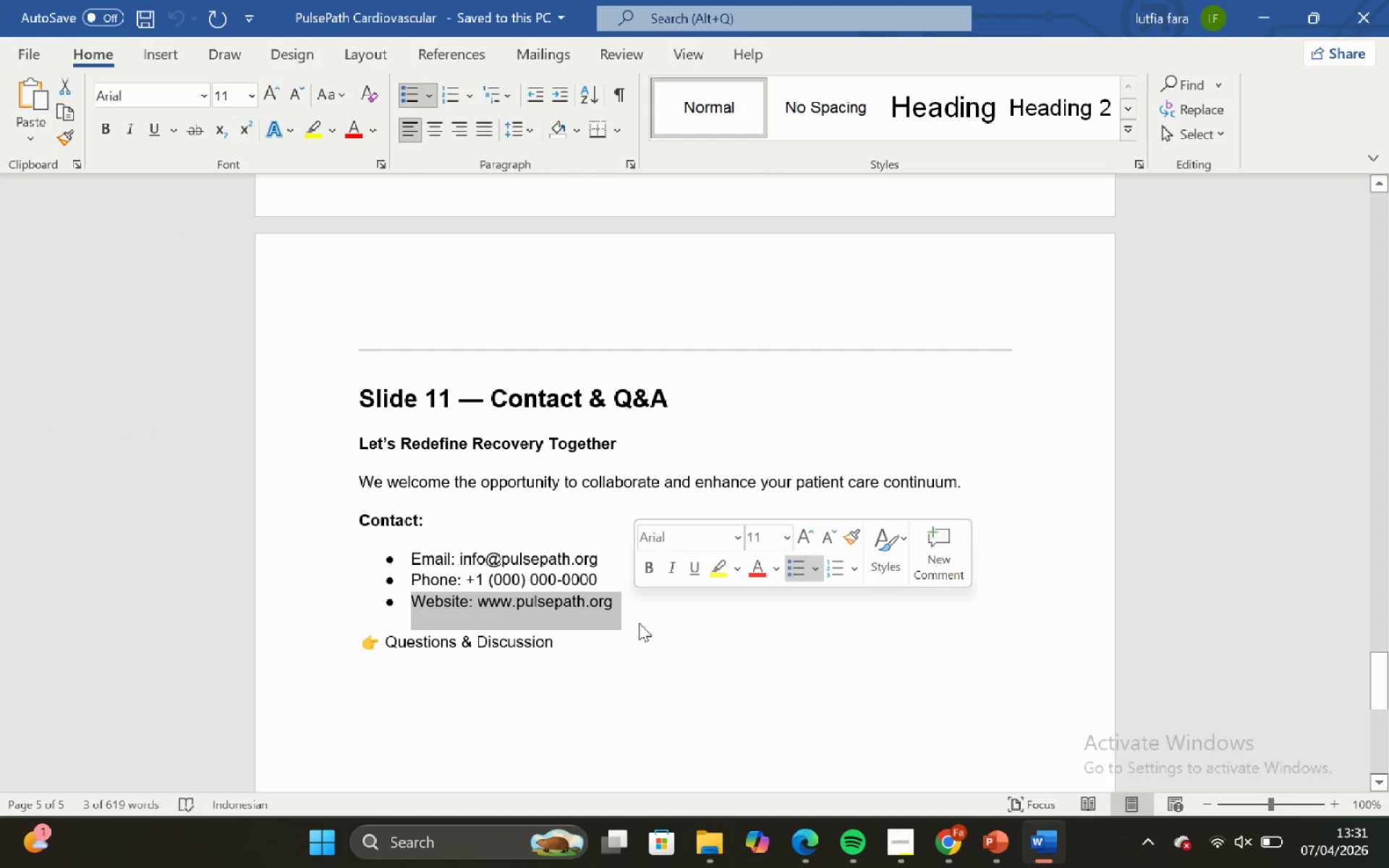 
key(Control+C)
 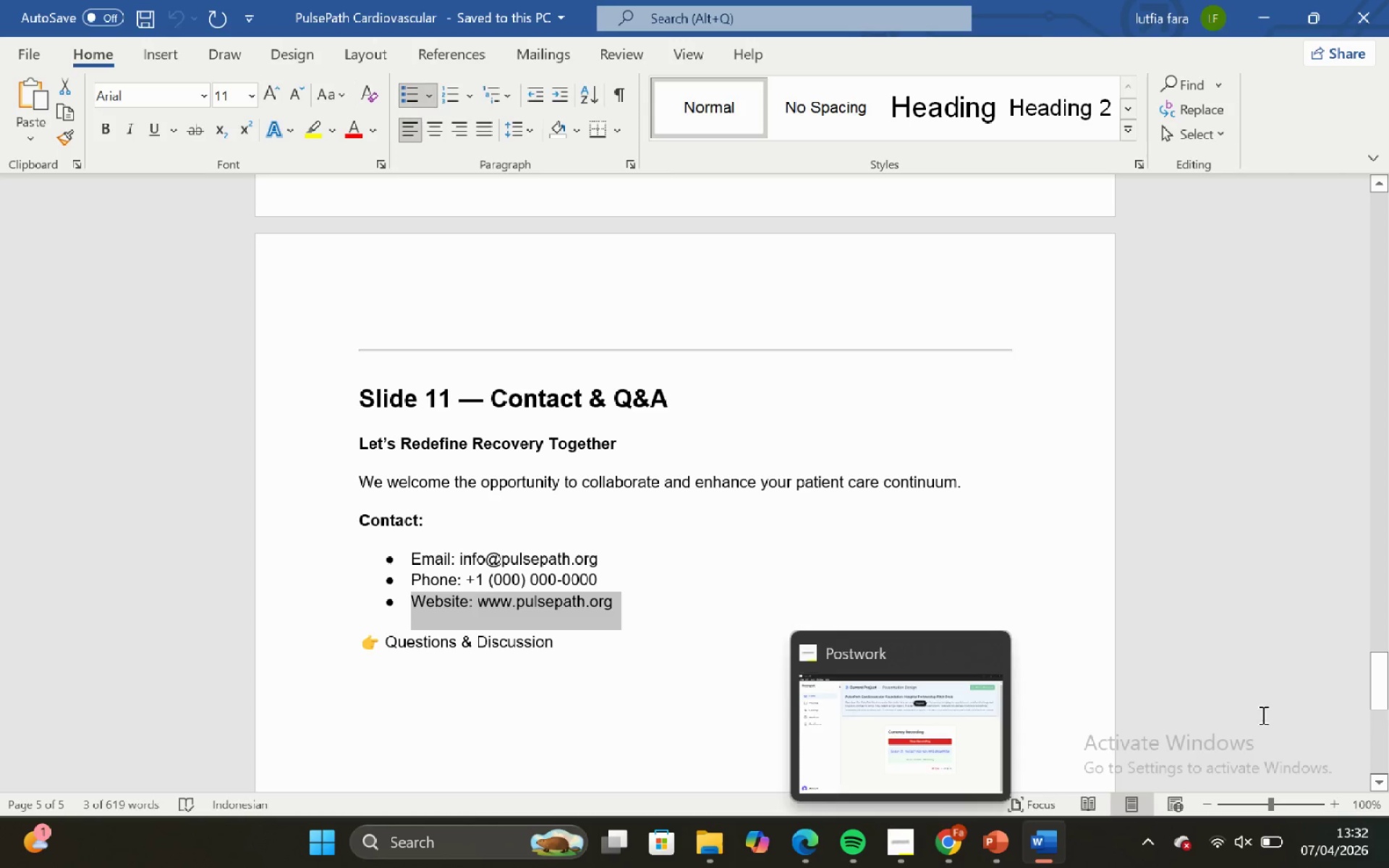 
mouse_move([1263, 848])
 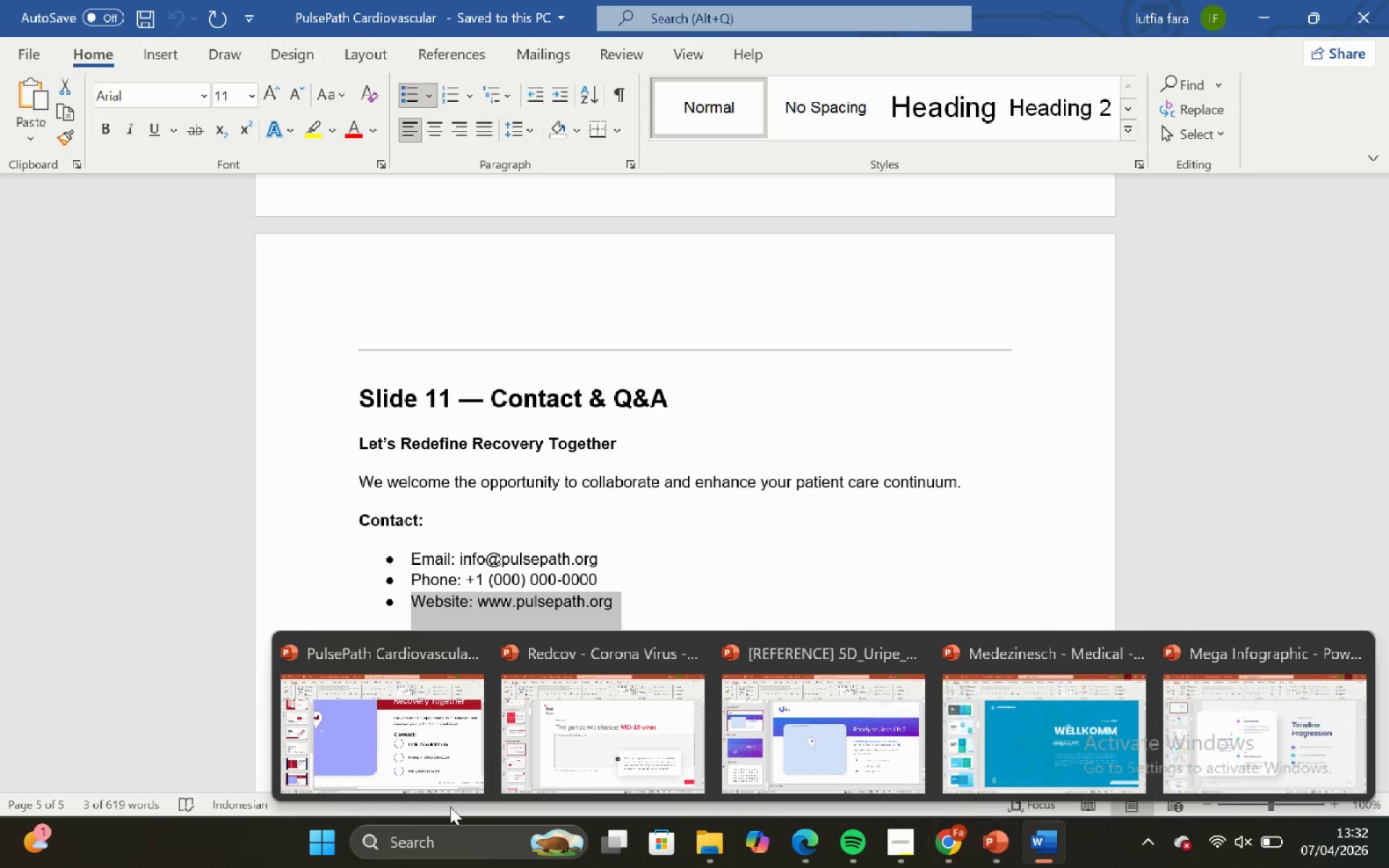 
left_click_drag(start_coordinate=[410, 750], to_coordinate=[415, 745])
 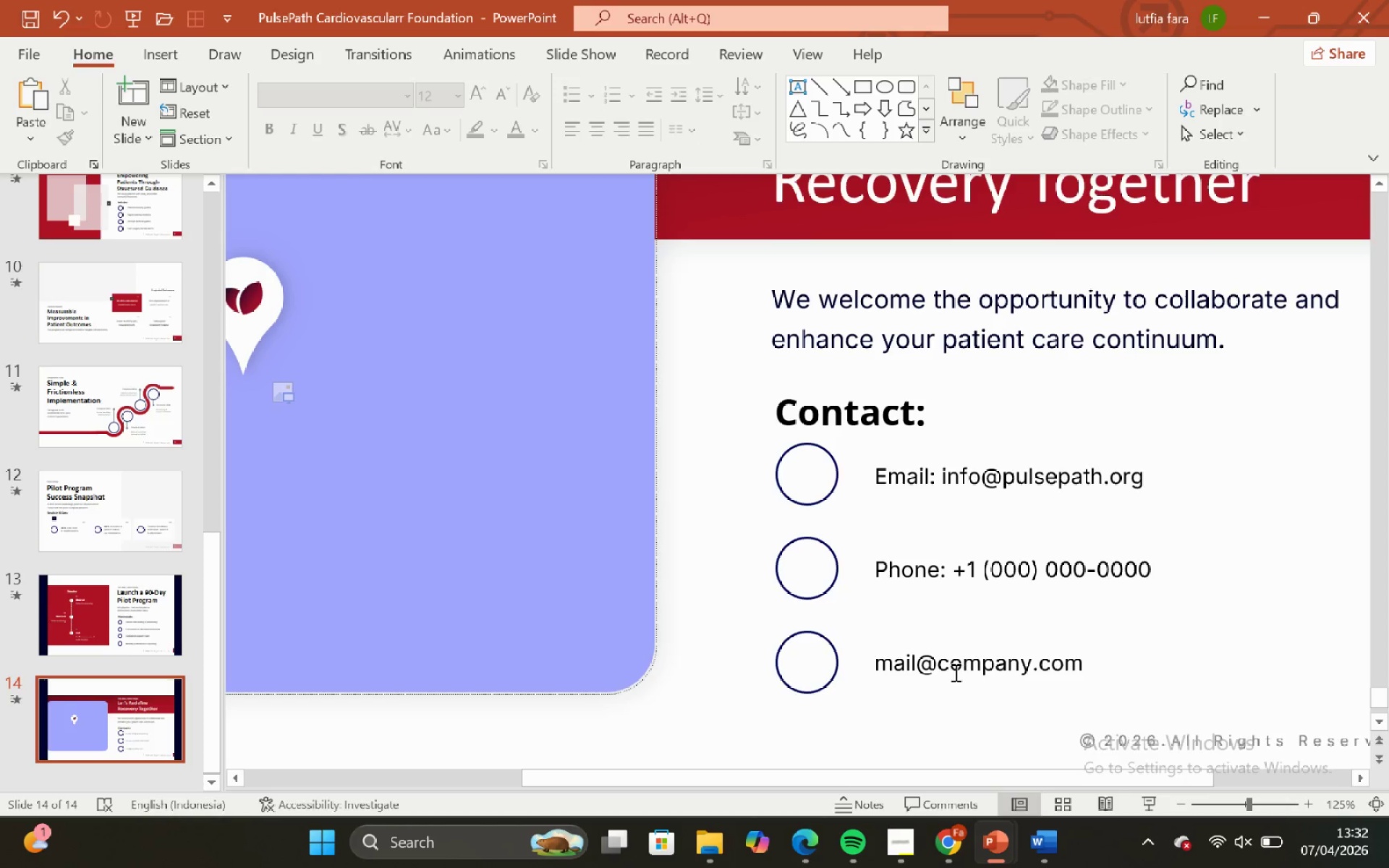 
left_click([954, 672])
 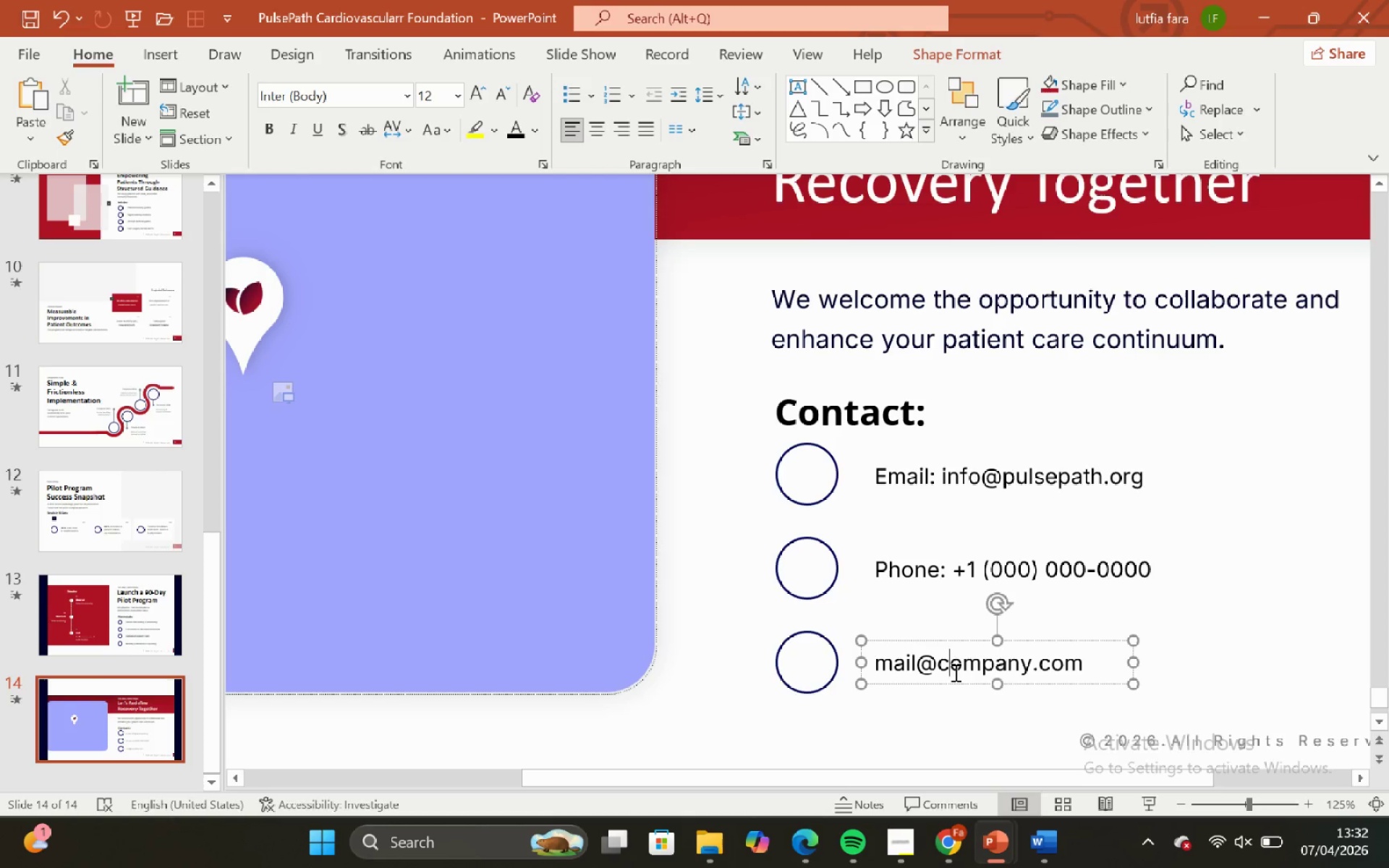 
key(Control+A)
 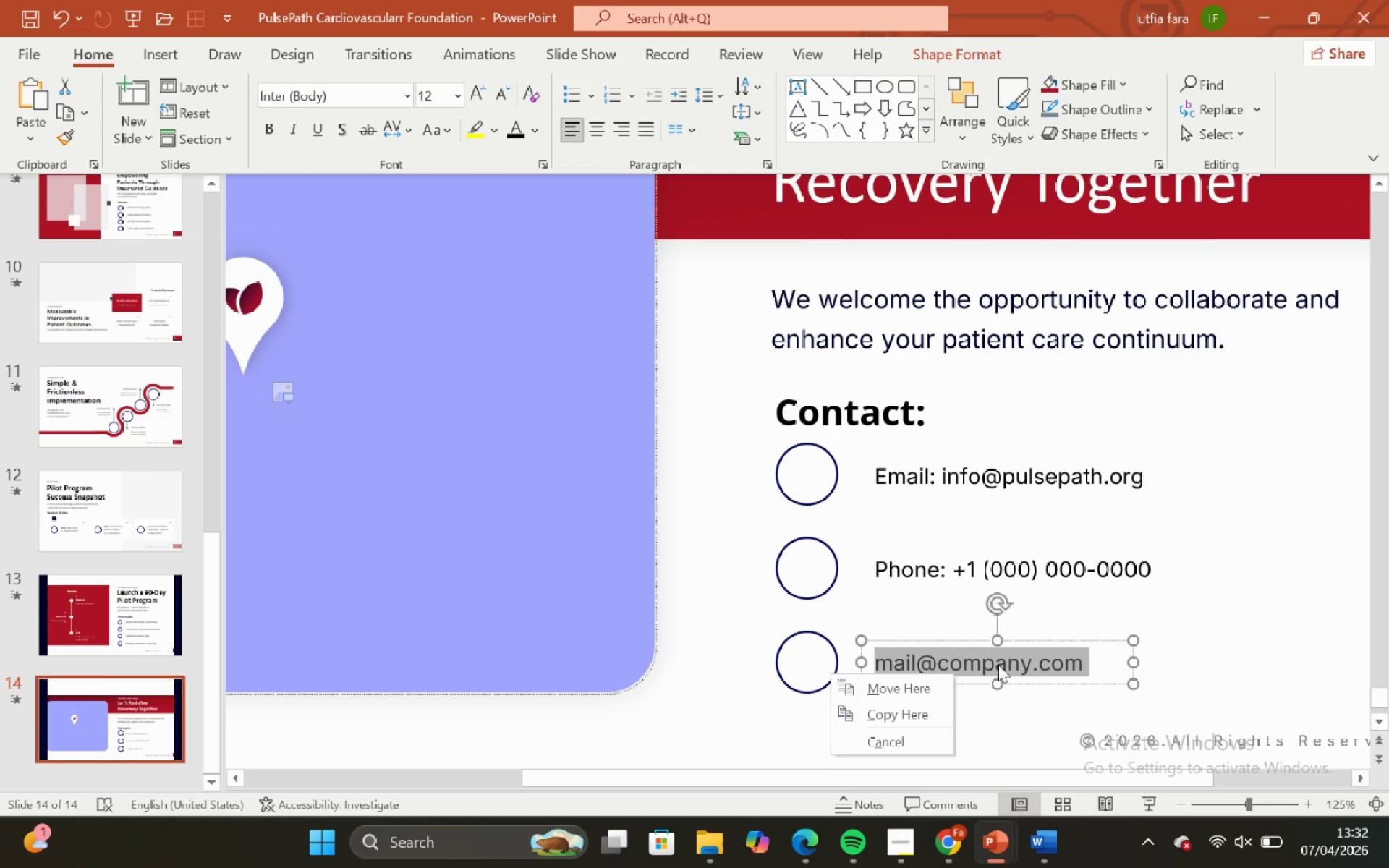 
right_click([998, 665])
 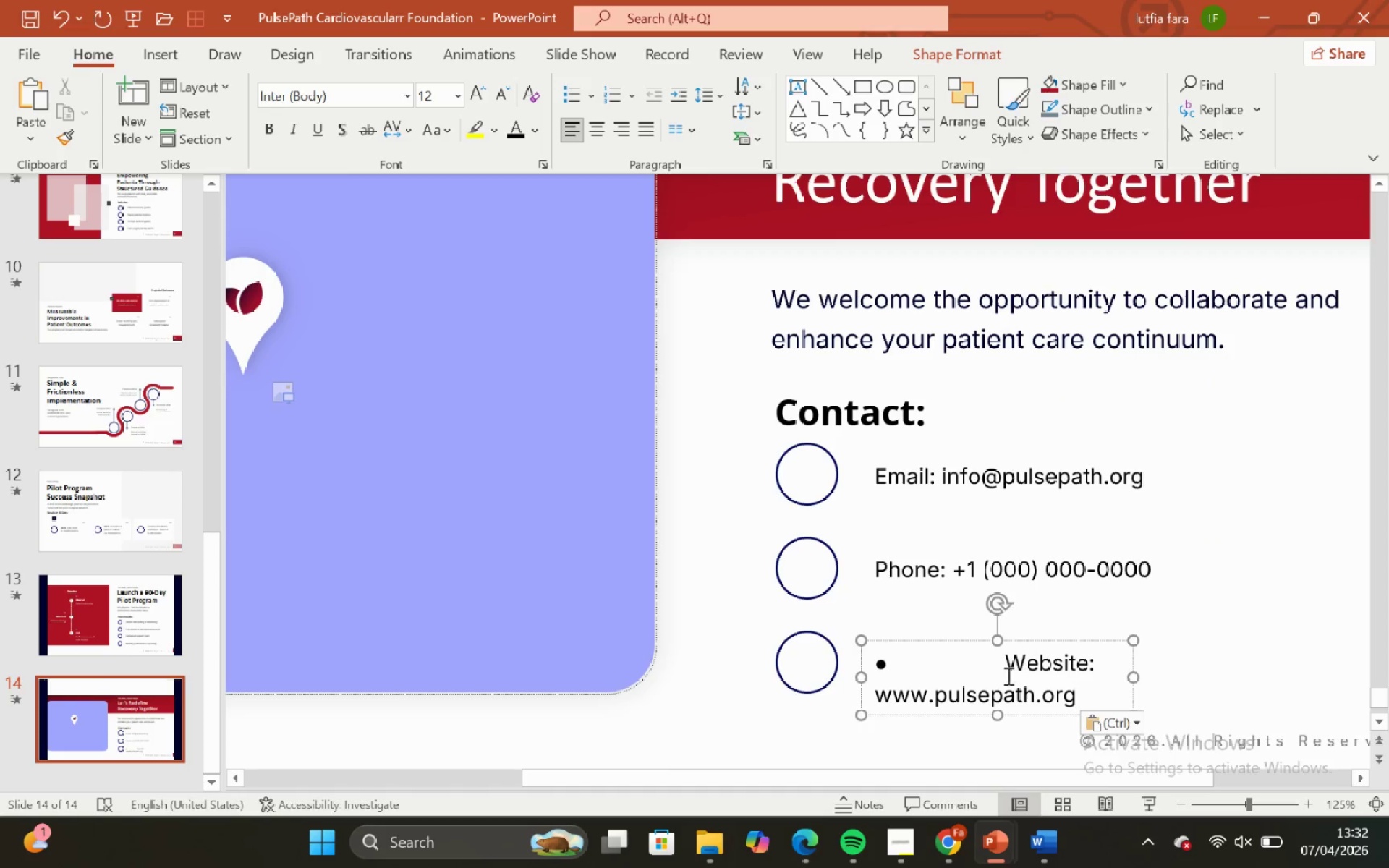 
left_click([1004, 668])
 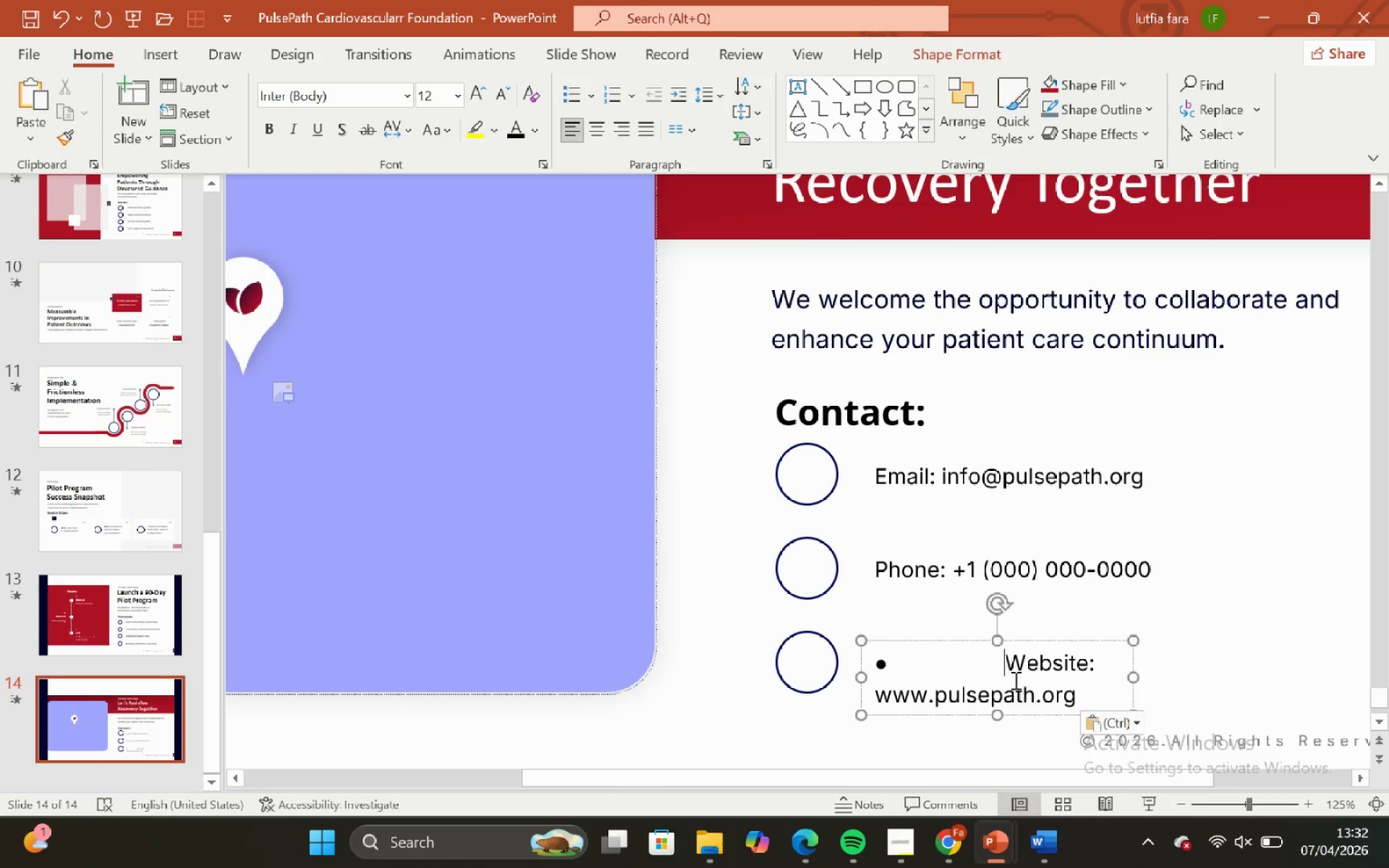 
key(Backspace)
 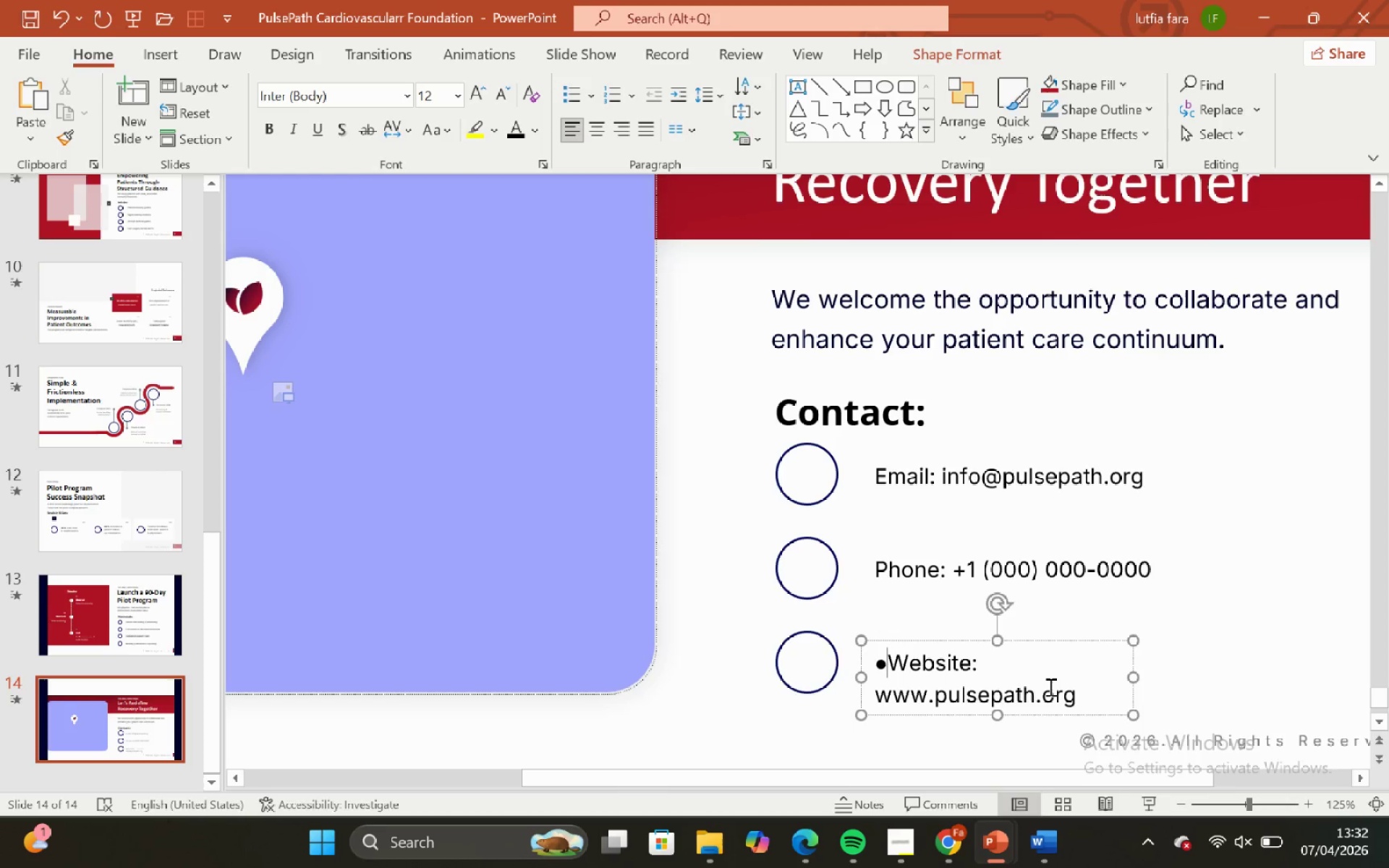 
key(Backspace)
 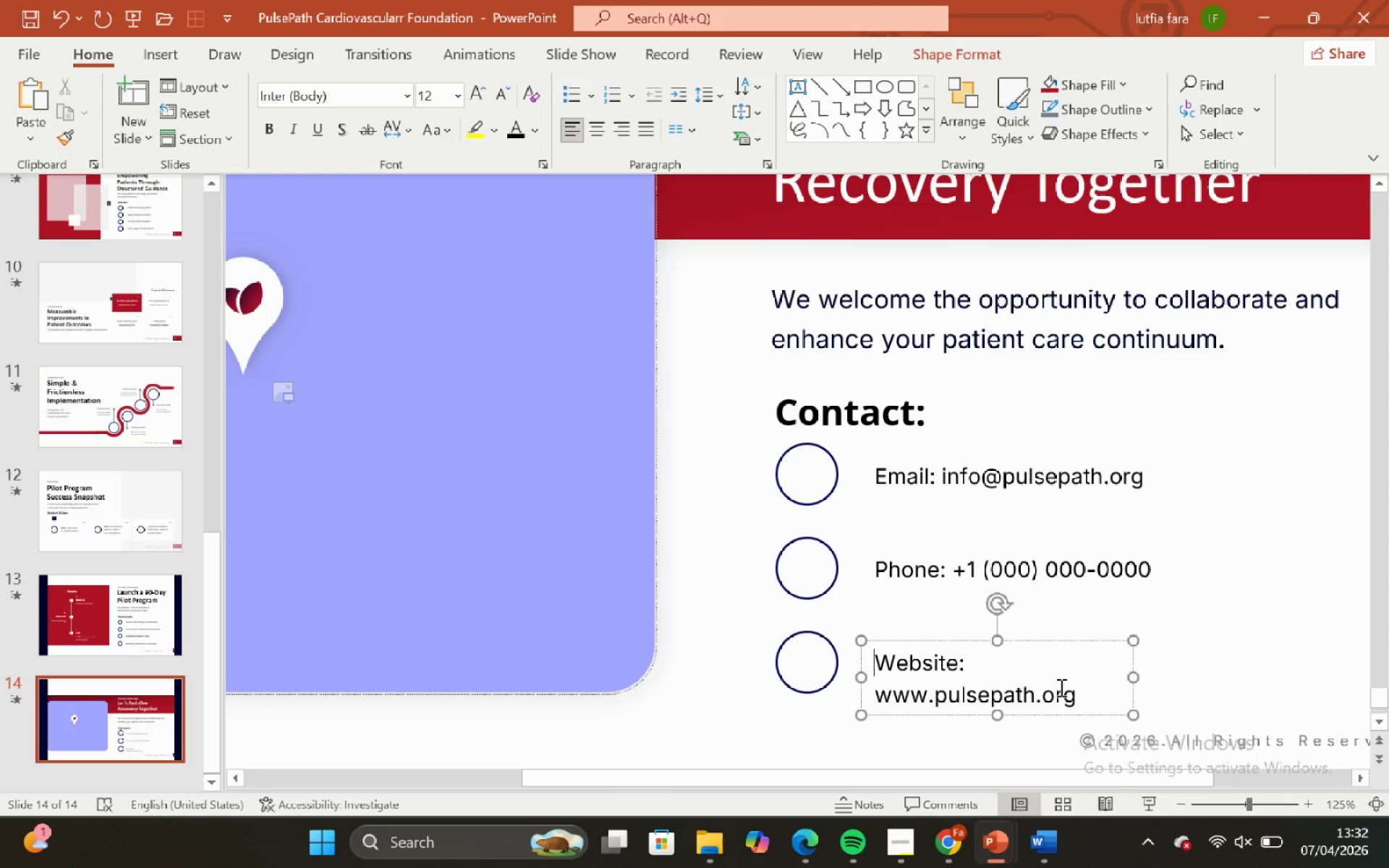 
key(Backspace)
 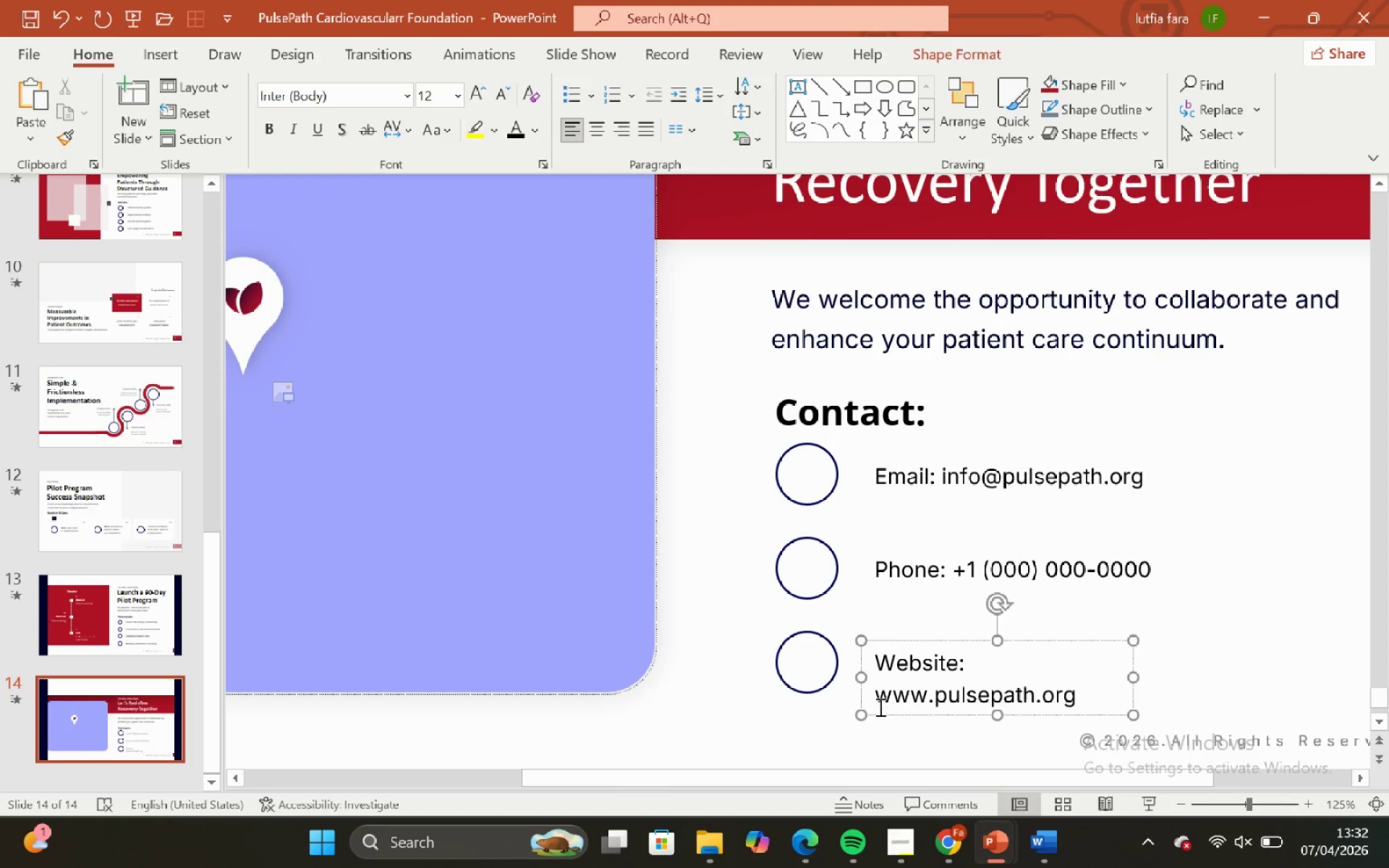 
left_click([879, 697])
 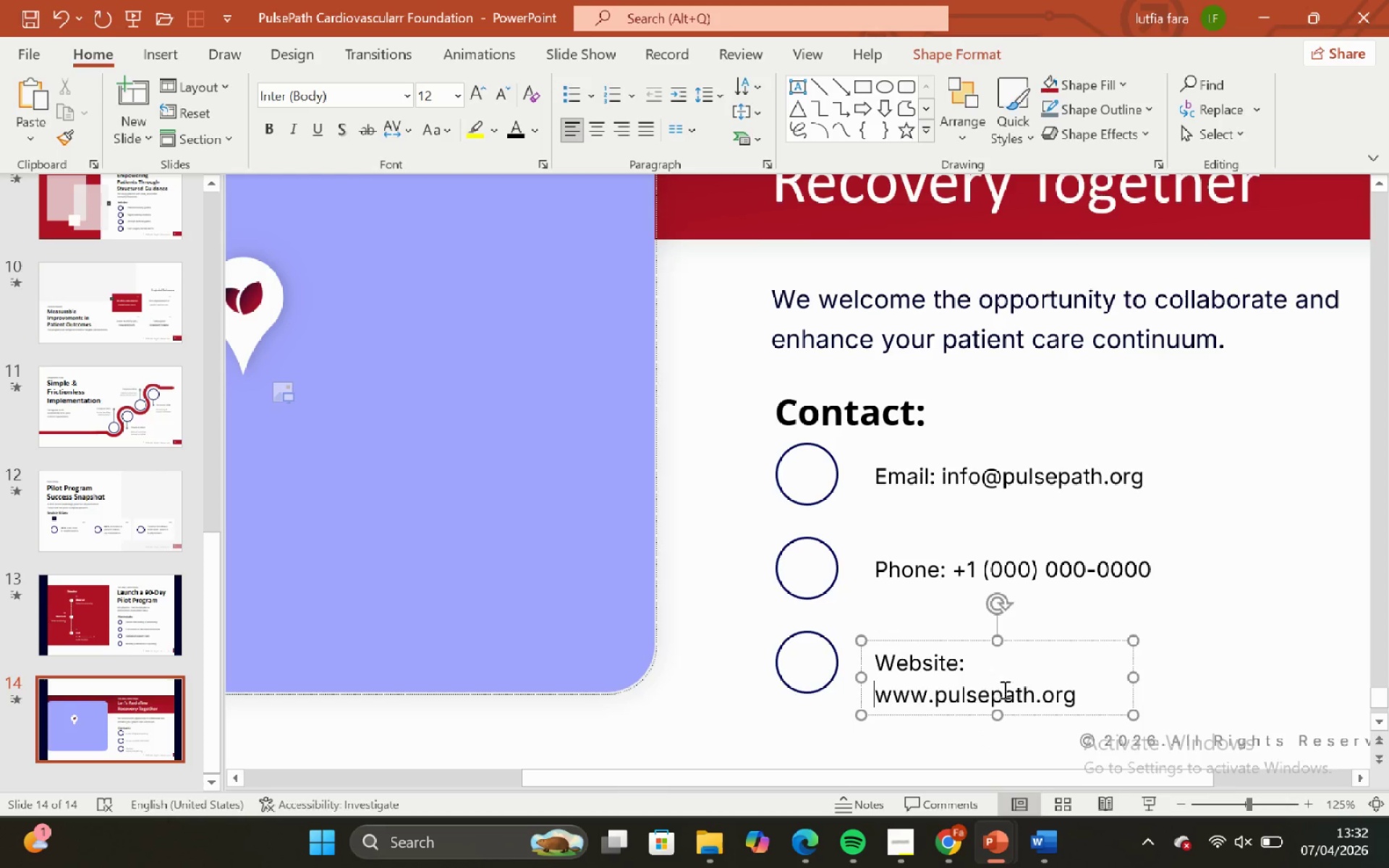 
key(Backspace)
 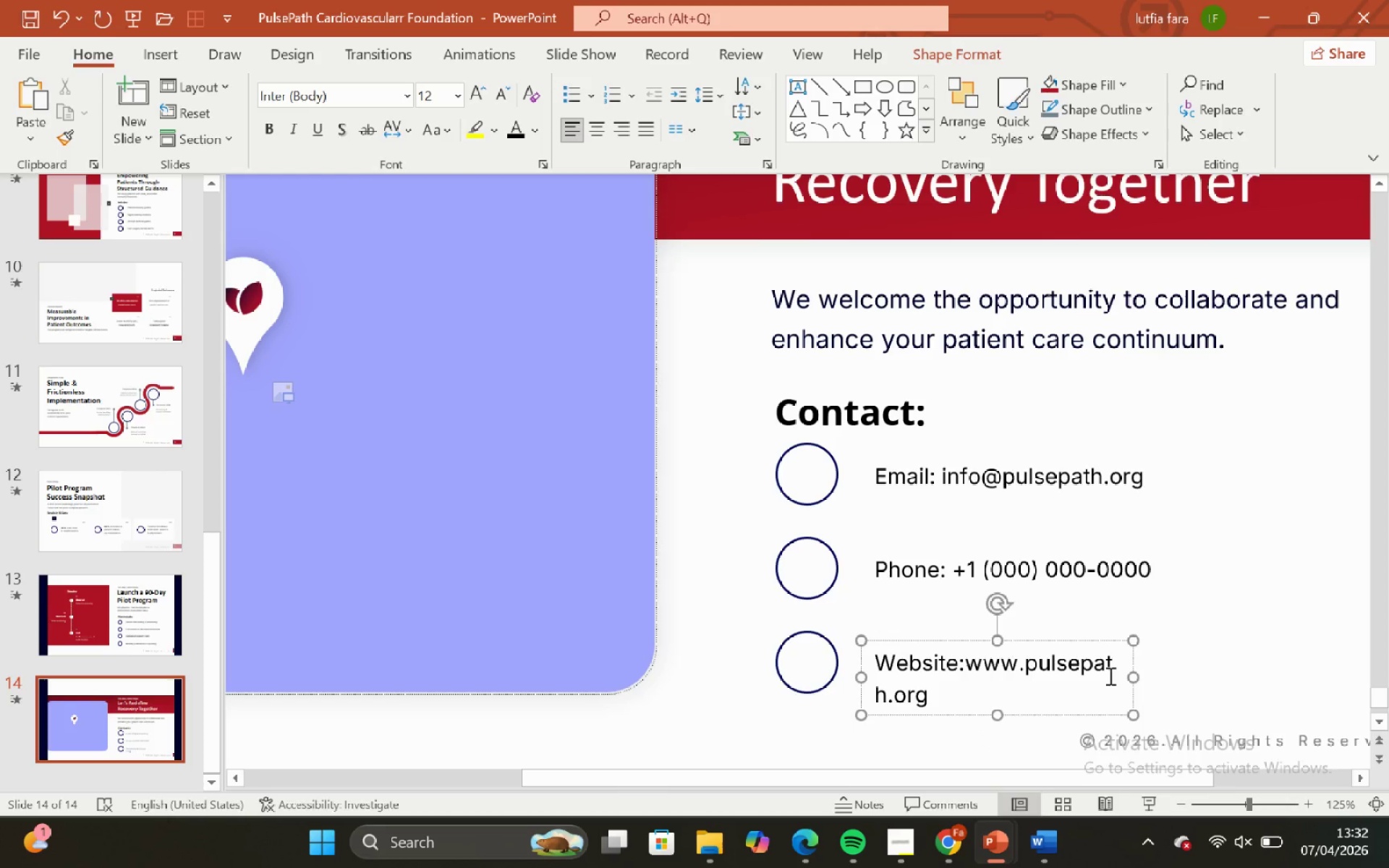 
key(Space)
 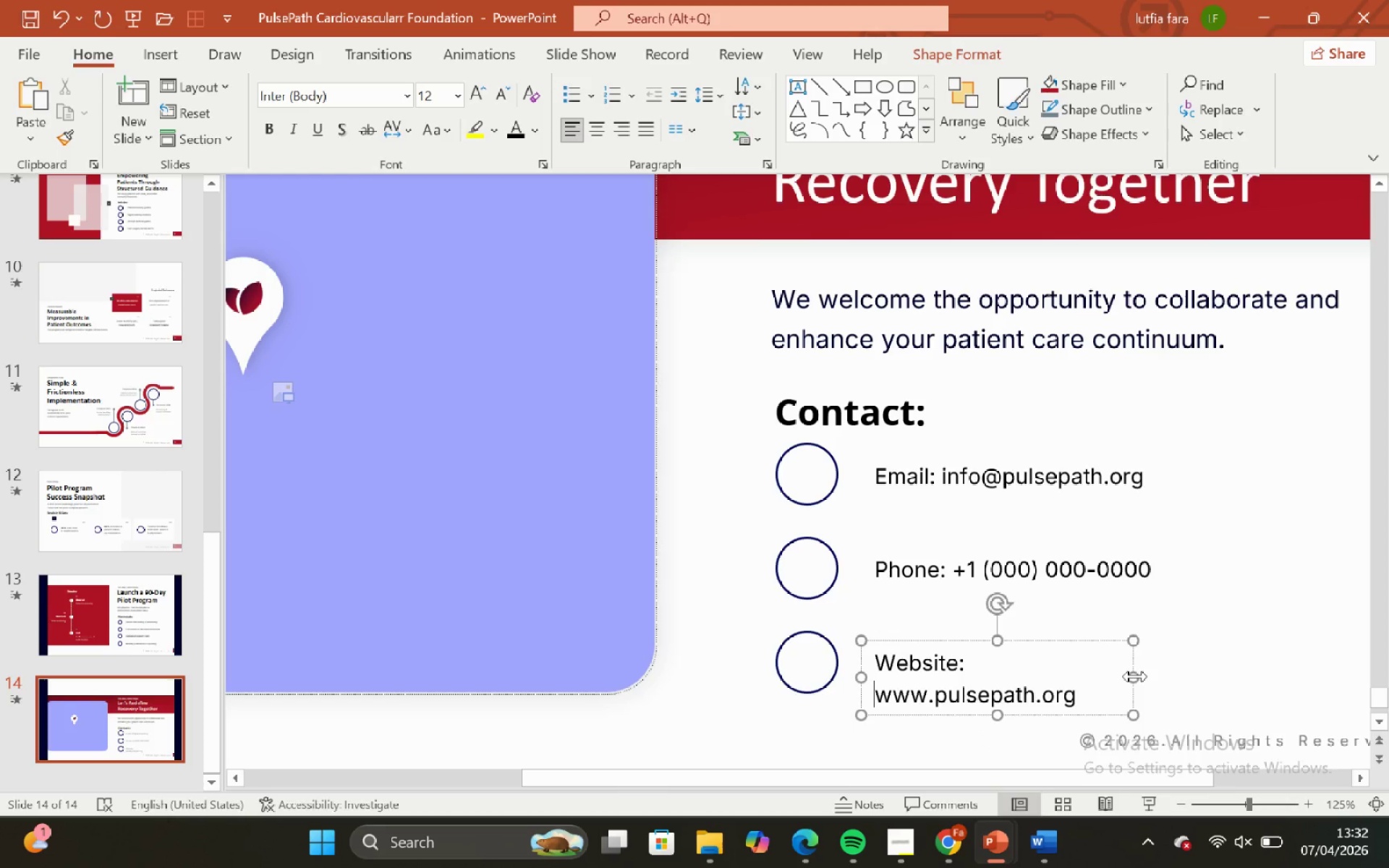 
left_click_drag(start_coordinate=[1135, 676], to_coordinate=[1206, 647])
 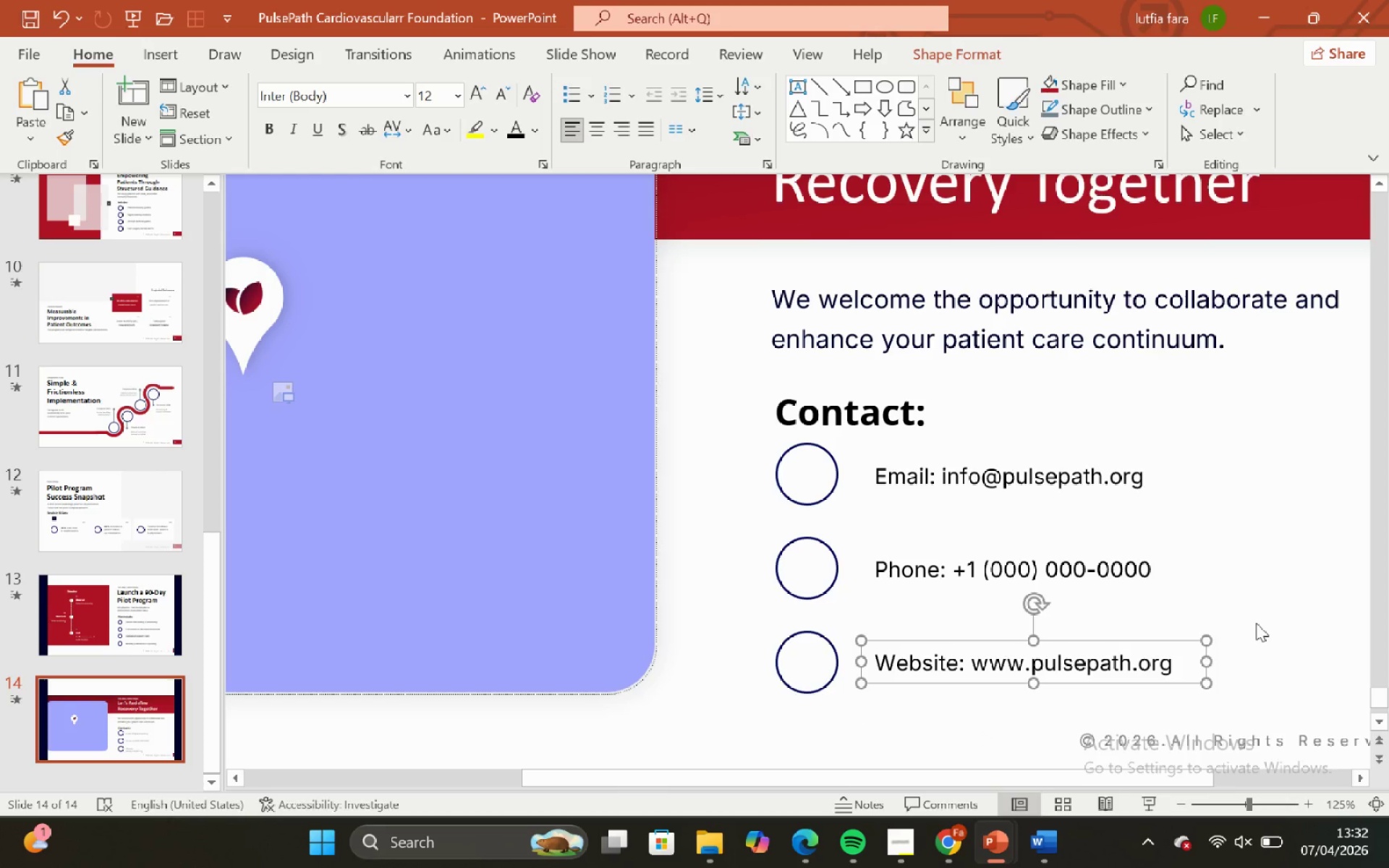 
left_click([1256, 623])
 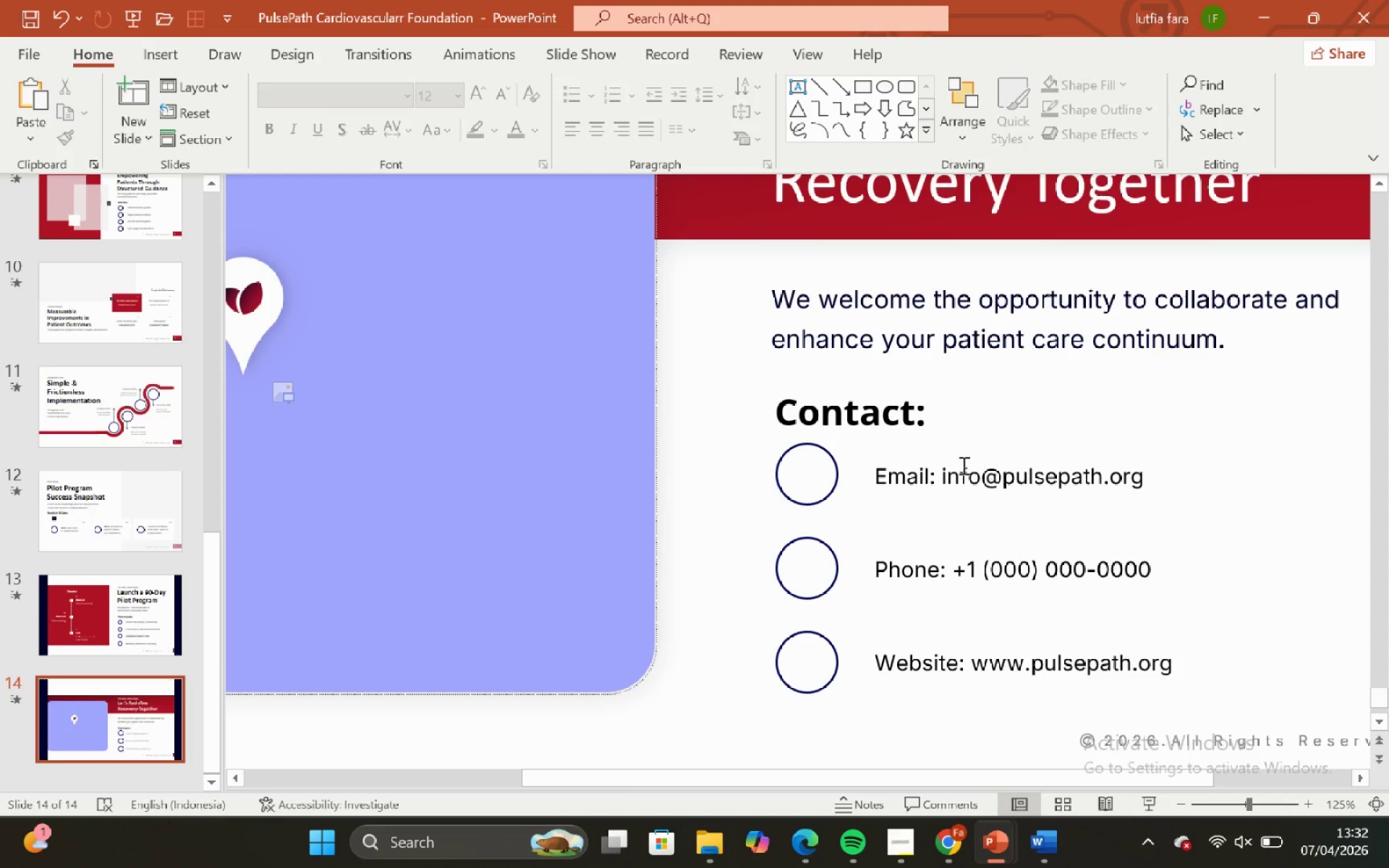 
left_click([961, 464])
 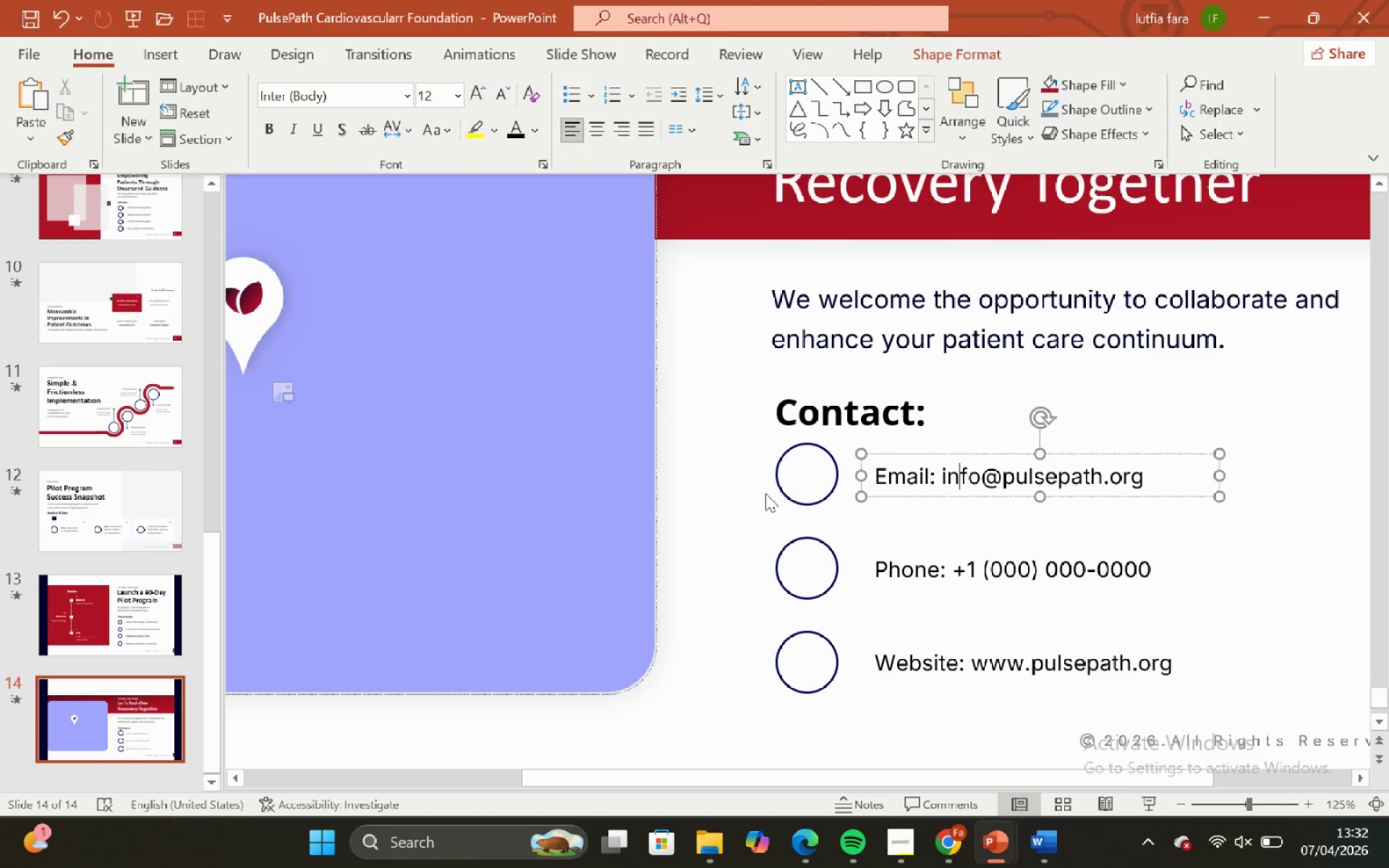 
hold_key(key=ShiftLeft, duration=0.53)
left_click([784, 479])
 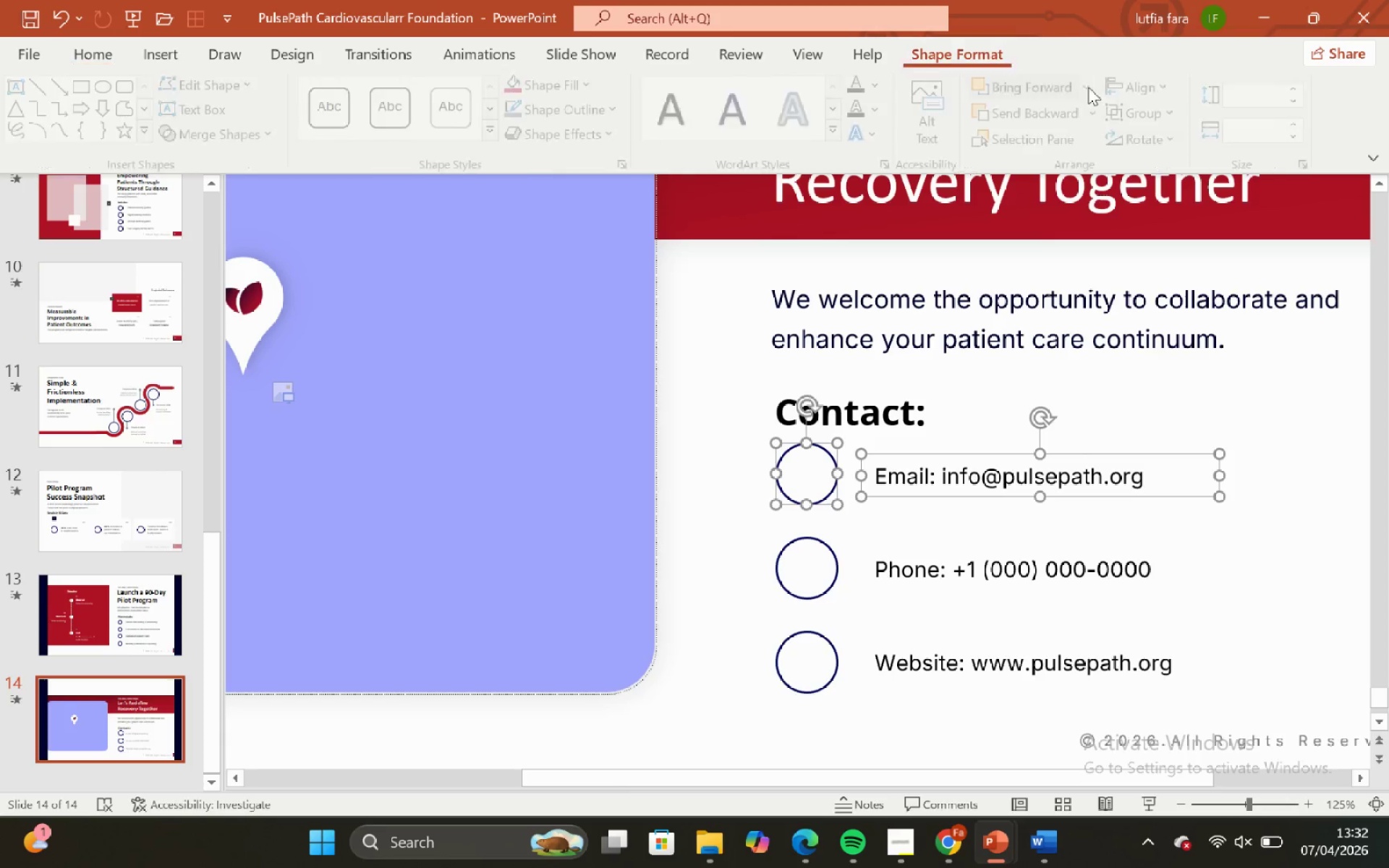 
left_click([1139, 93])
 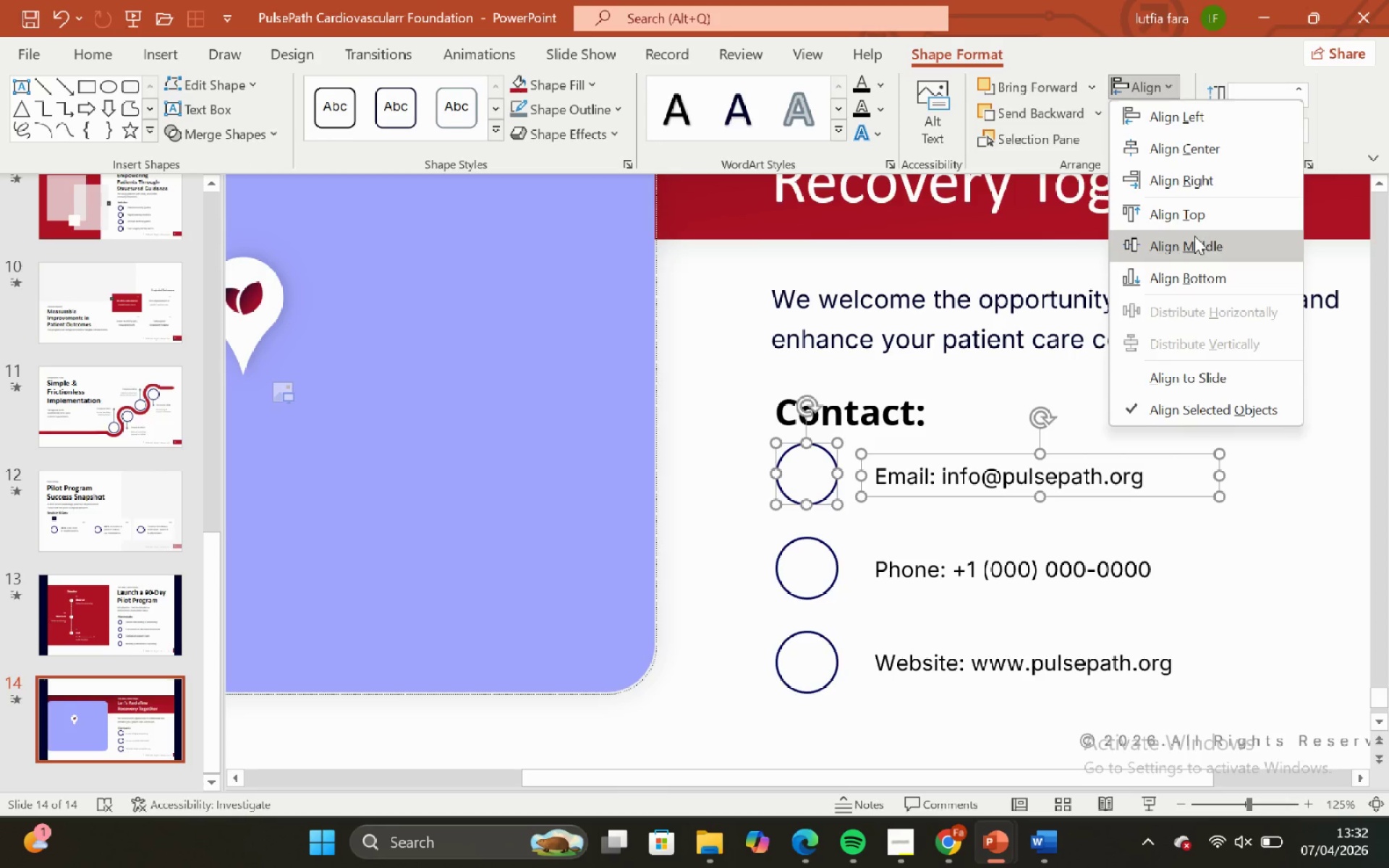 
left_click([1194, 237])
 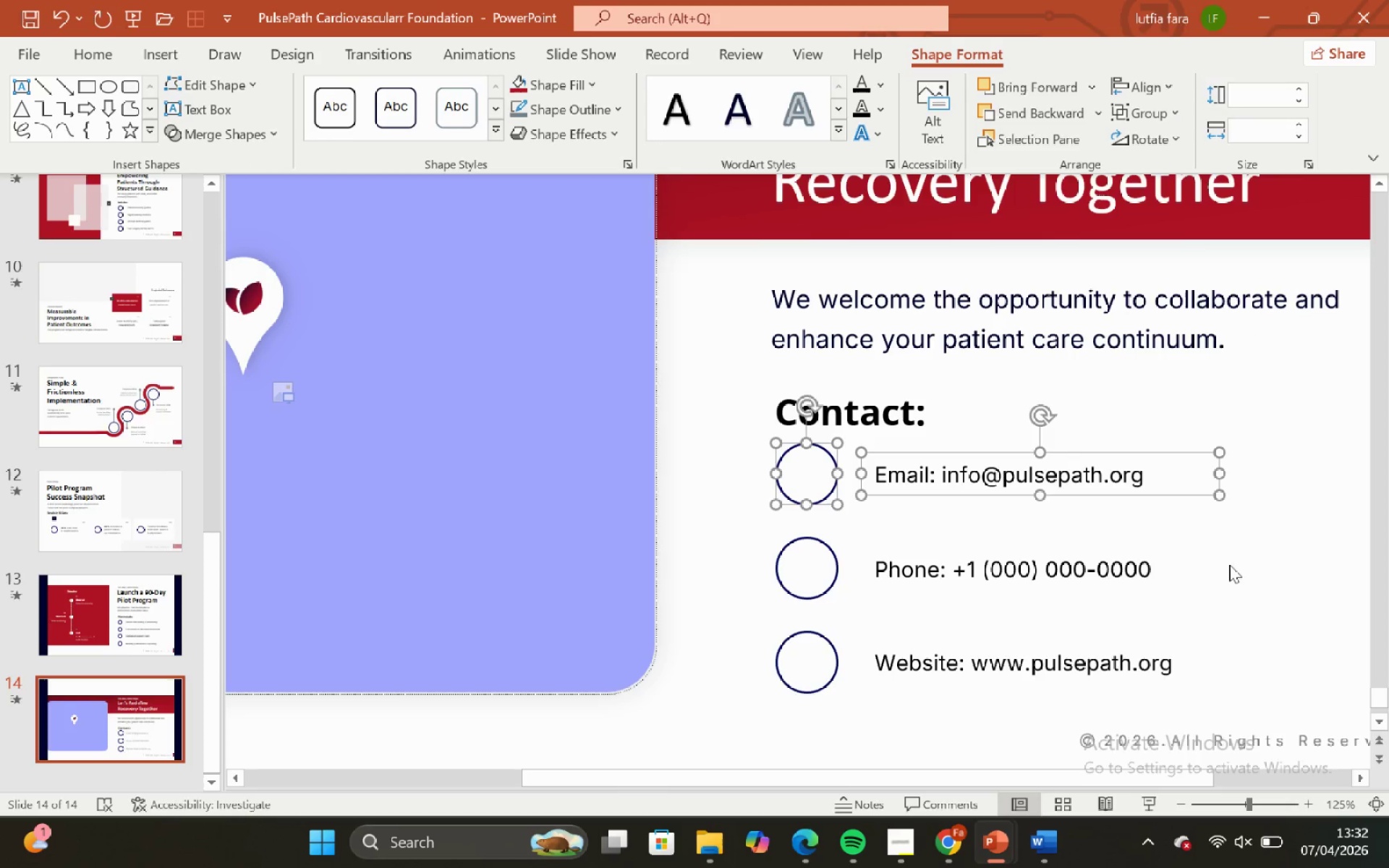 
left_click([1229, 564])
 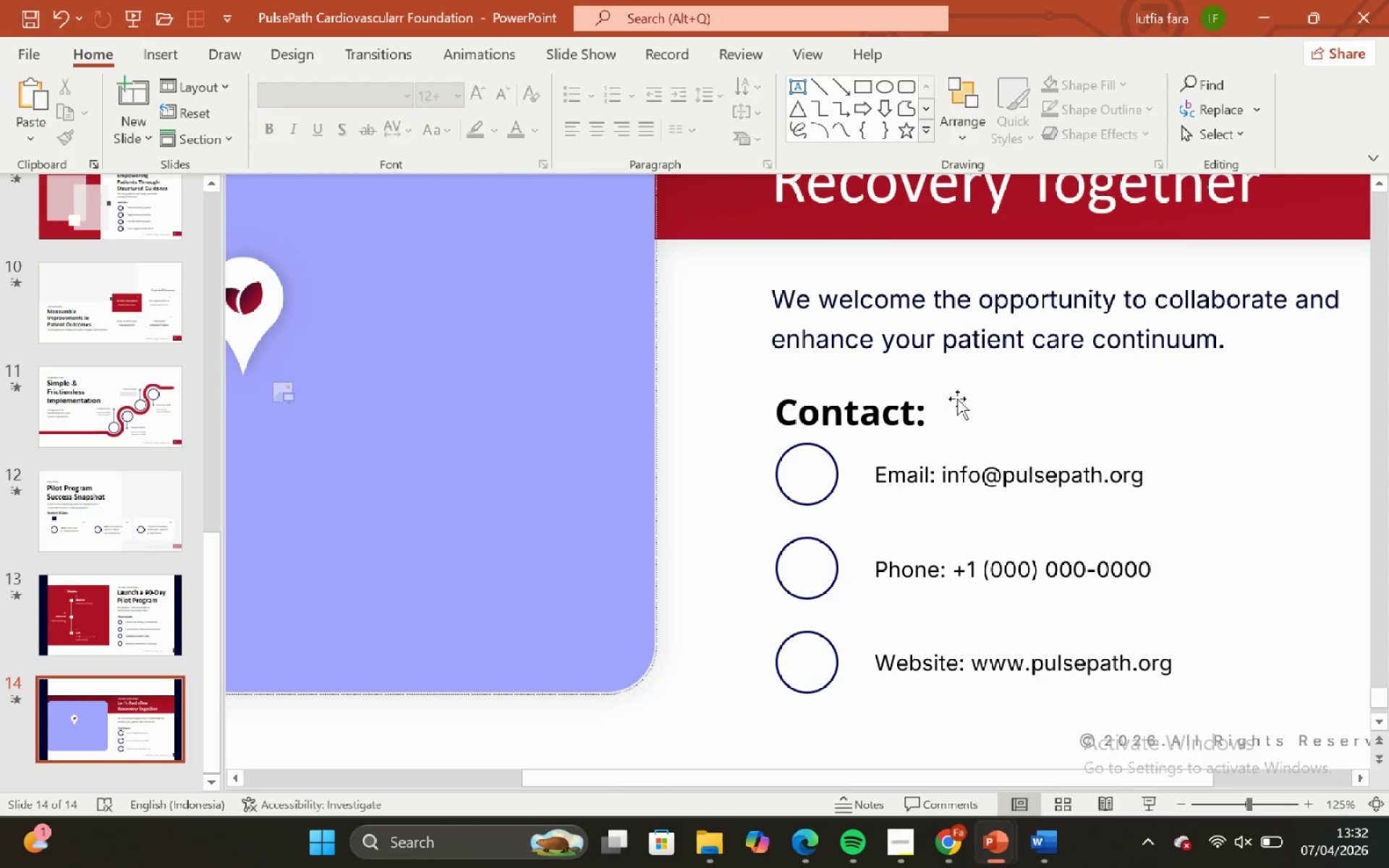 
left_click([957, 399])
 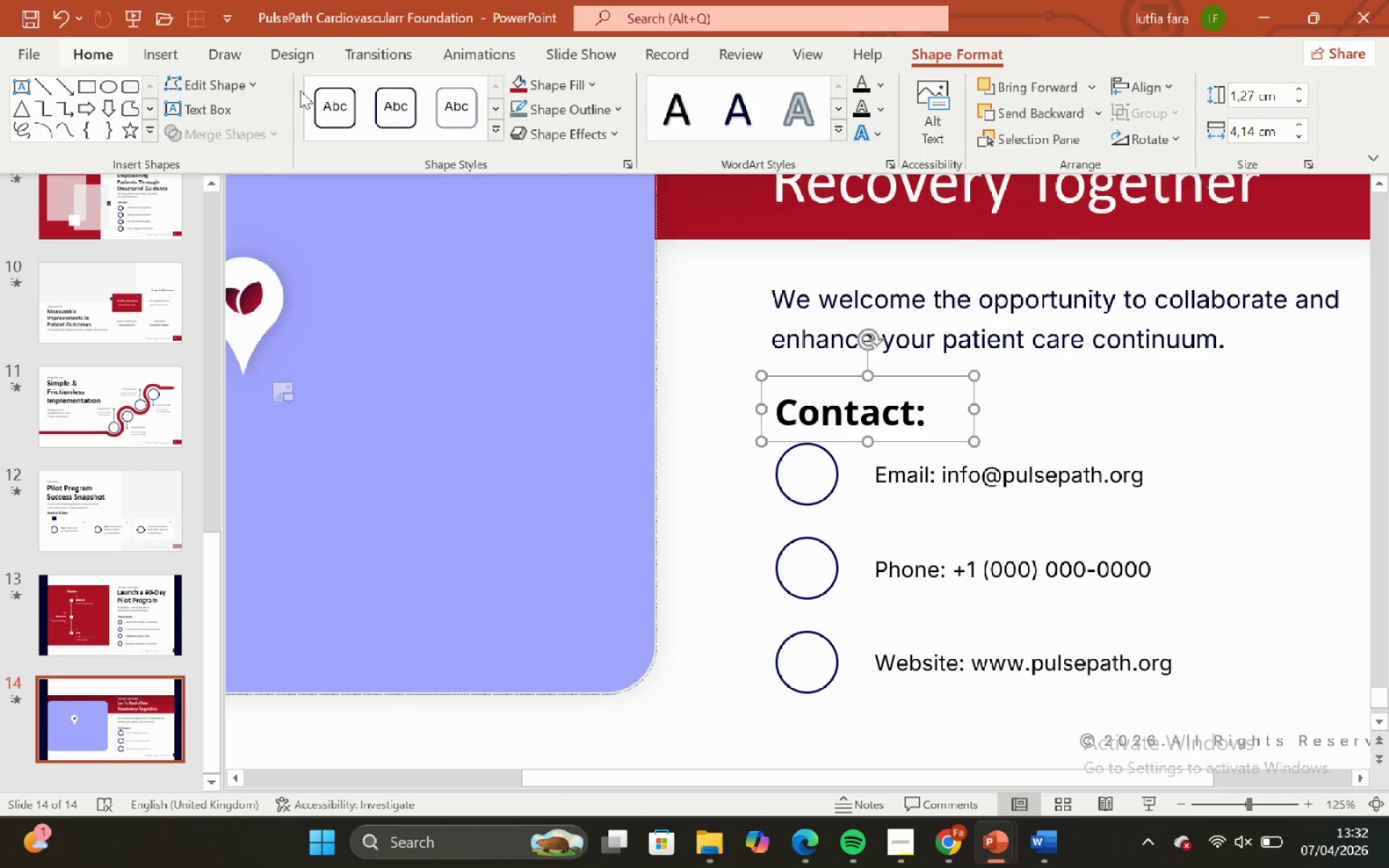 
wait(5.81)
 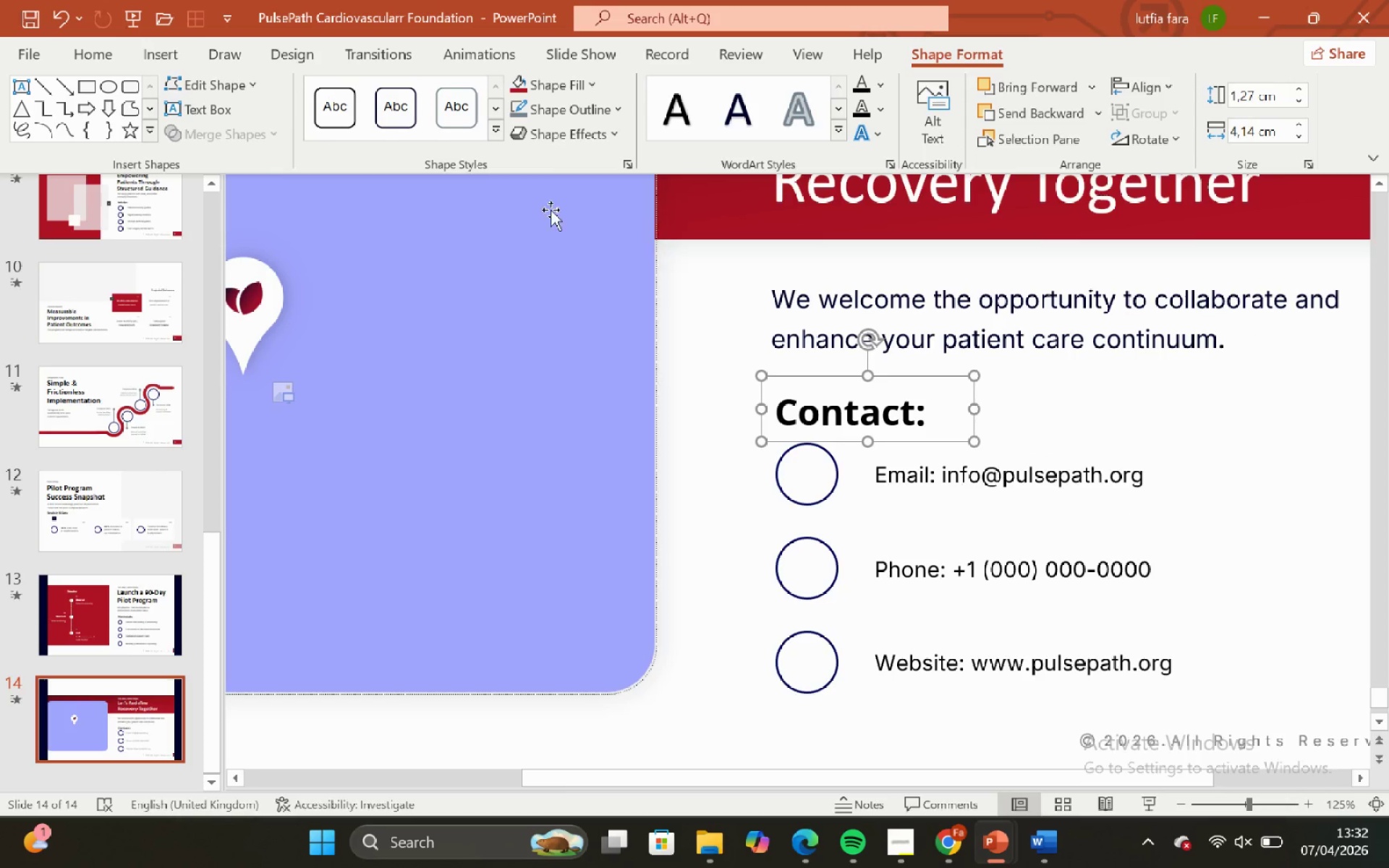 
left_click([721, 104])
 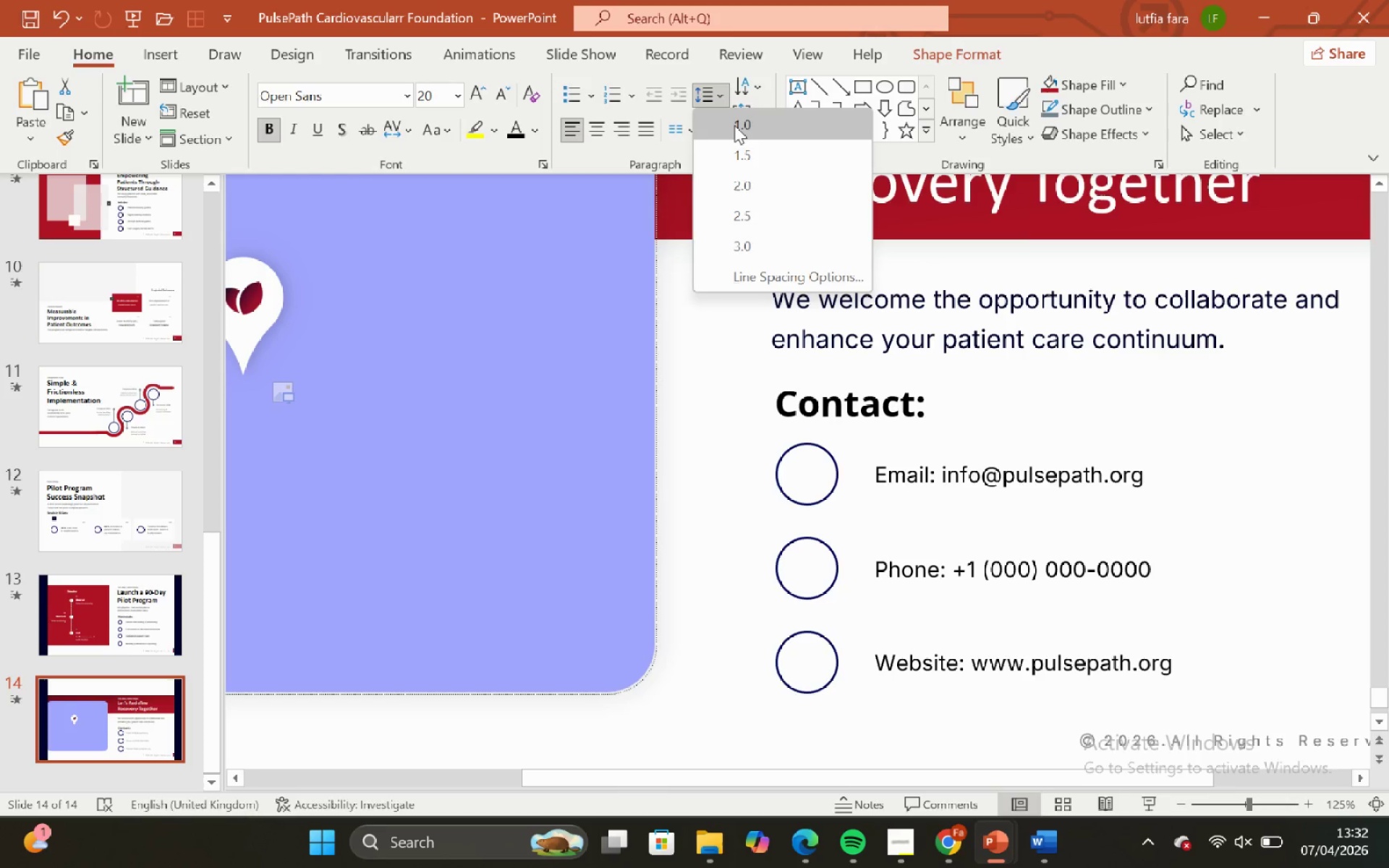 
left_click([734, 125])
 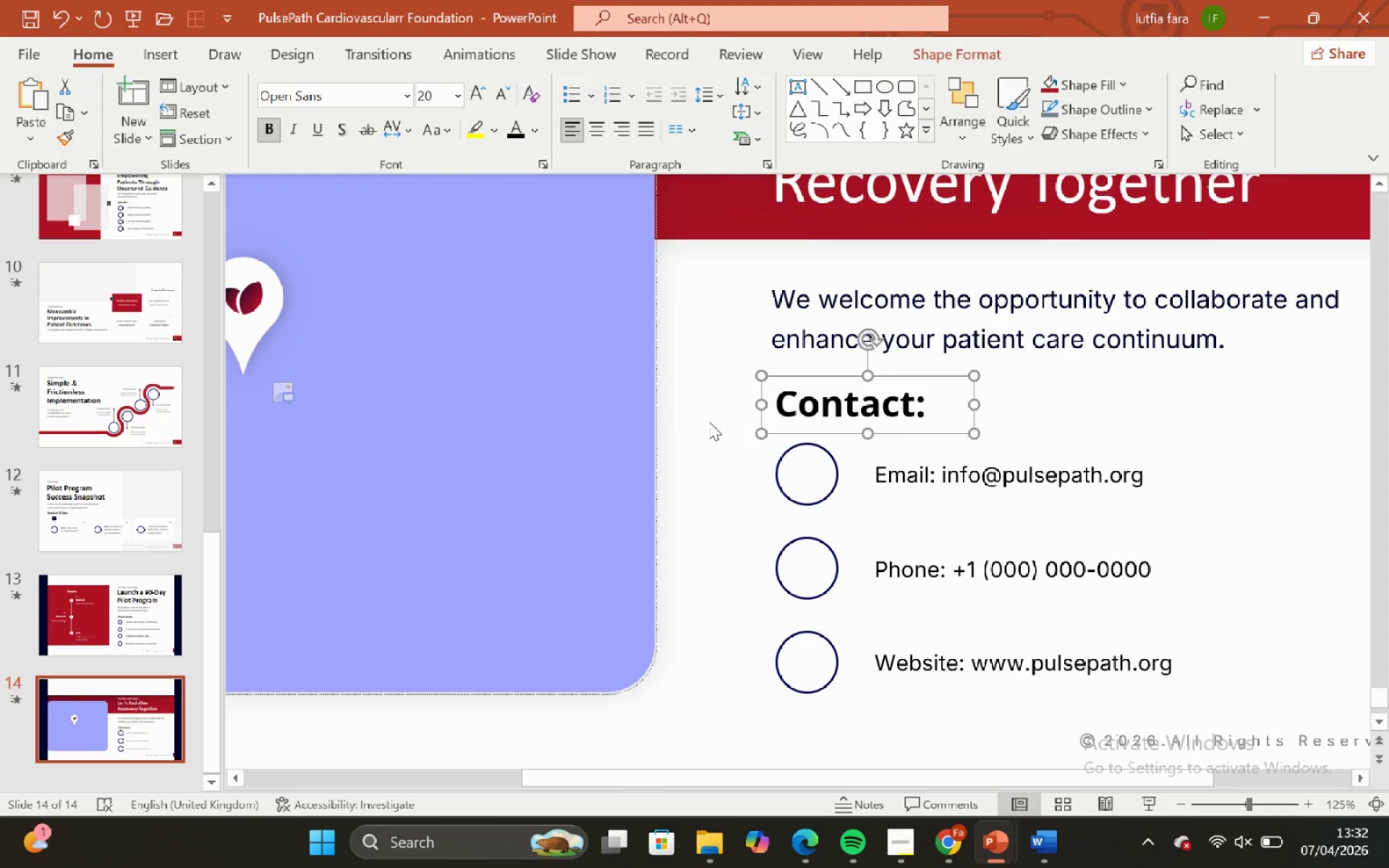 
left_click_drag(start_coordinate=[705, 417], to_coordinate=[715, 412])
 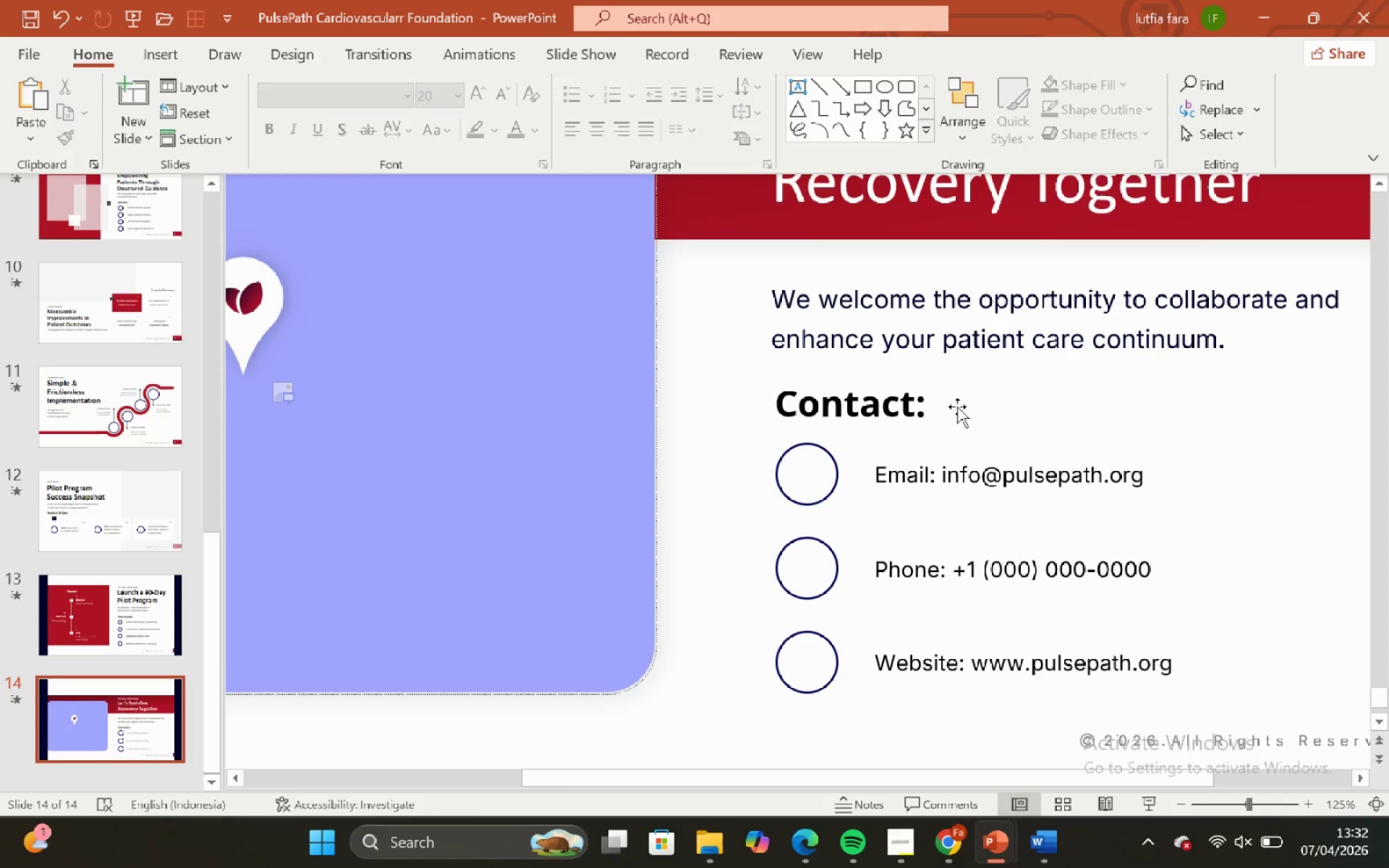 
left_click([956, 407])
 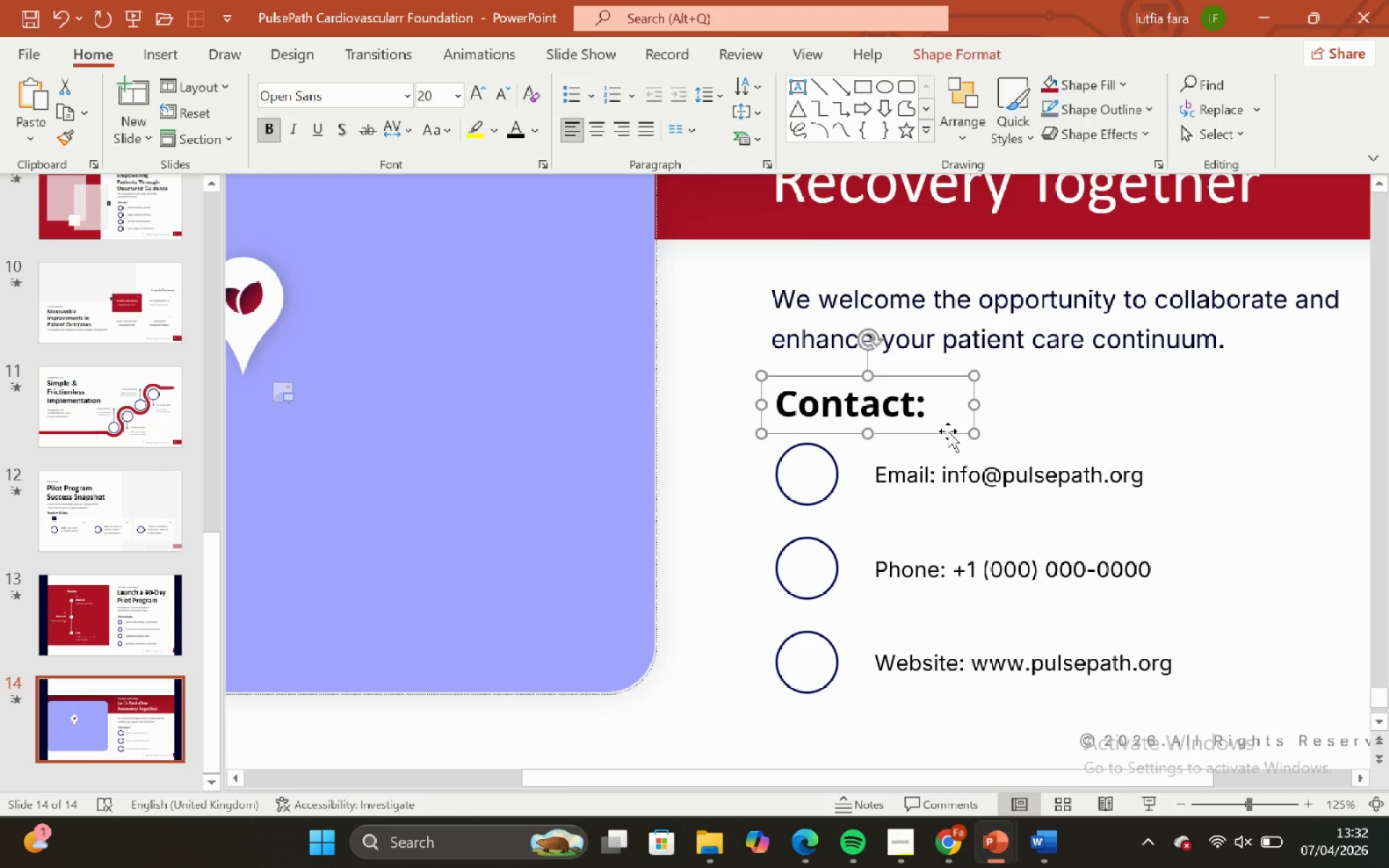 
hold_key(key=ShiftLeft, duration=3.94)
left_click_drag(start_coordinate=[948, 431], to_coordinate=[946, 417])
 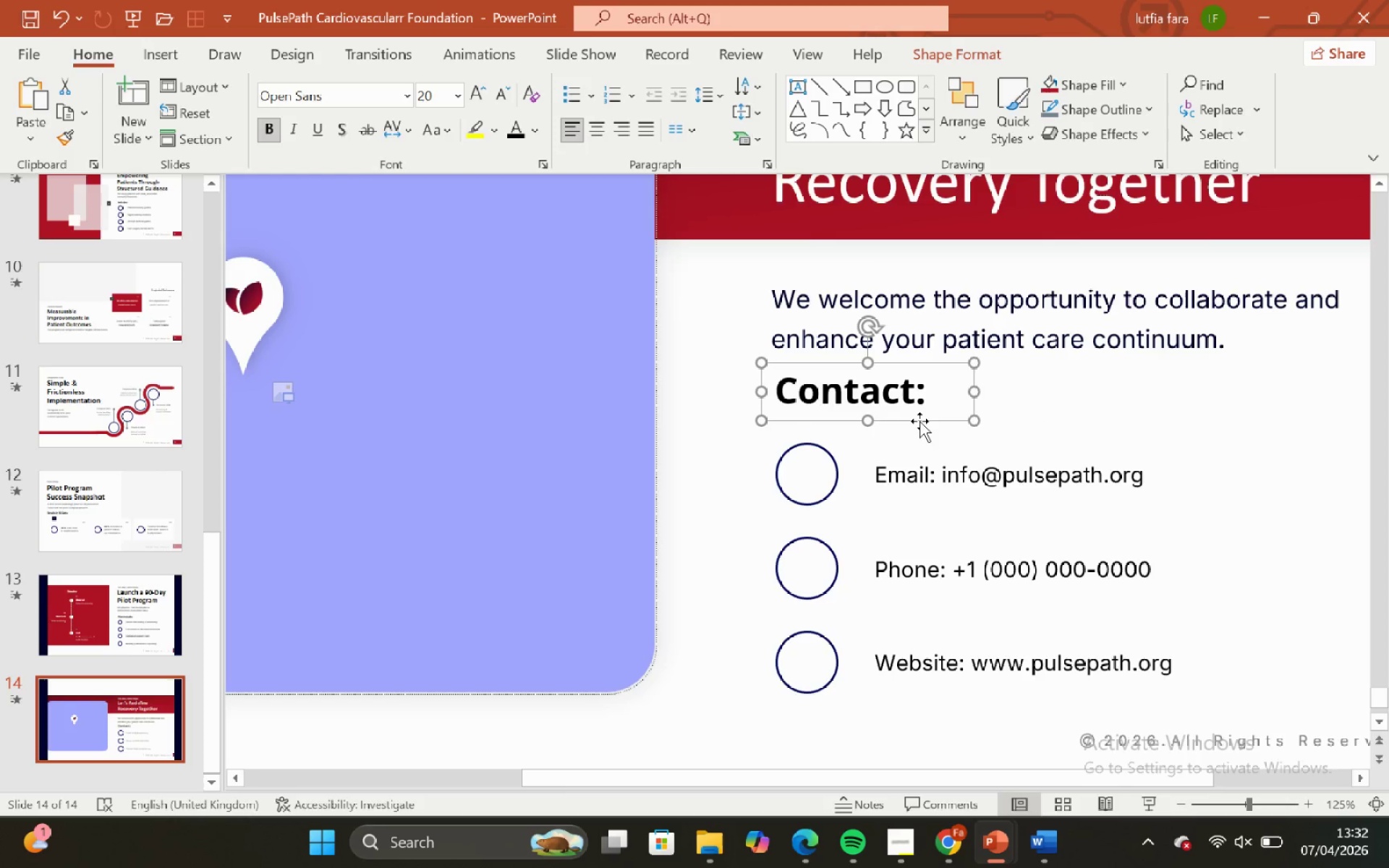 
hold_key(key=ShiftLeft, duration=1.55)
left_click_drag(start_coordinate=[919, 421], to_coordinate=[899, 335])
 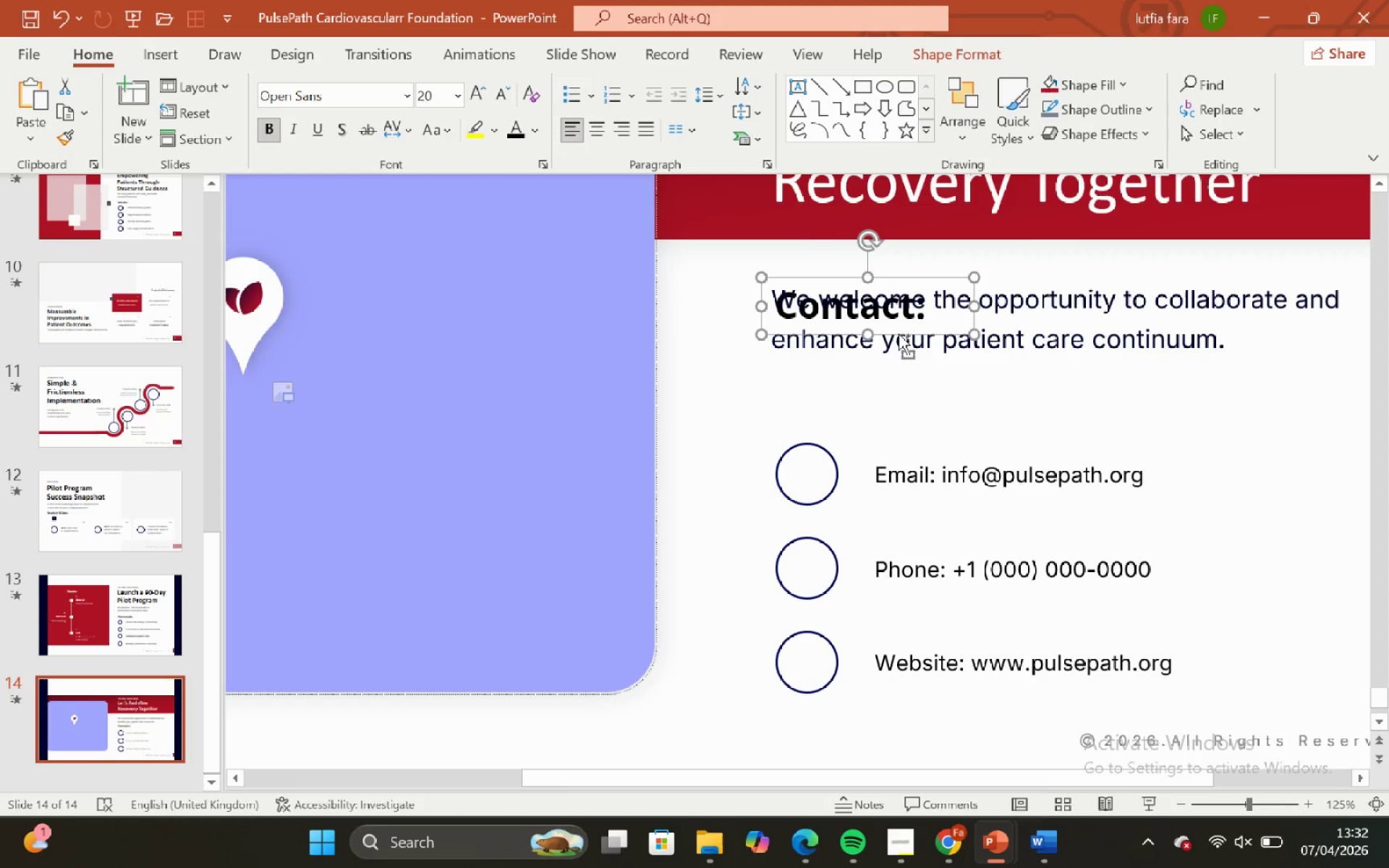 
key(Control+ControlLeft)
 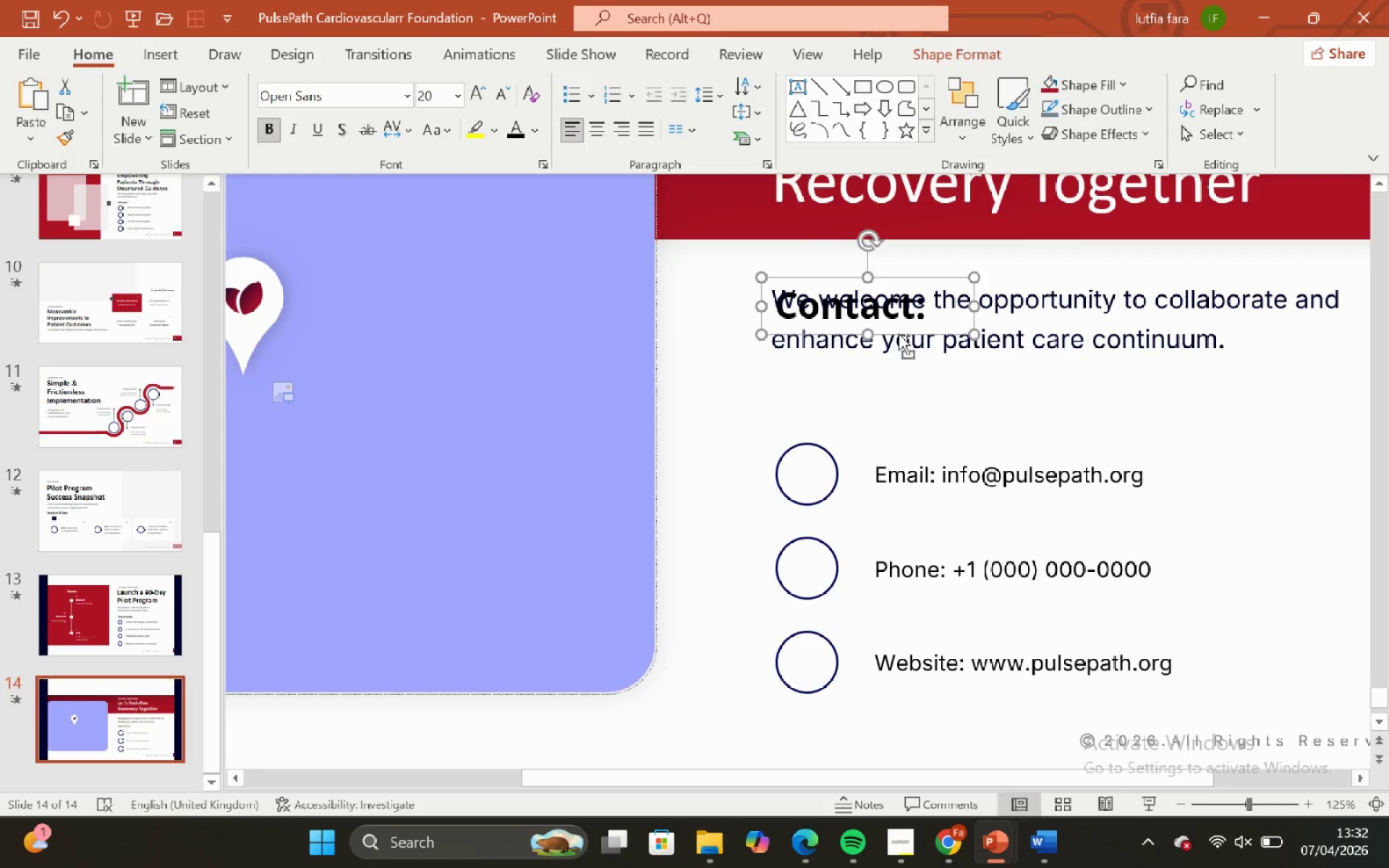 
key(Control+Z)
 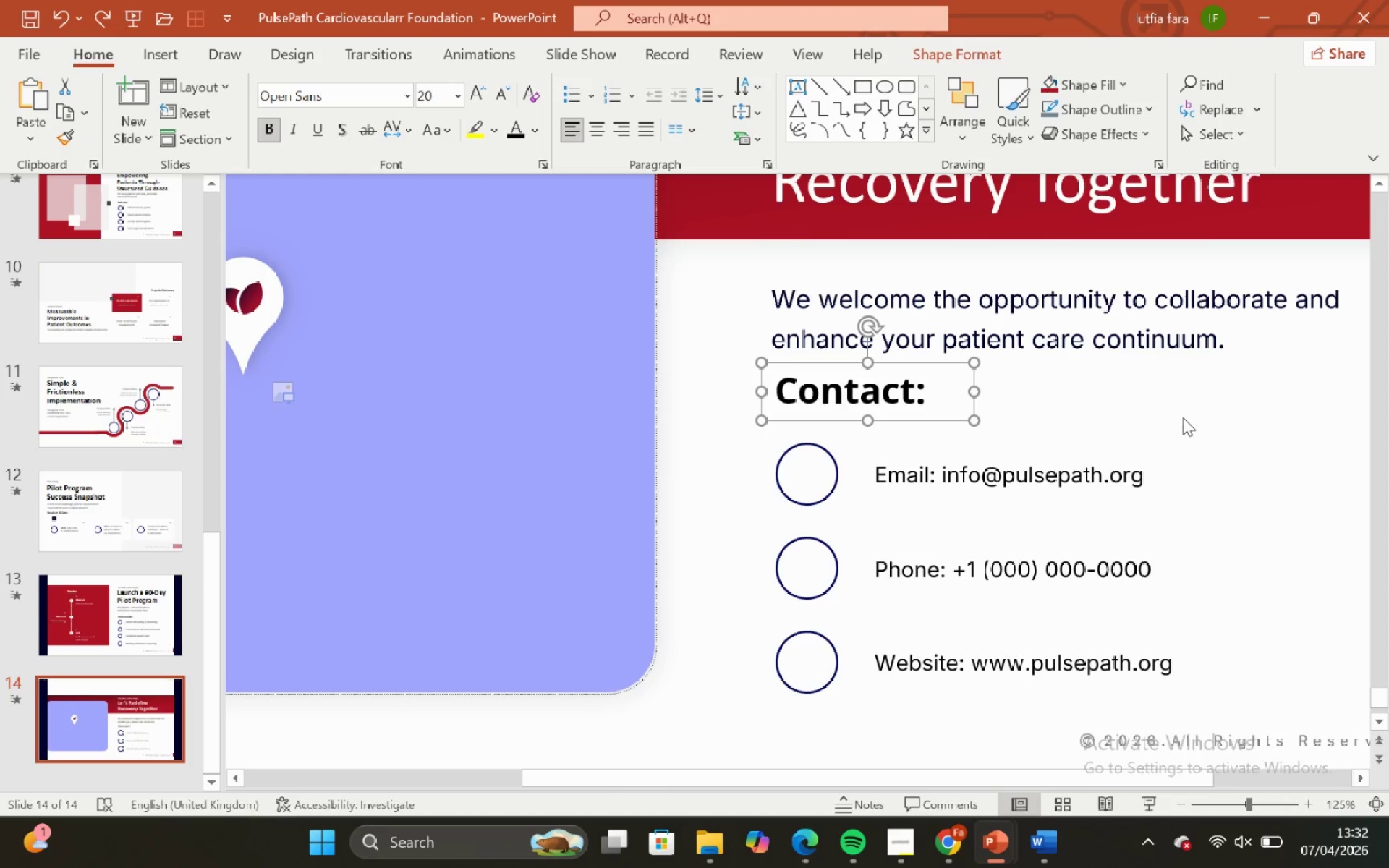 
left_click([1183, 417])
 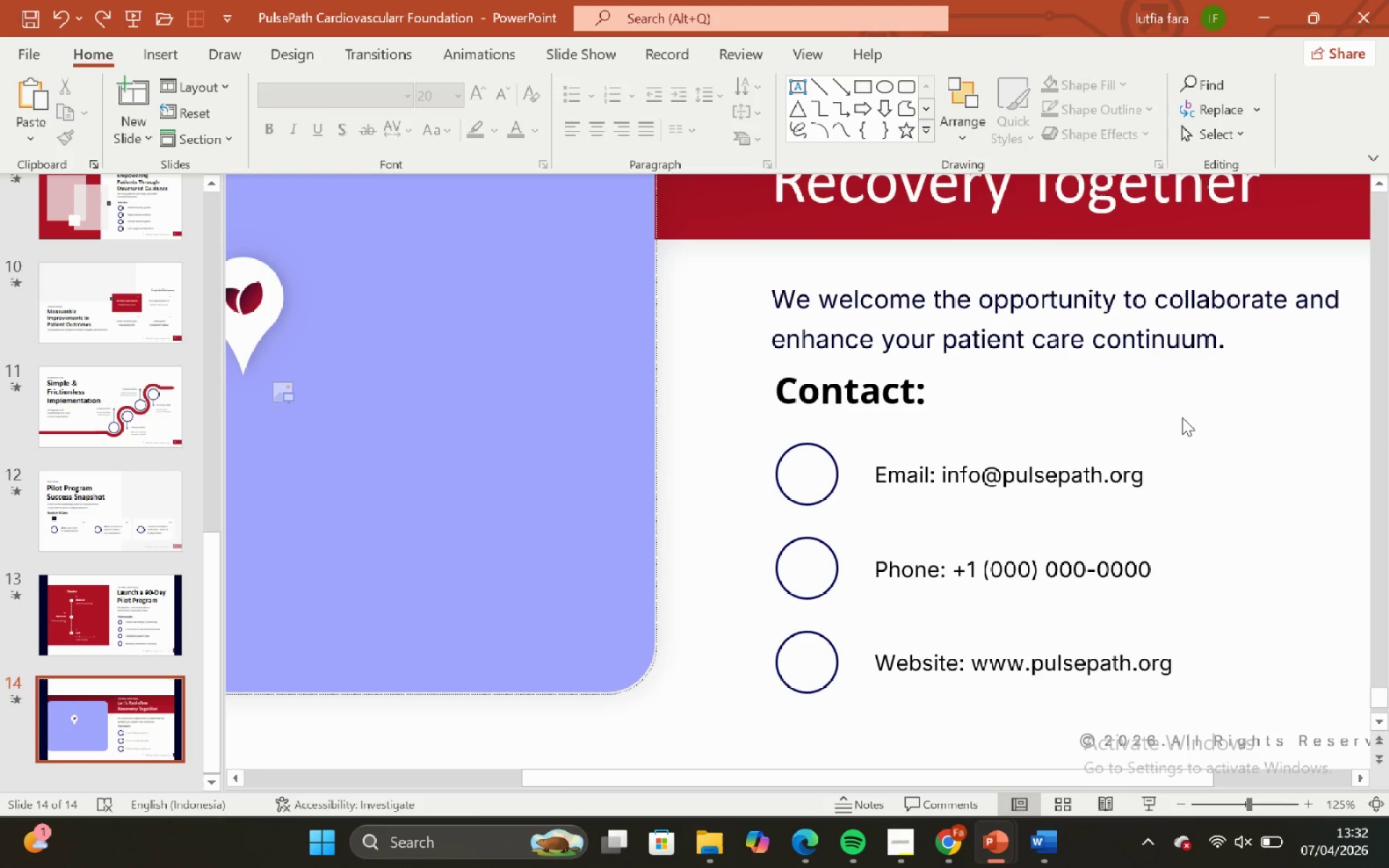 
hold_key(key=ControlLeft, duration=0.83)
hold_key(key=ShiftLeft, duration=0.78)
scroll: coordinate [1182, 417], scroll_direction: down, amount: 1.0
 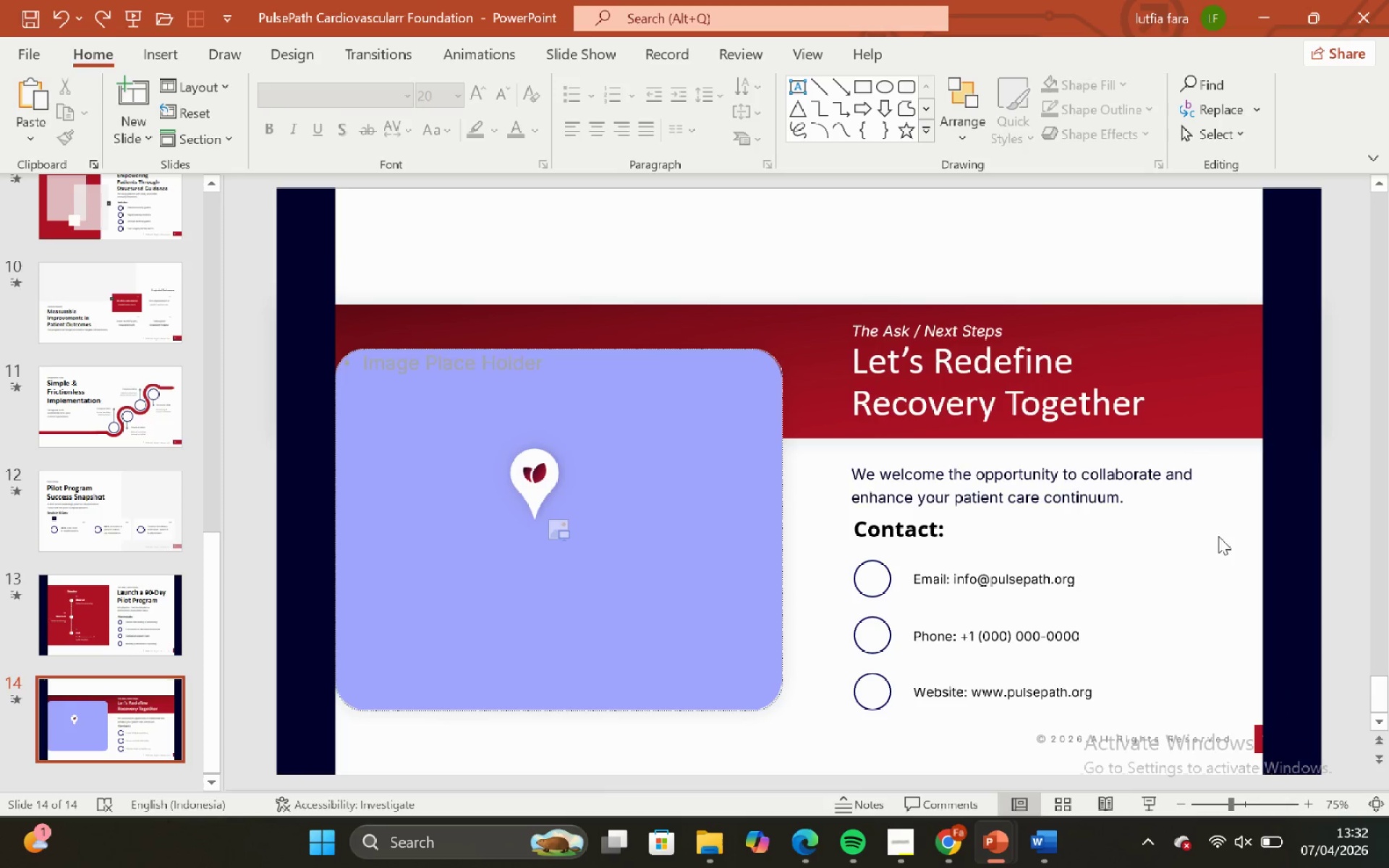 
left_click([1218, 537])
 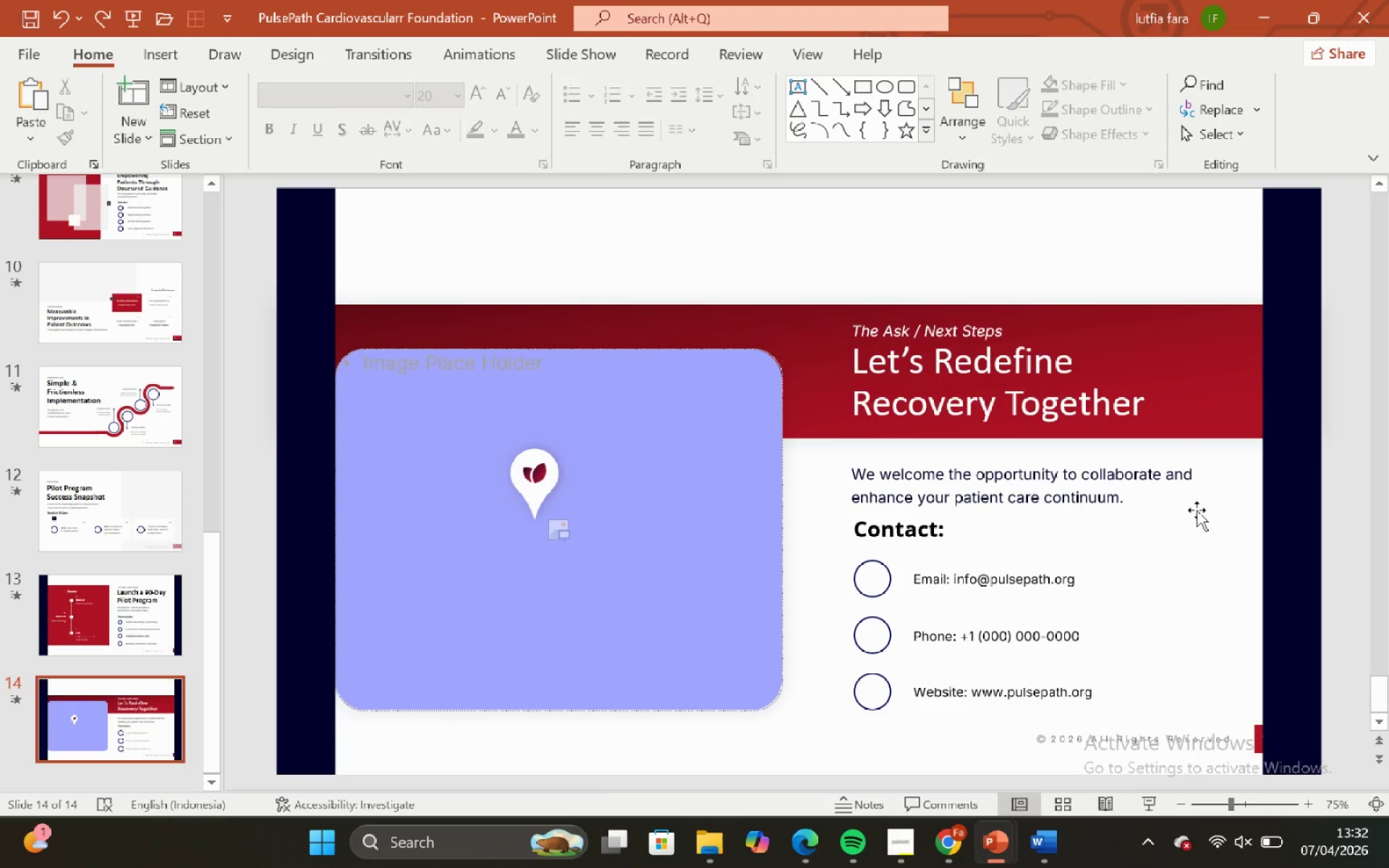 
left_click([1197, 510])
 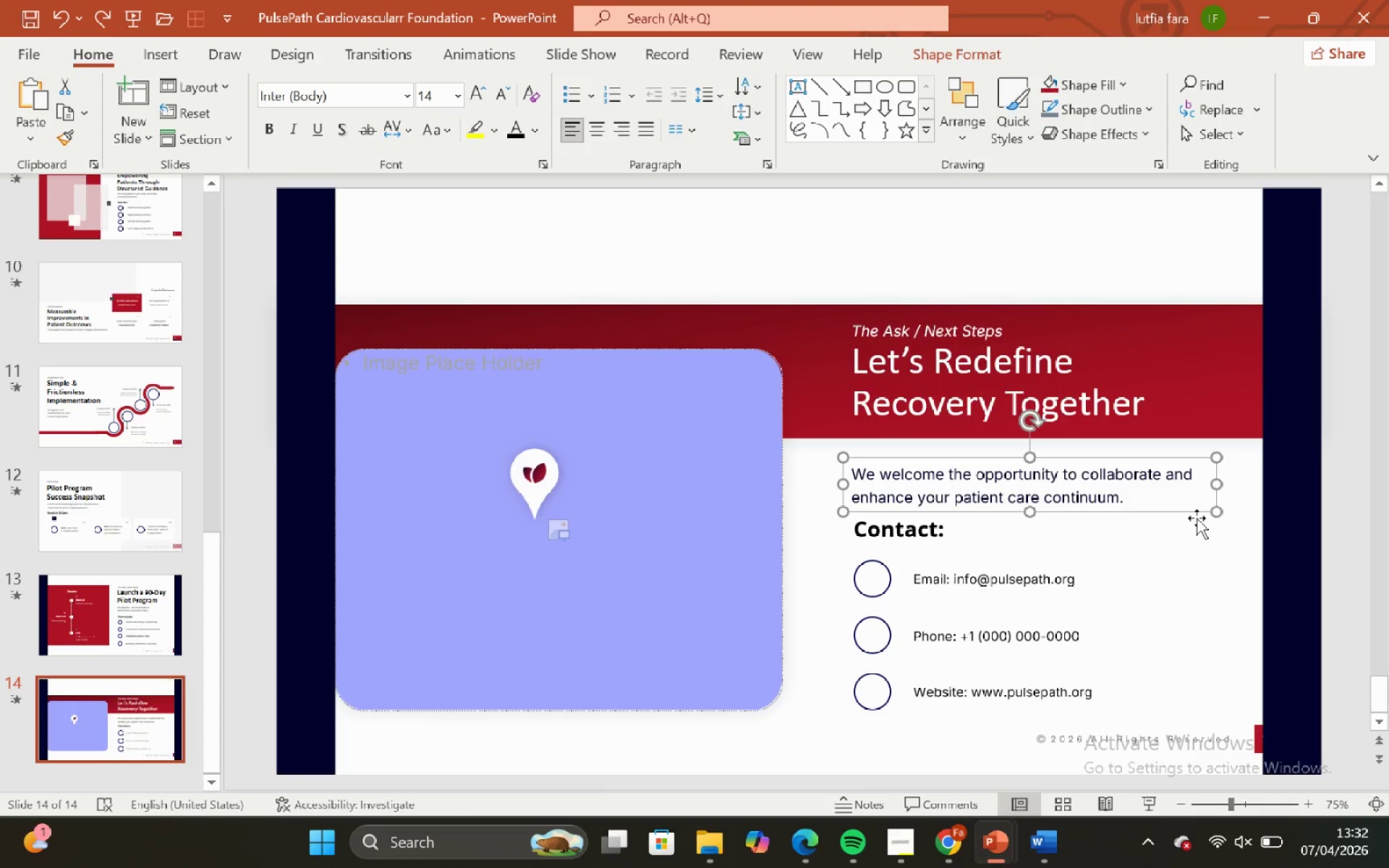 
left_click([1197, 519])
 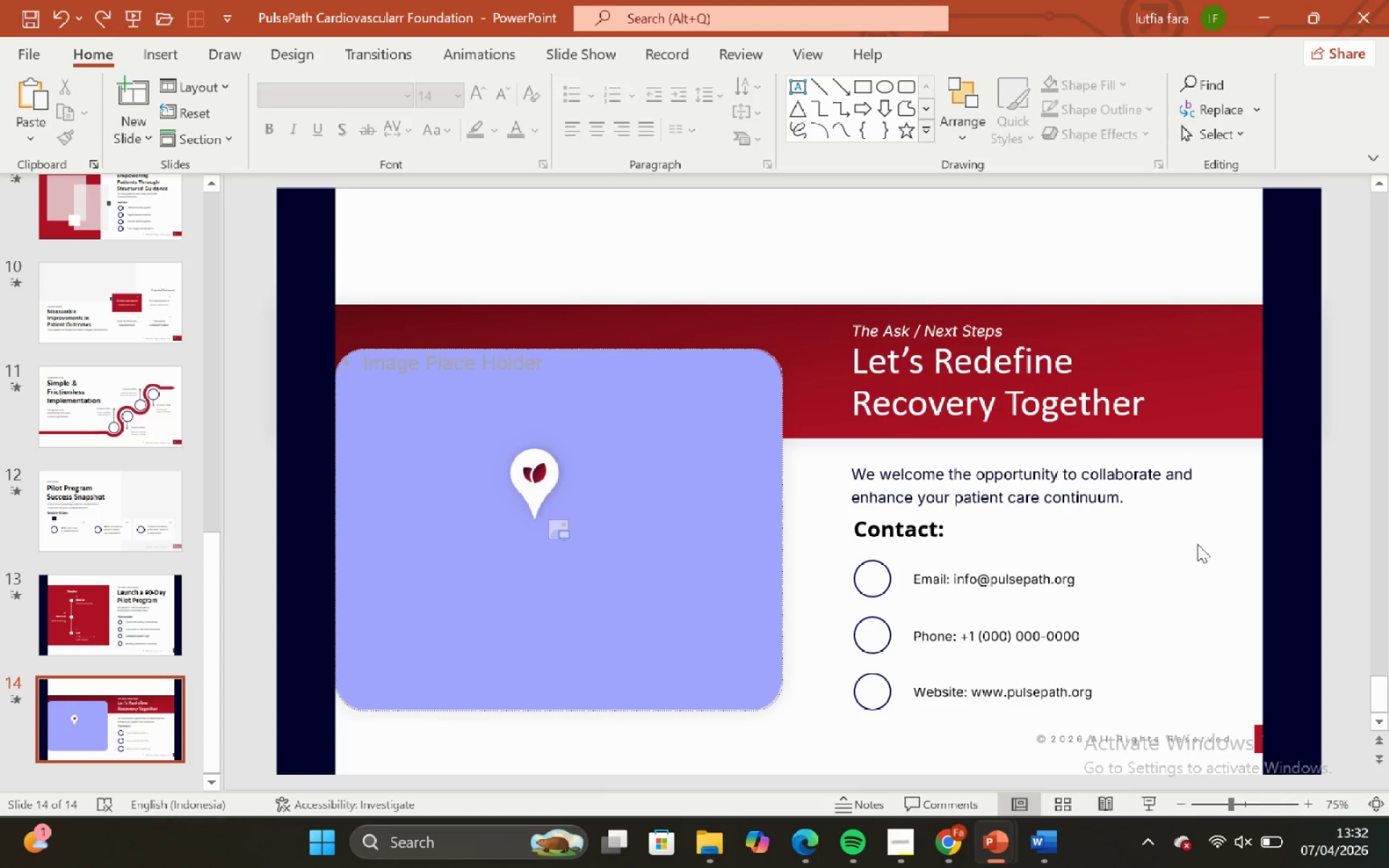 
left_click([1197, 544])
 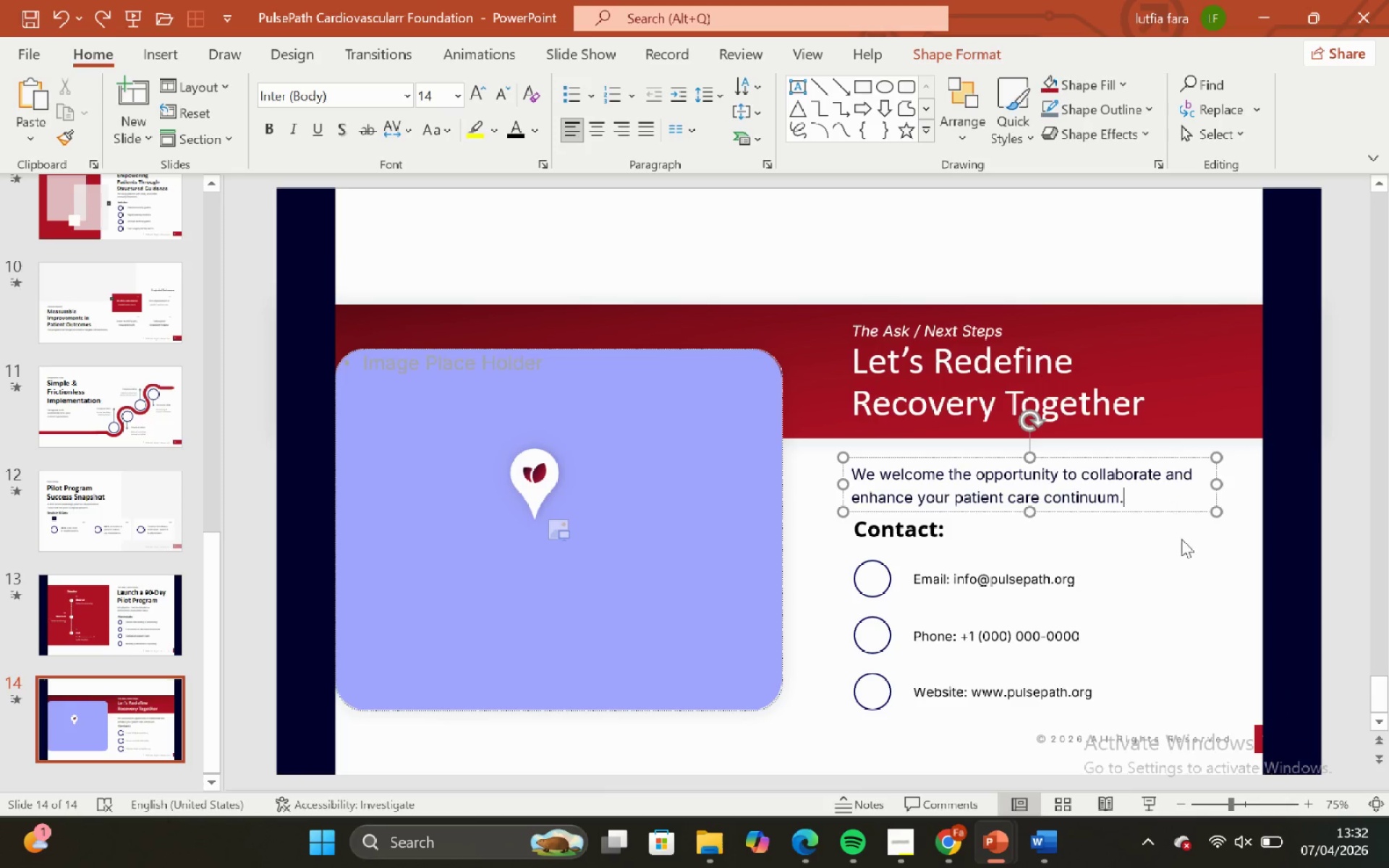 
double_click([1186, 552])
 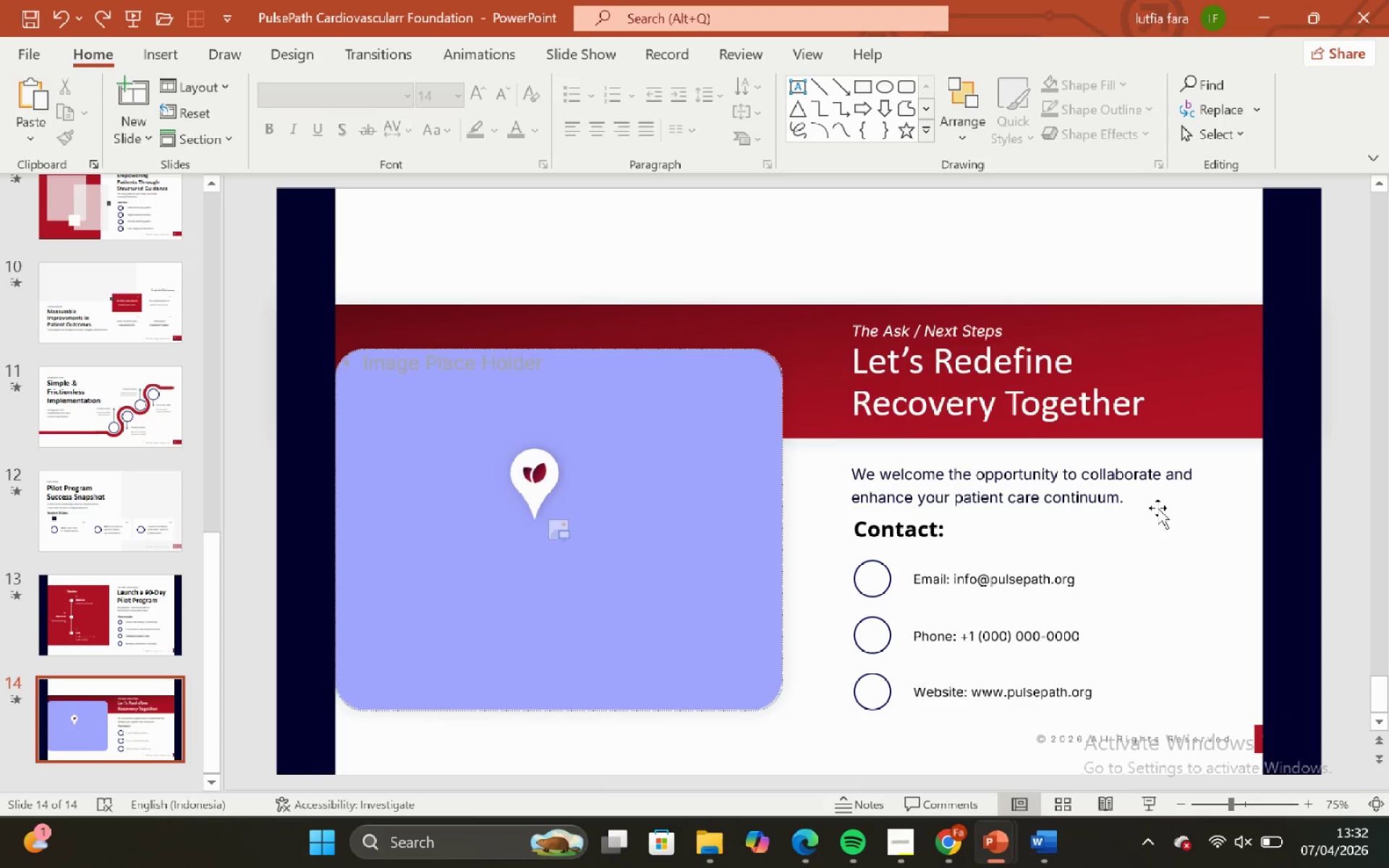 
left_click([1158, 508])
 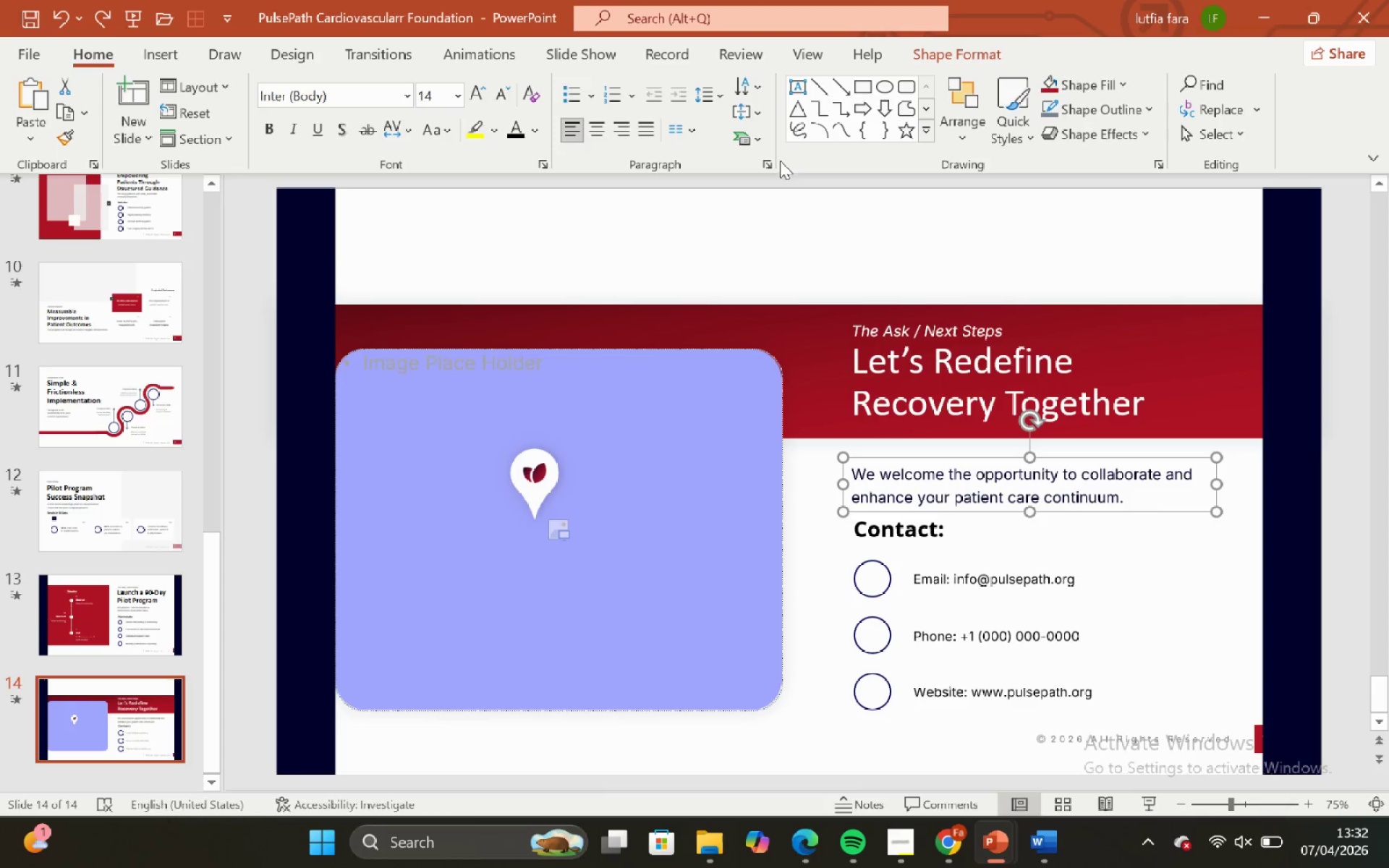 
left_click([770, 164])
 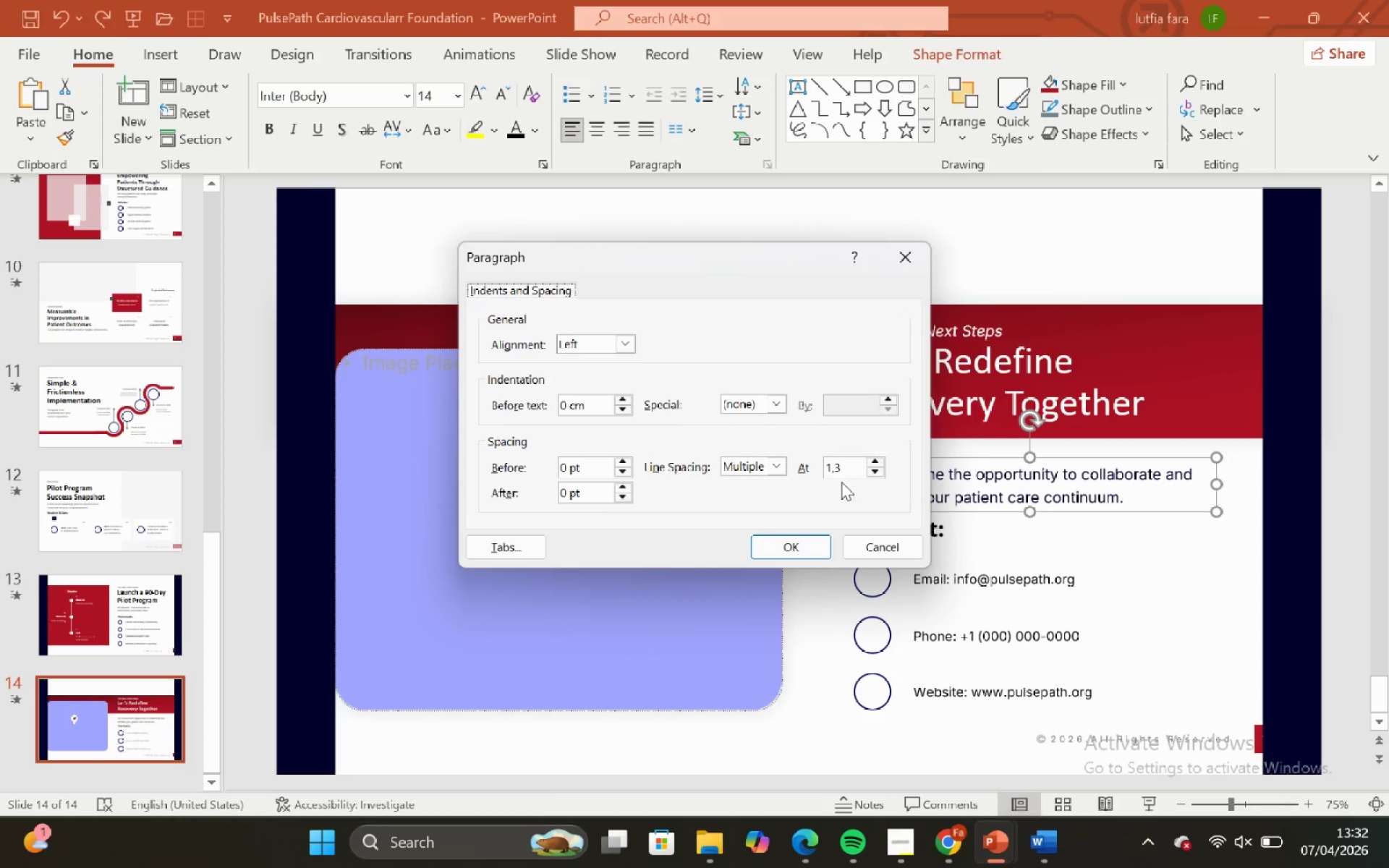 
left_click([841, 465])
 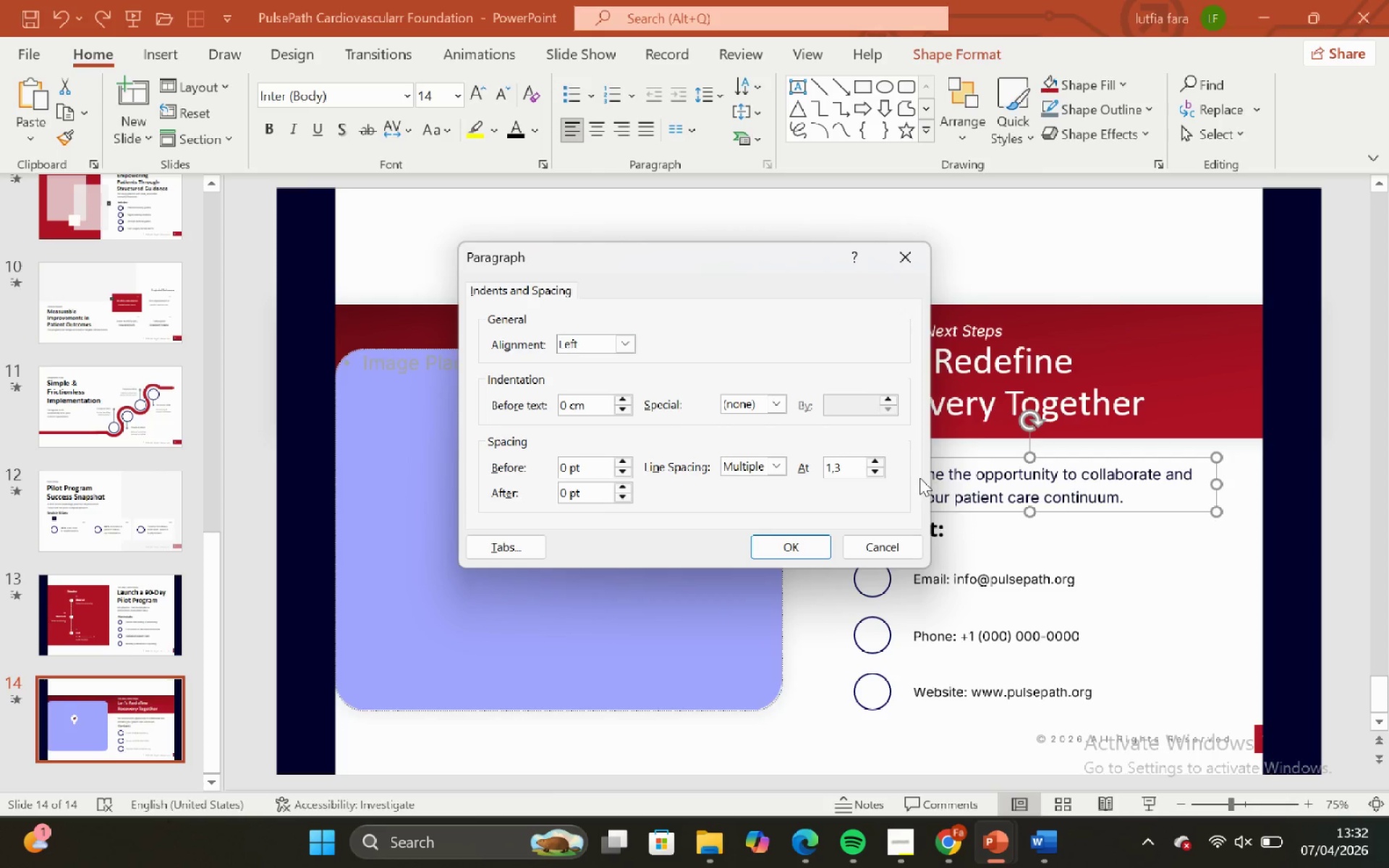 
key(Backspace)
 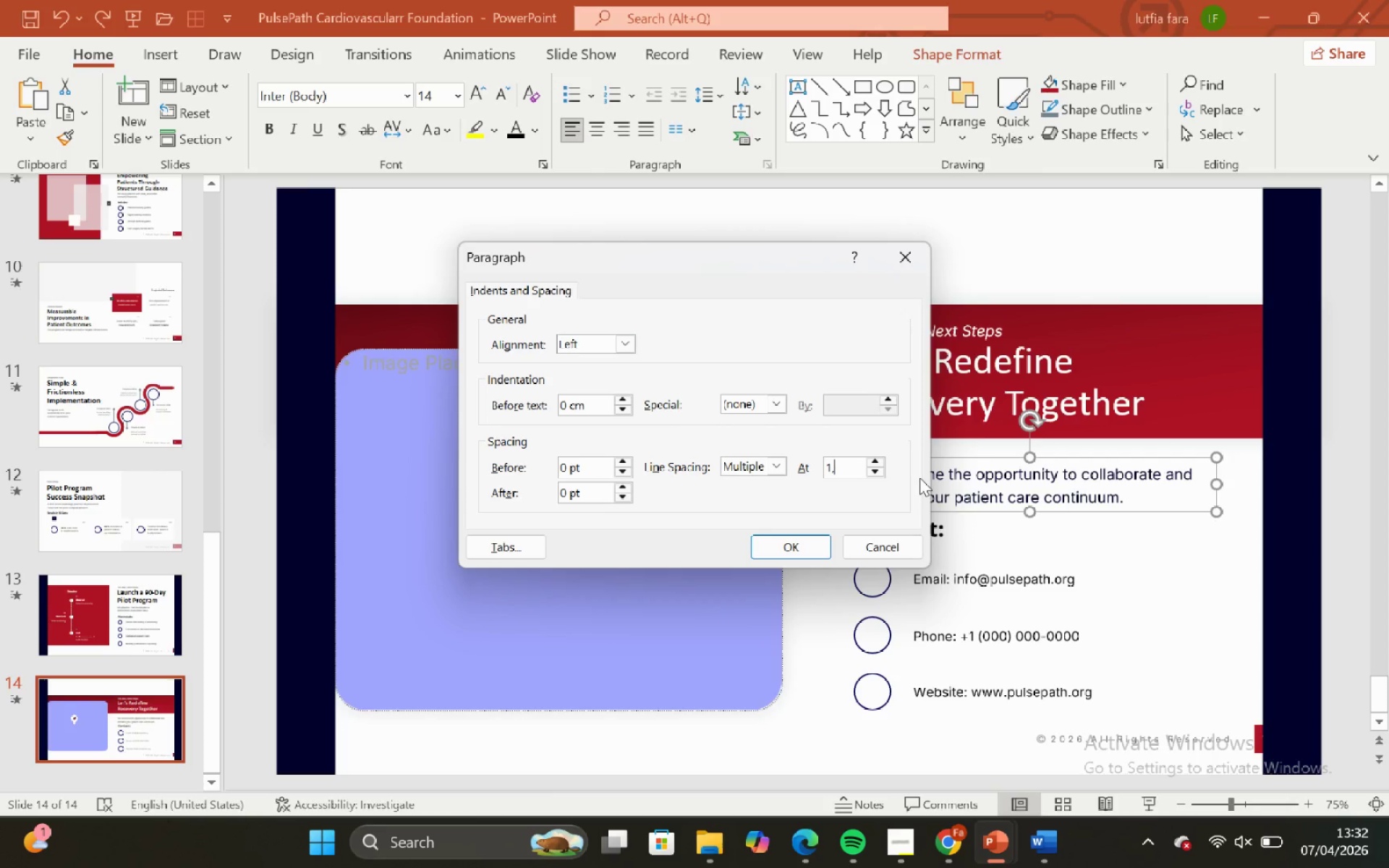 
key(2)
 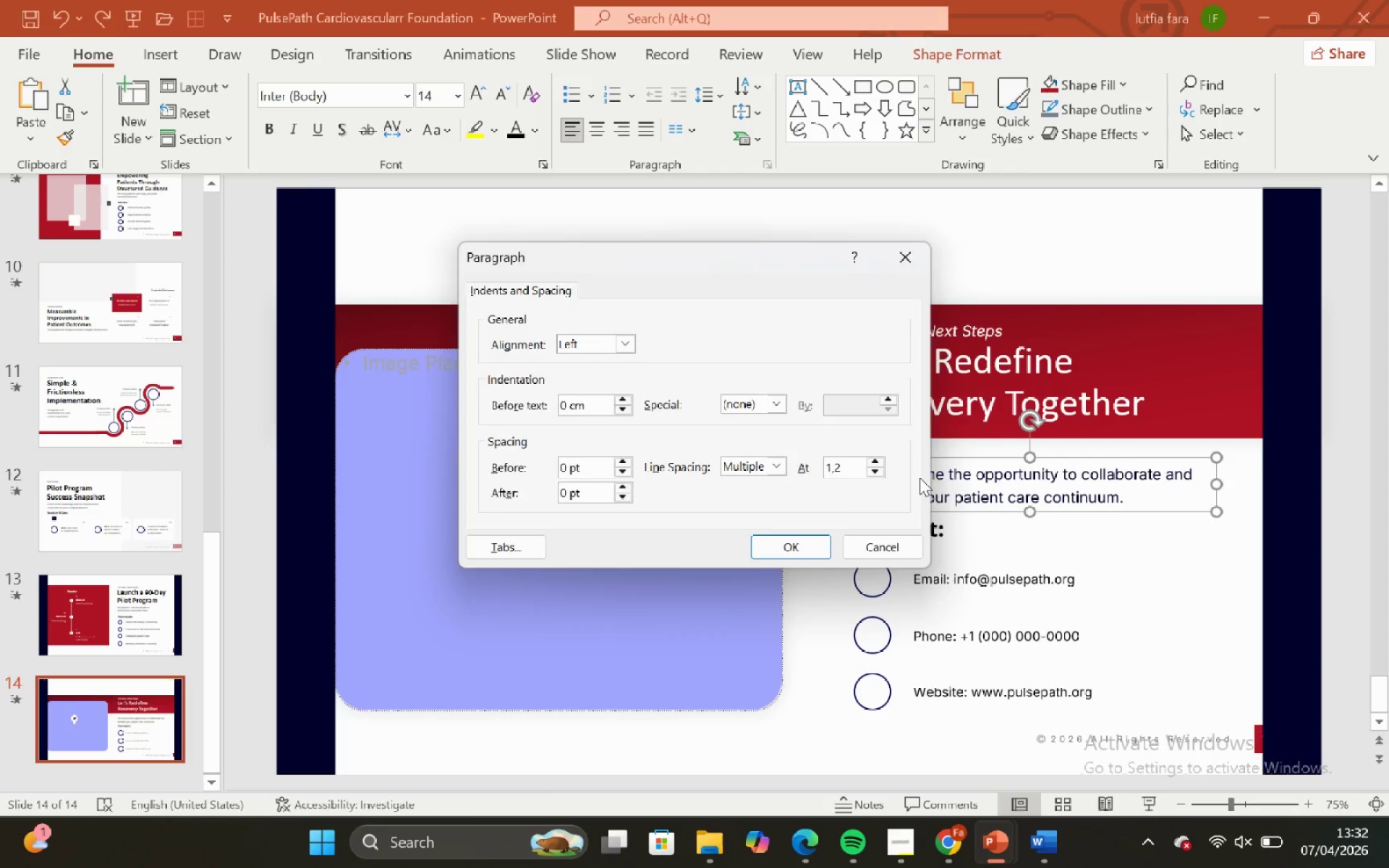 
key(Enter)
 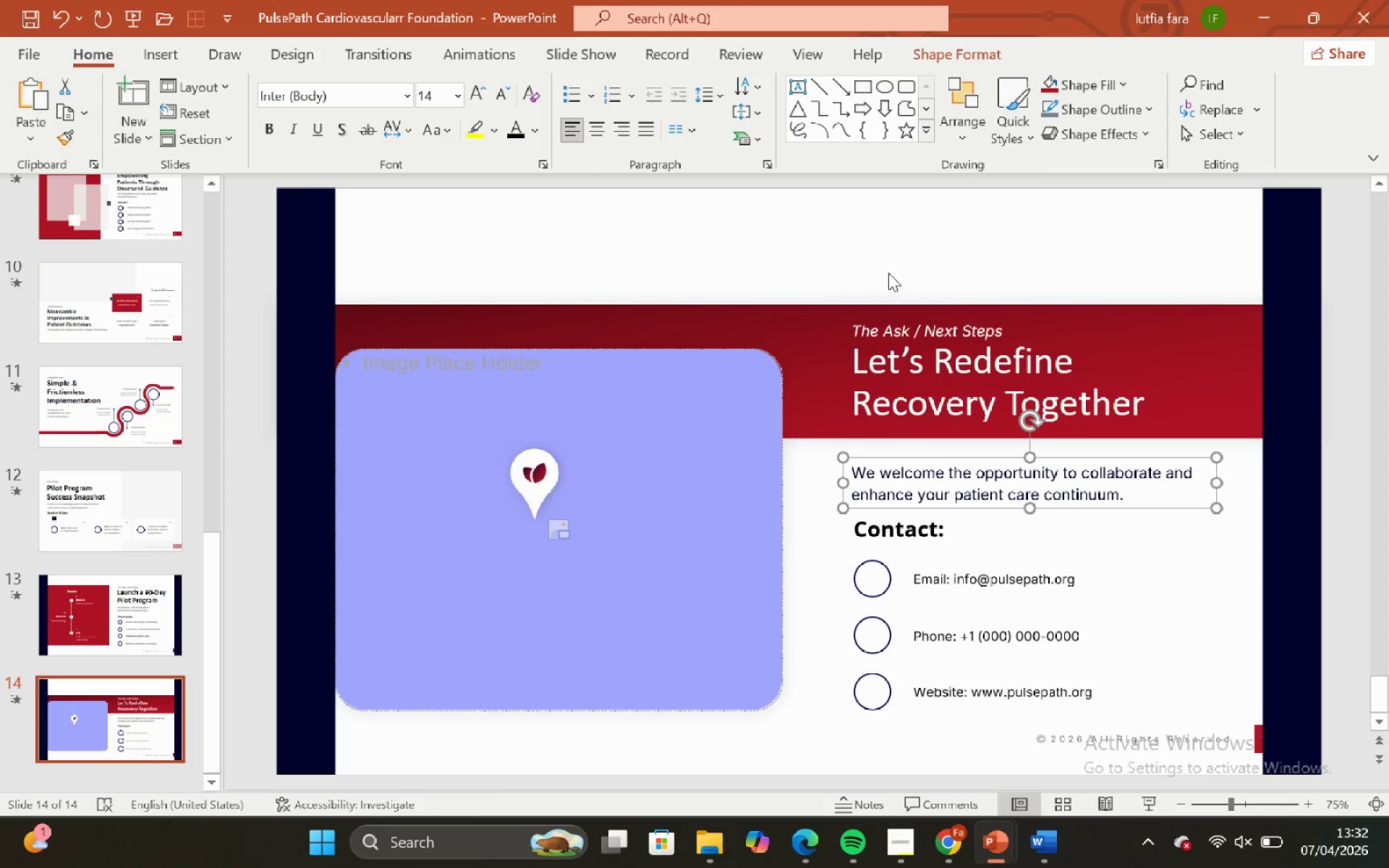 
left_click([888, 273])
 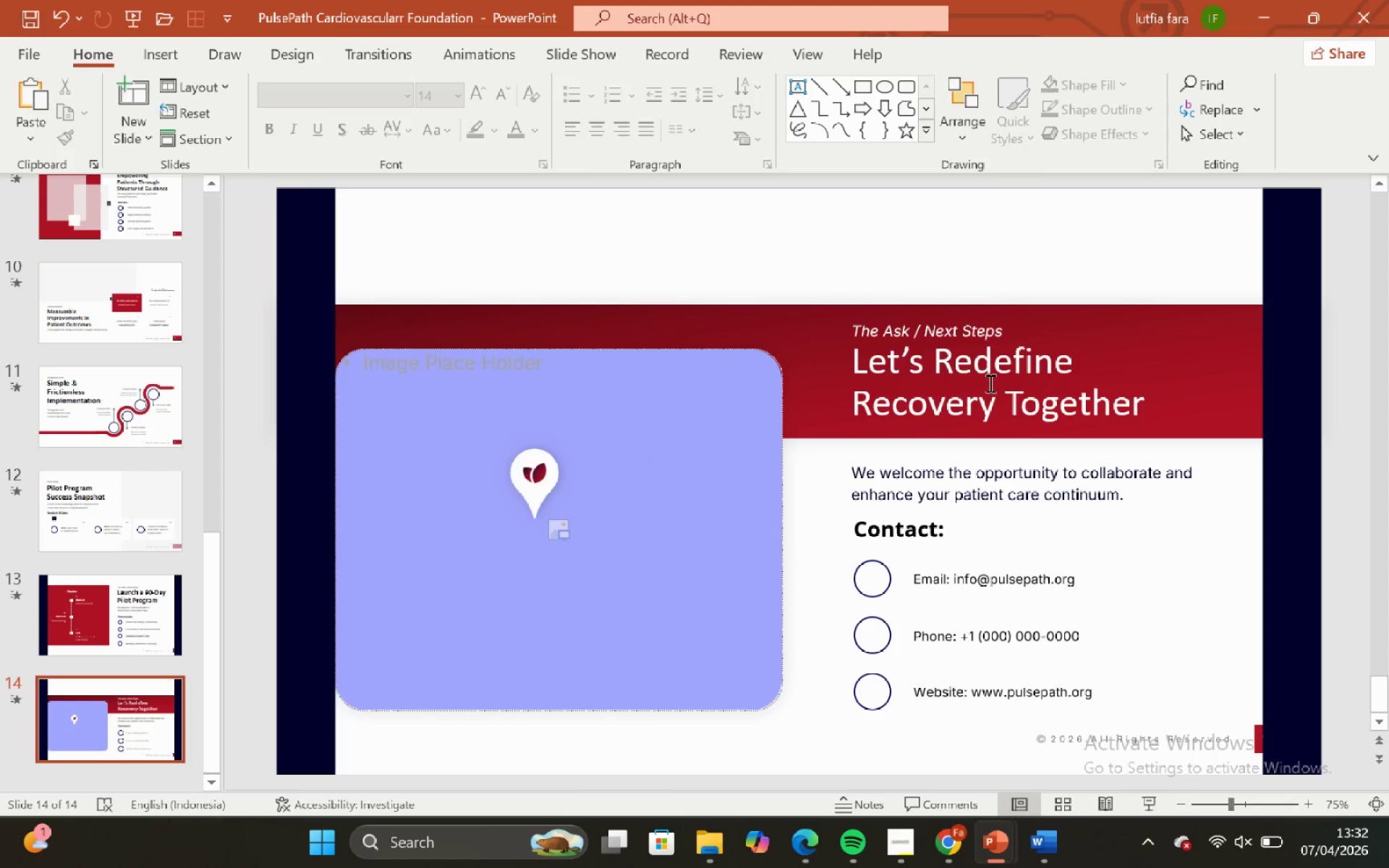 
left_click([989, 383])
 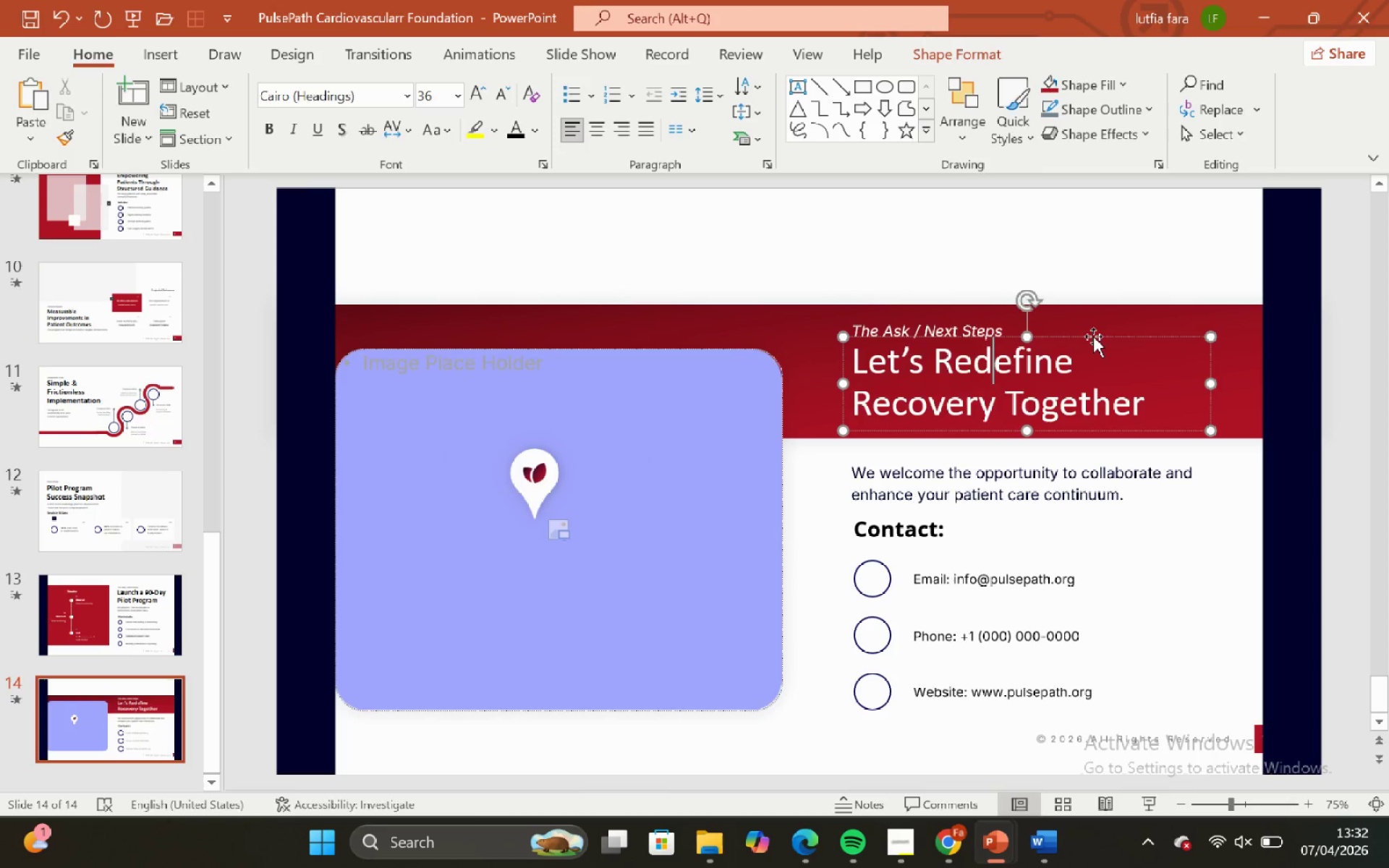 
left_click([1093, 336])
 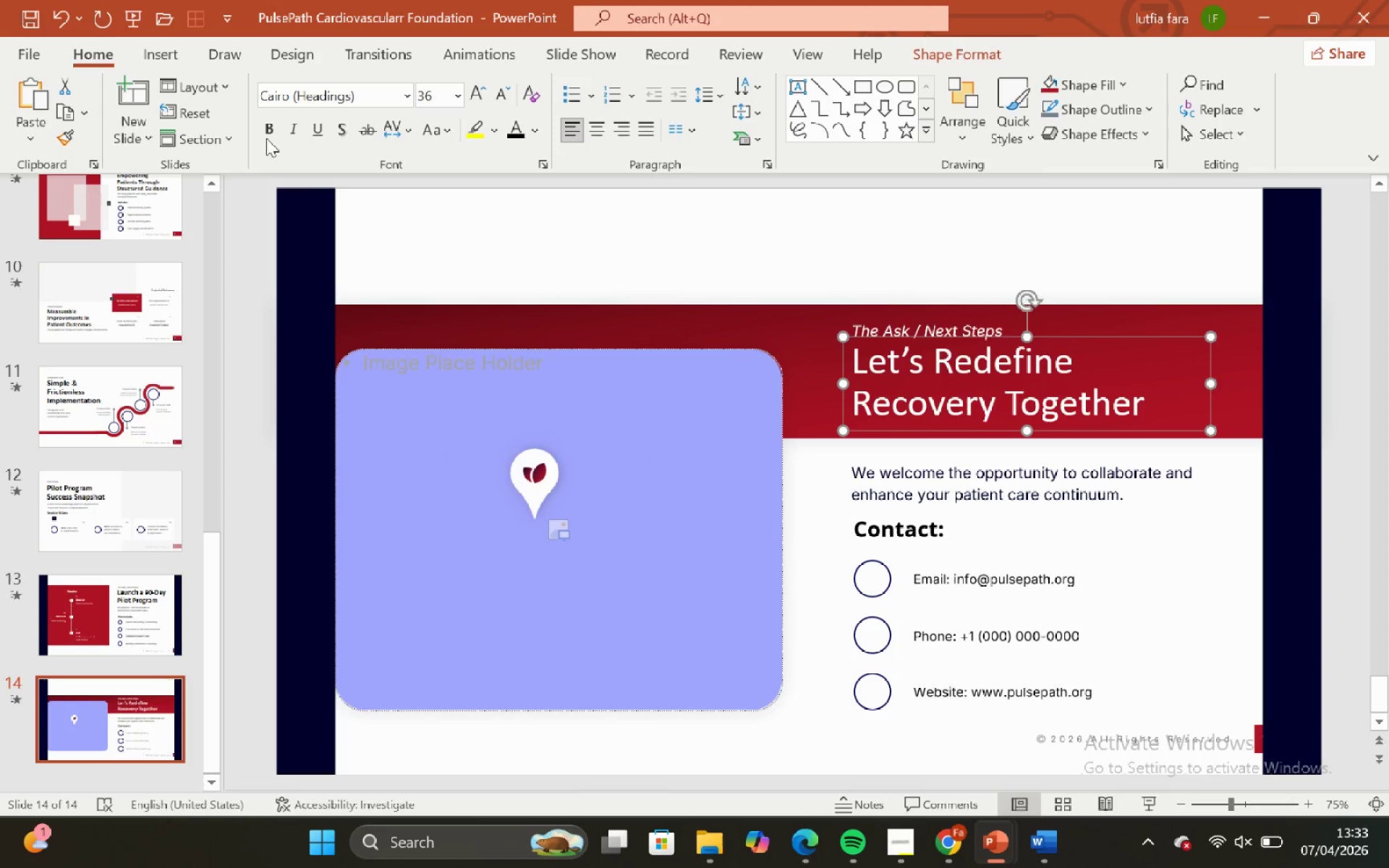 
left_click([266, 135])
 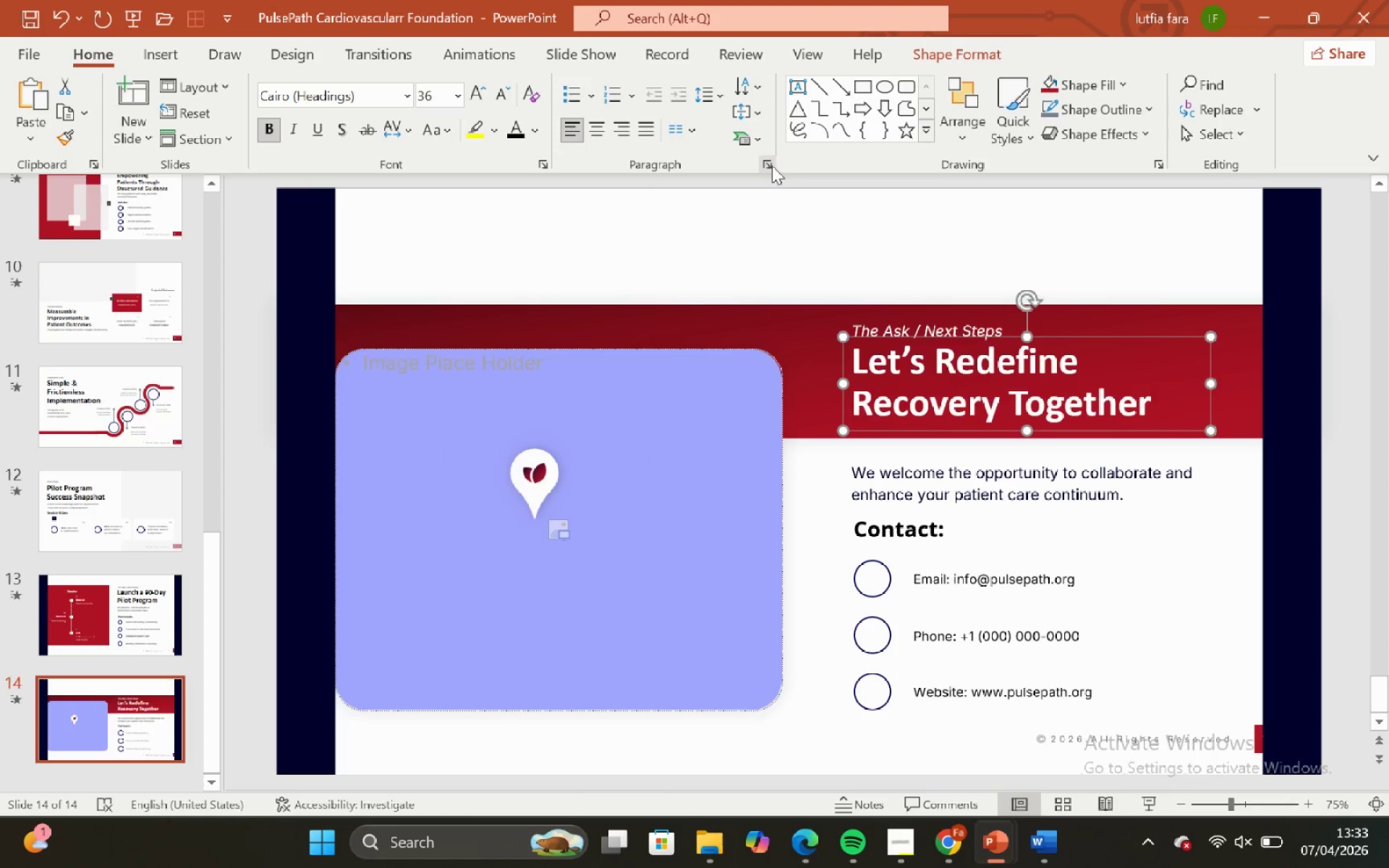 
left_click([766, 171])
 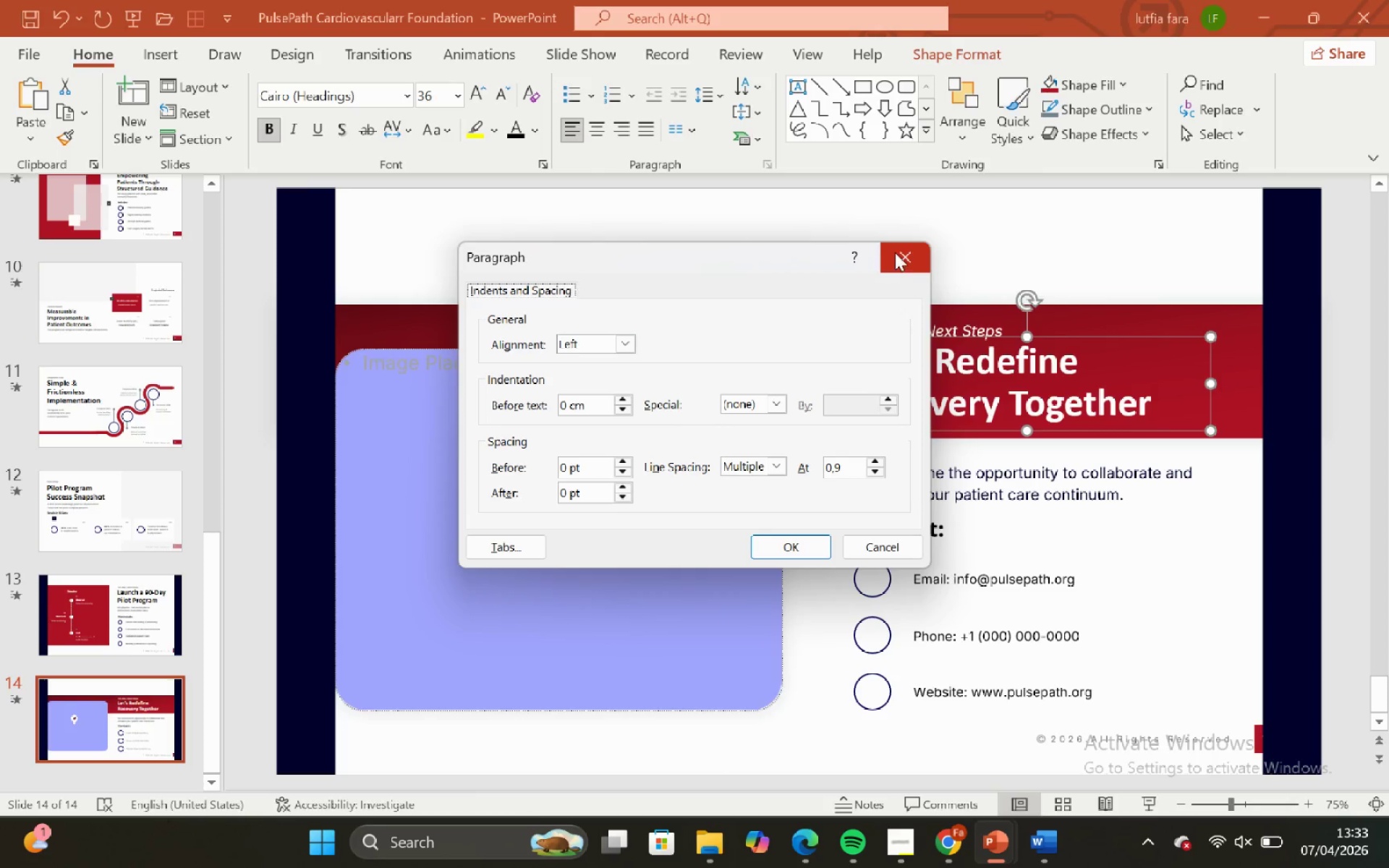 
double_click([896, 231])
 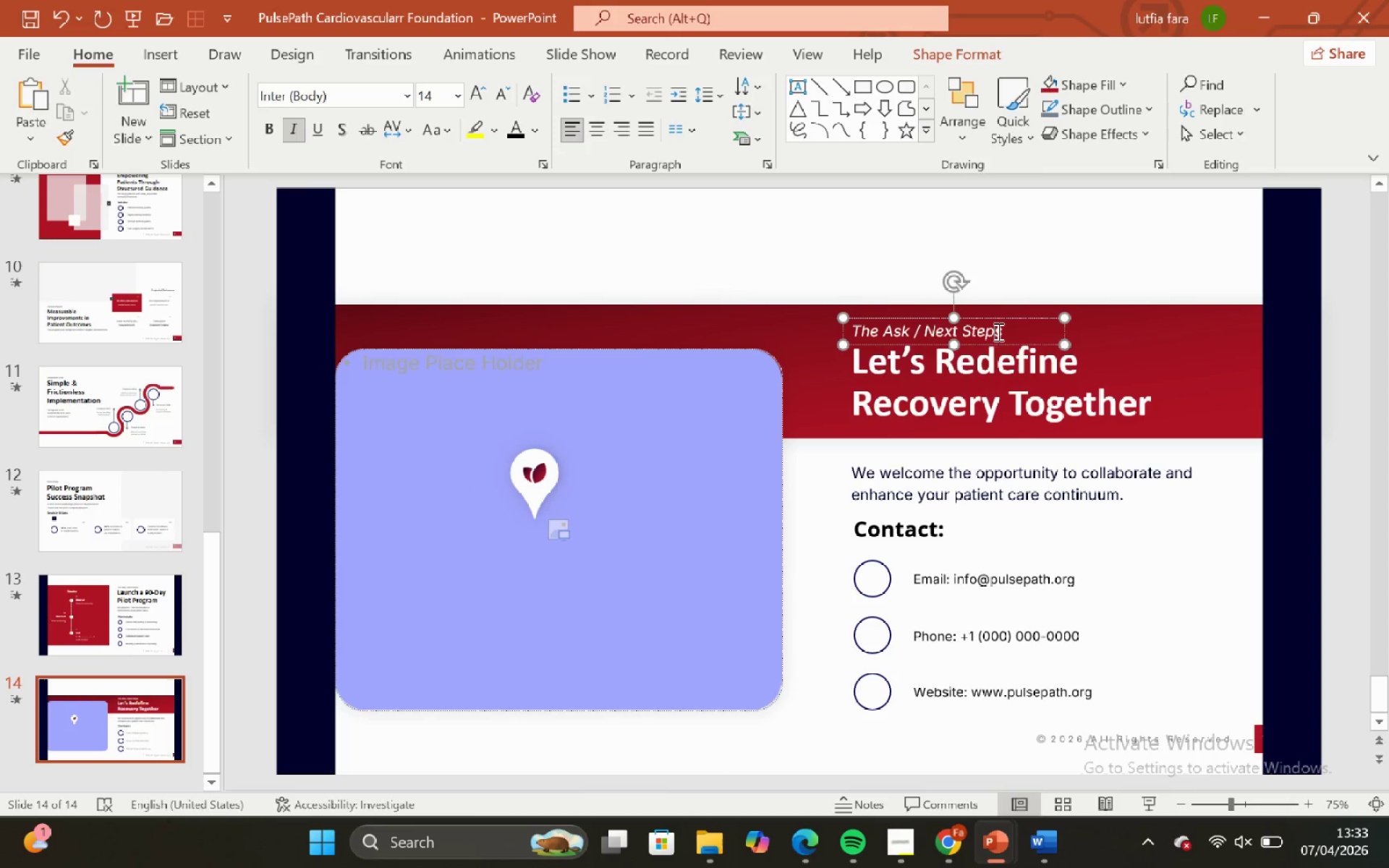 
left_click([989, 320])
 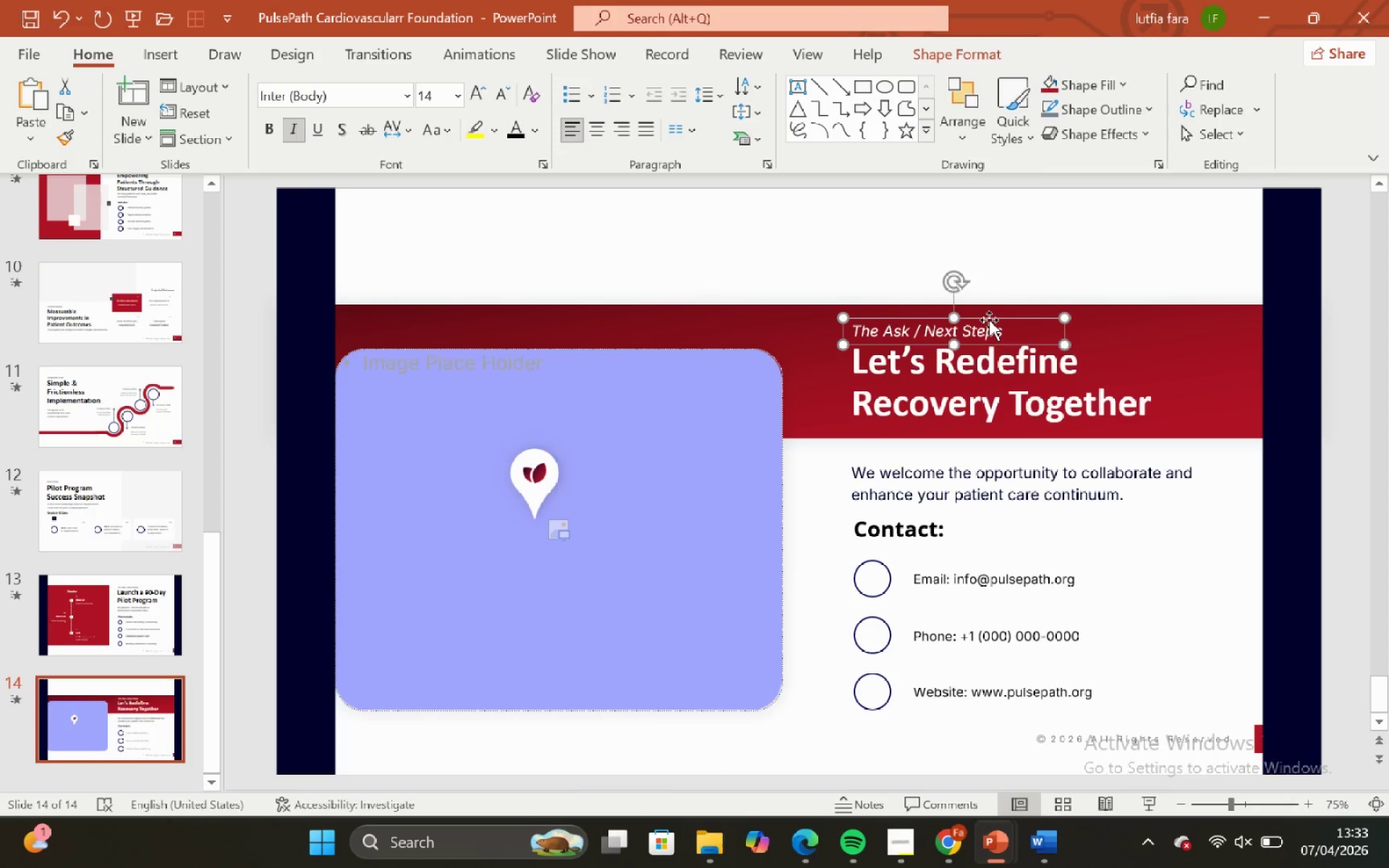 
key(ArrowUp)
 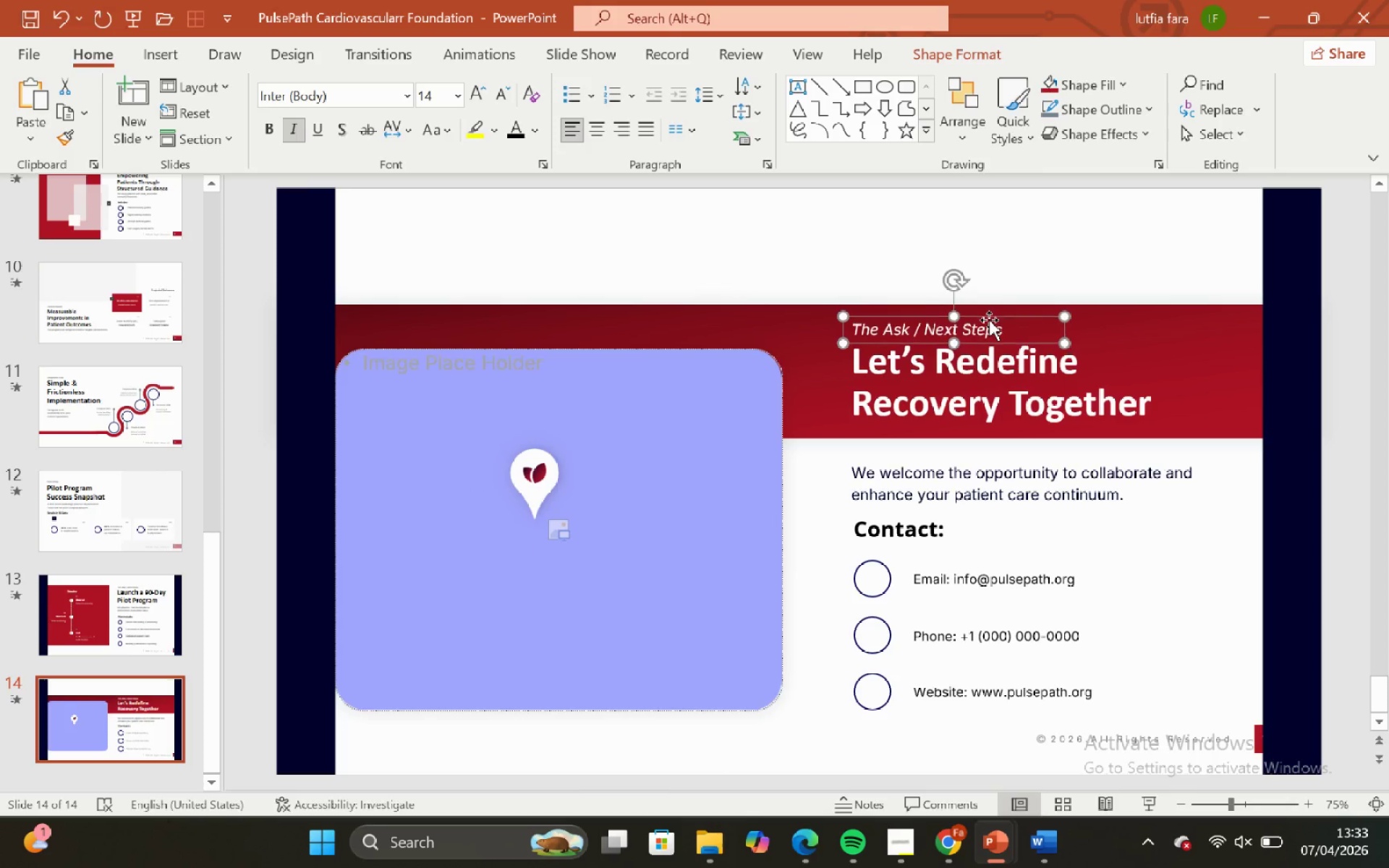 
key(ArrowUp)
 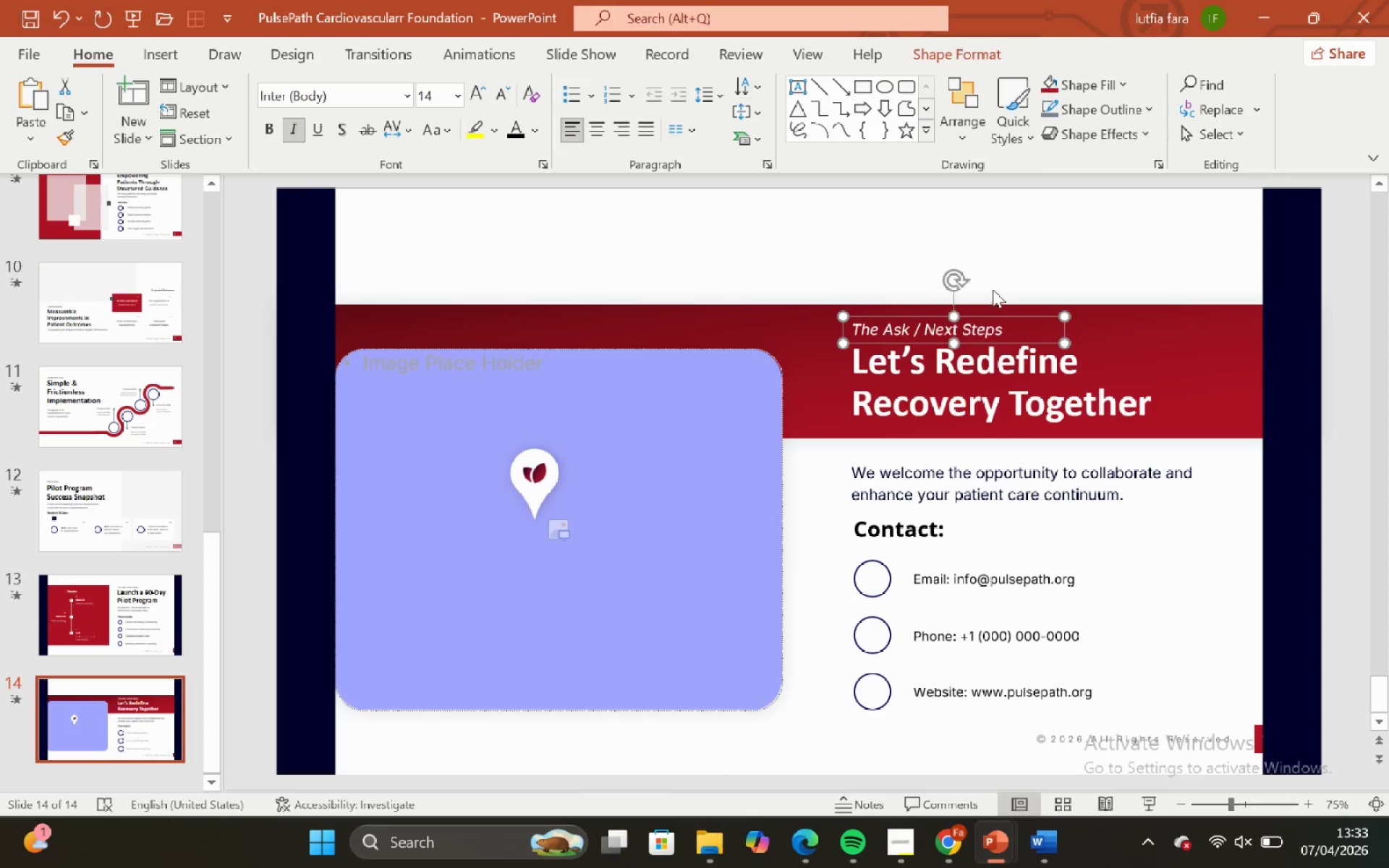 
key(ArrowUp)
 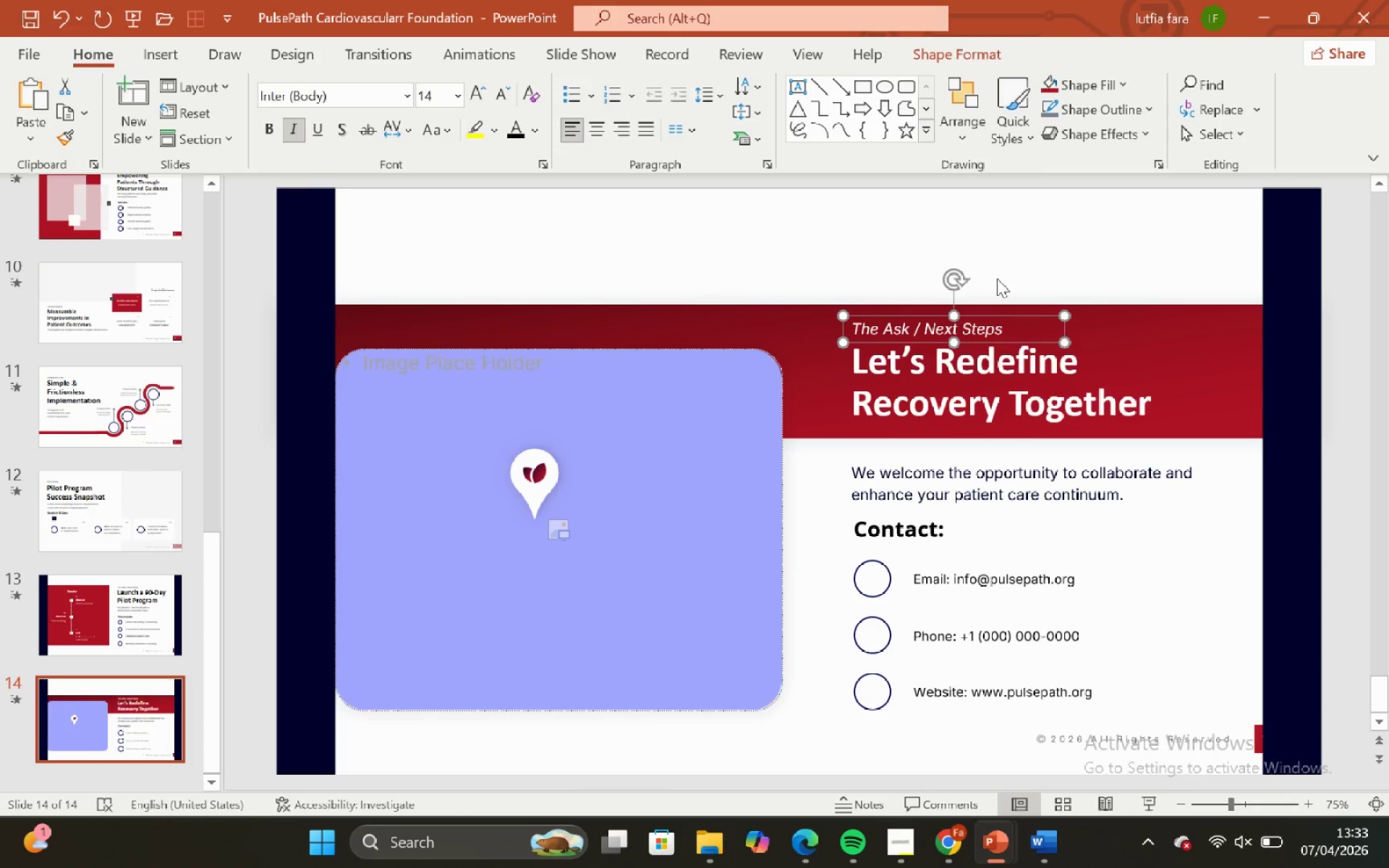 
left_click([997, 278])
 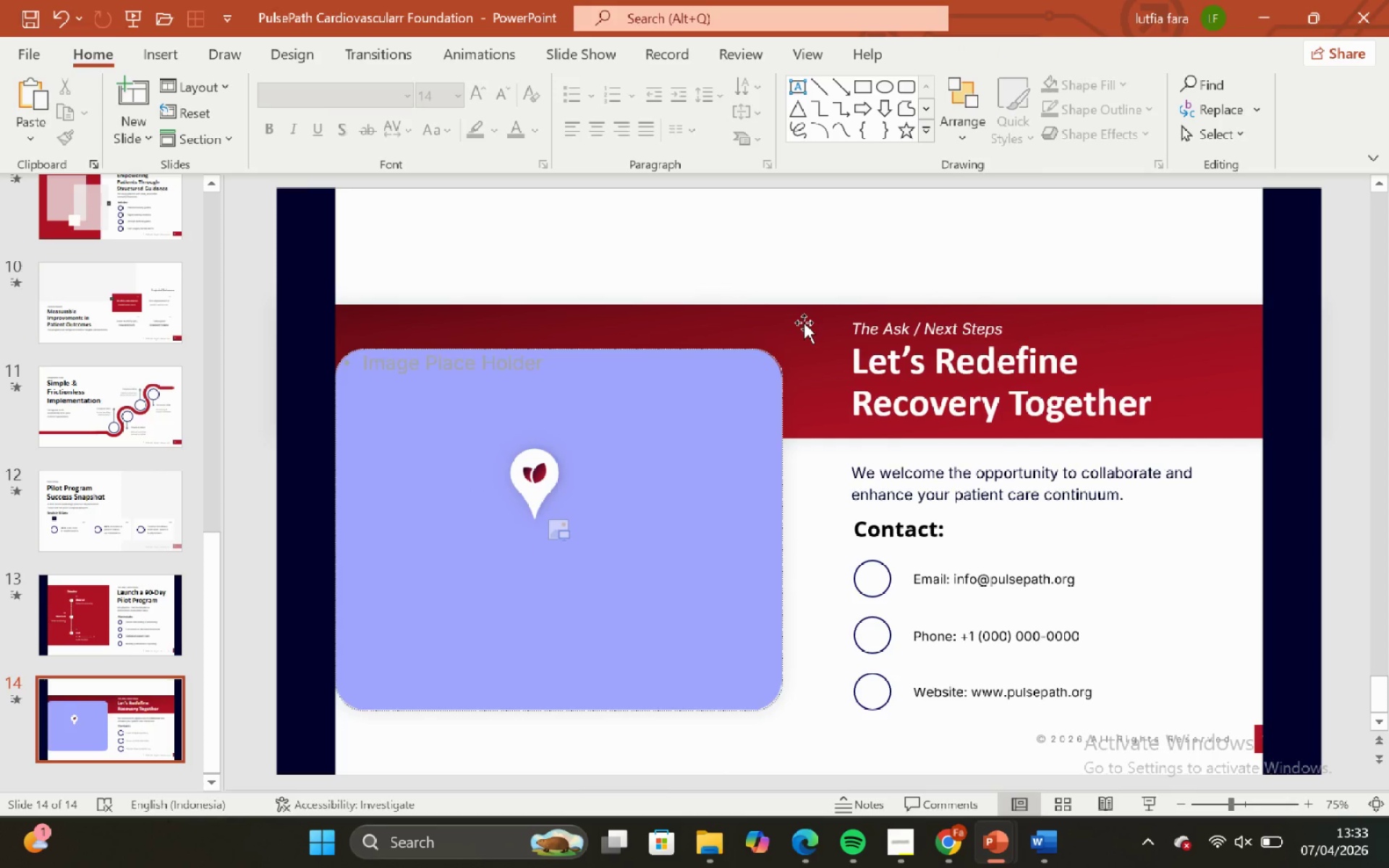 
left_click([804, 323])
 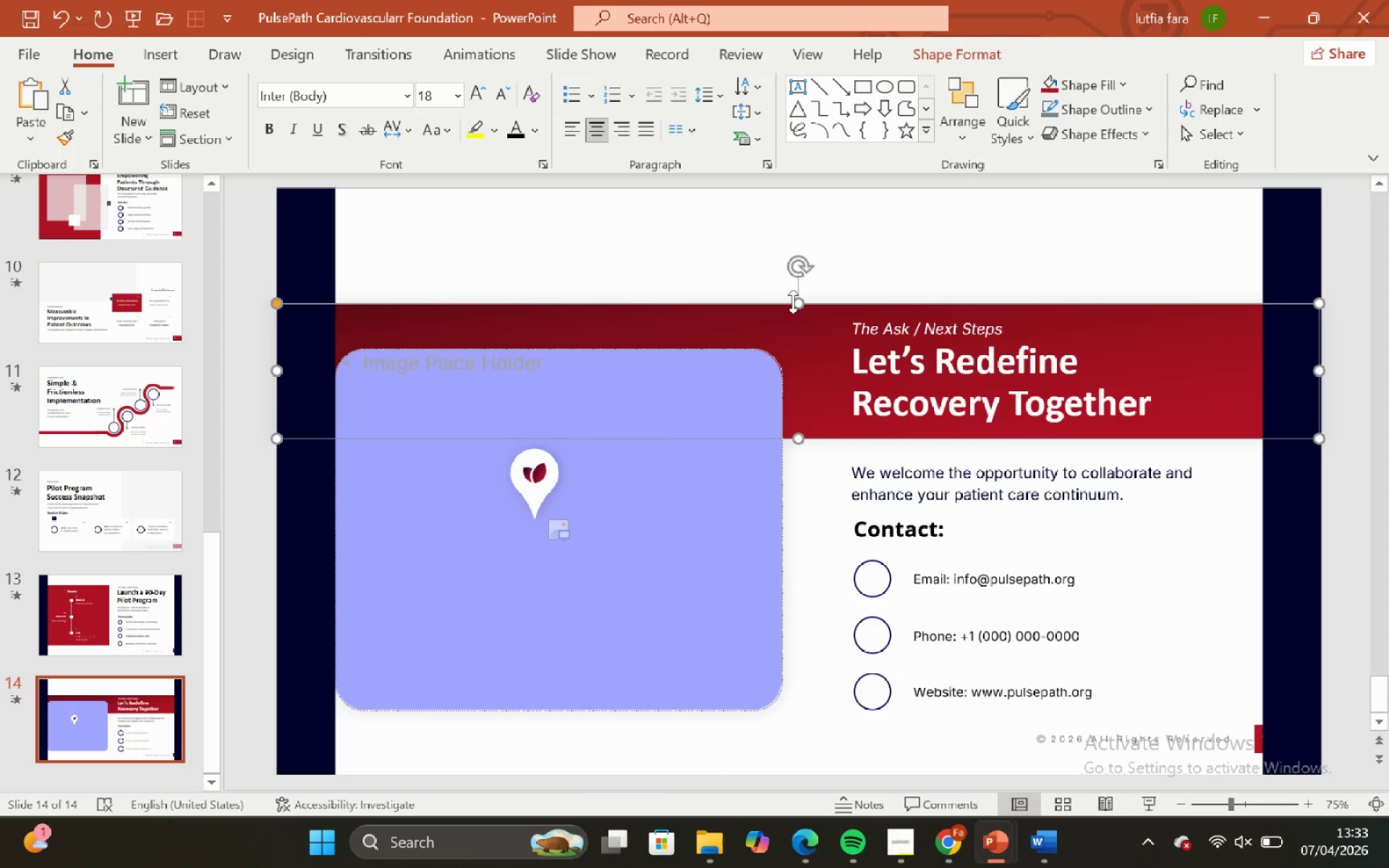 
left_click_drag(start_coordinate=[793, 302], to_coordinate=[794, 289])
 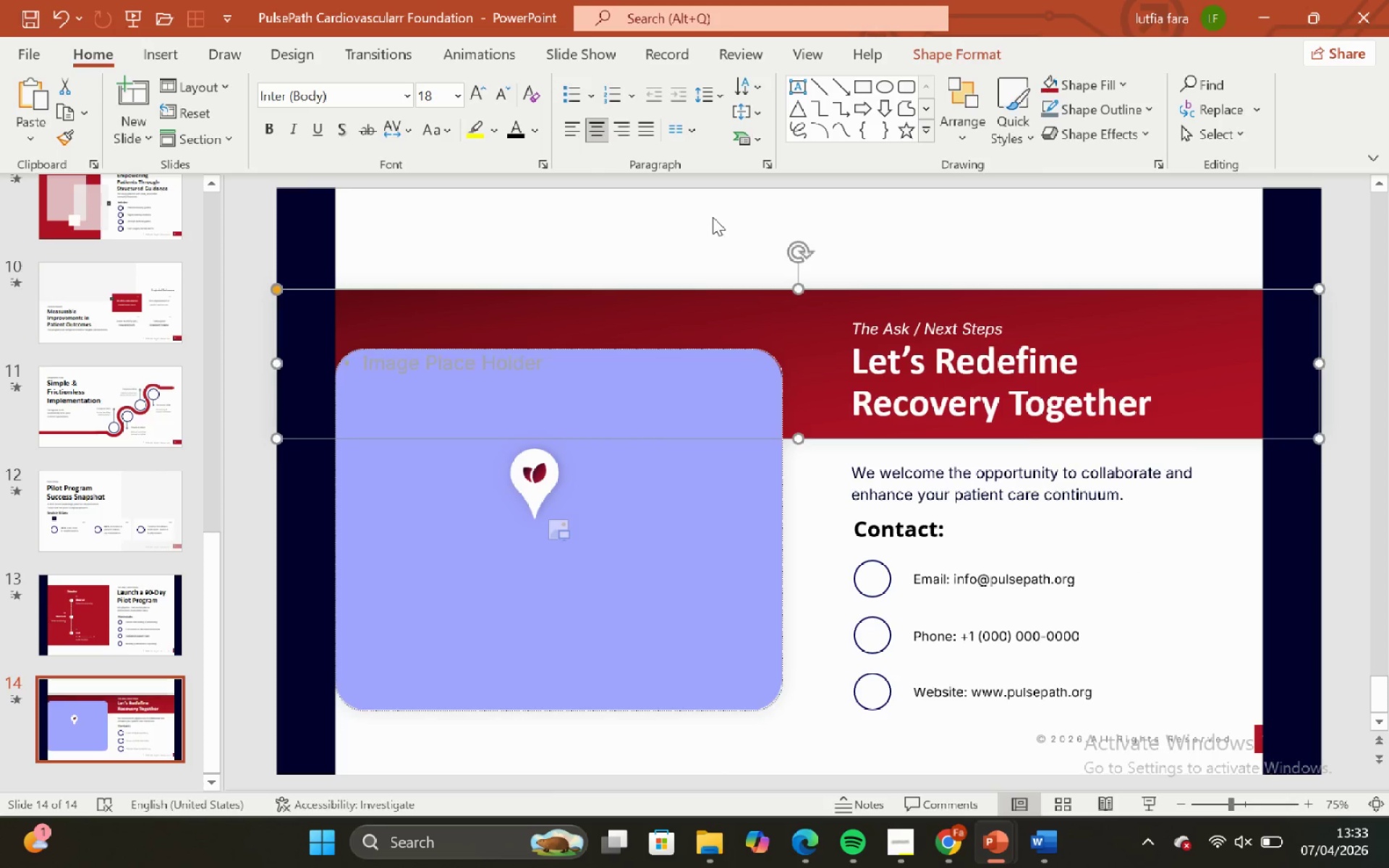 
left_click([713, 217])
 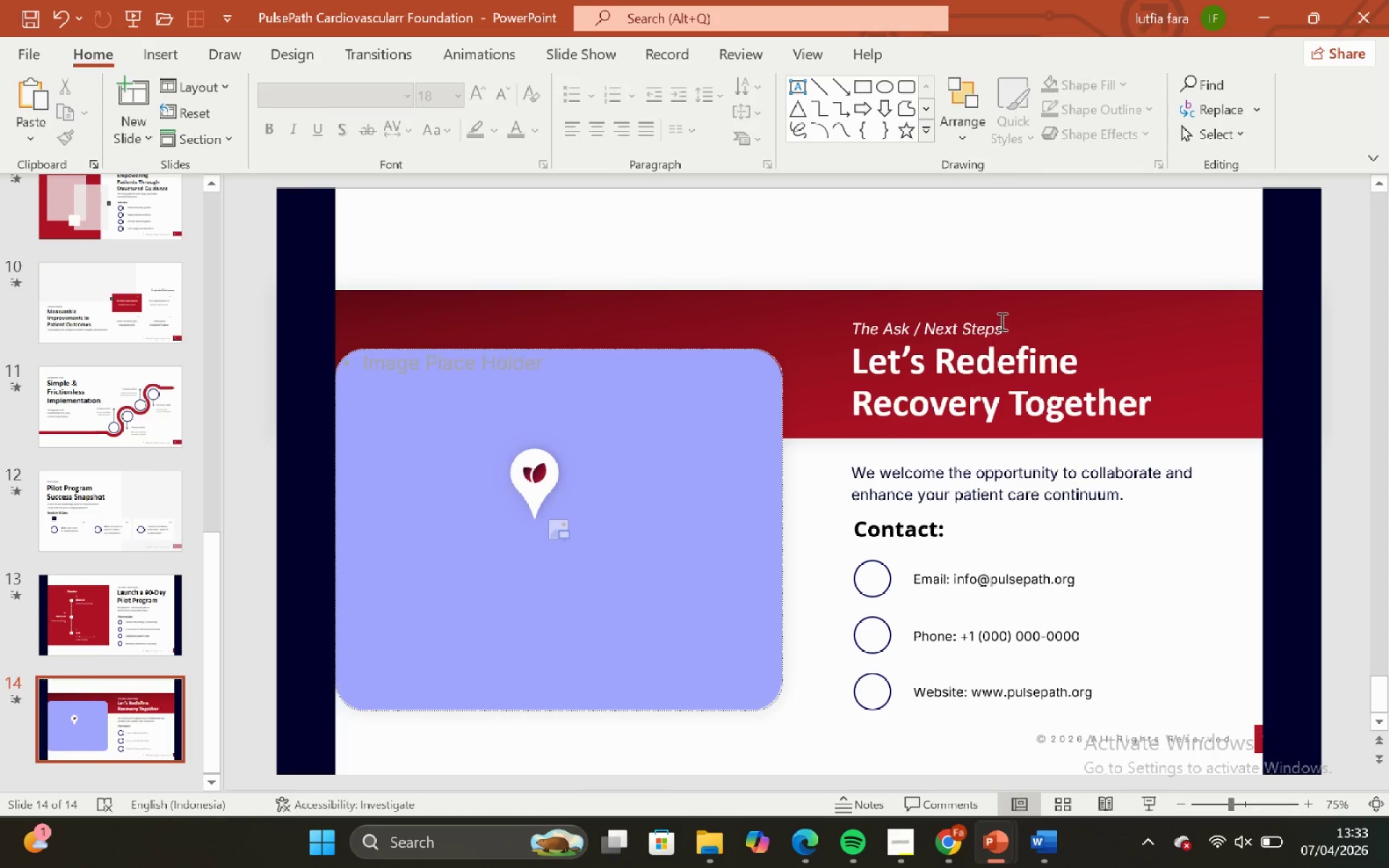 
left_click([1001, 321])
 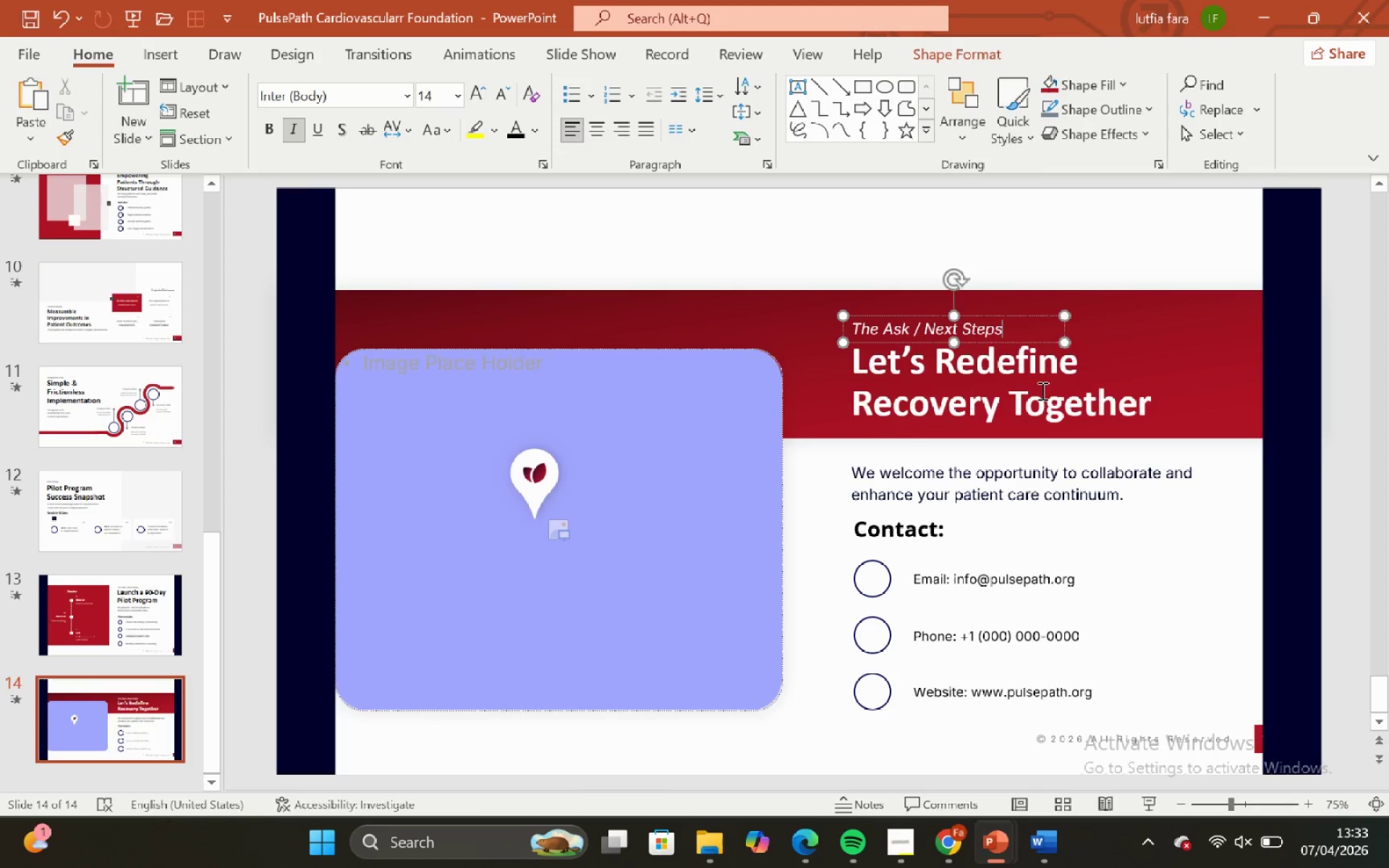 
hold_key(key=ShiftLeft, duration=0.47)
left_click([1042, 391])
 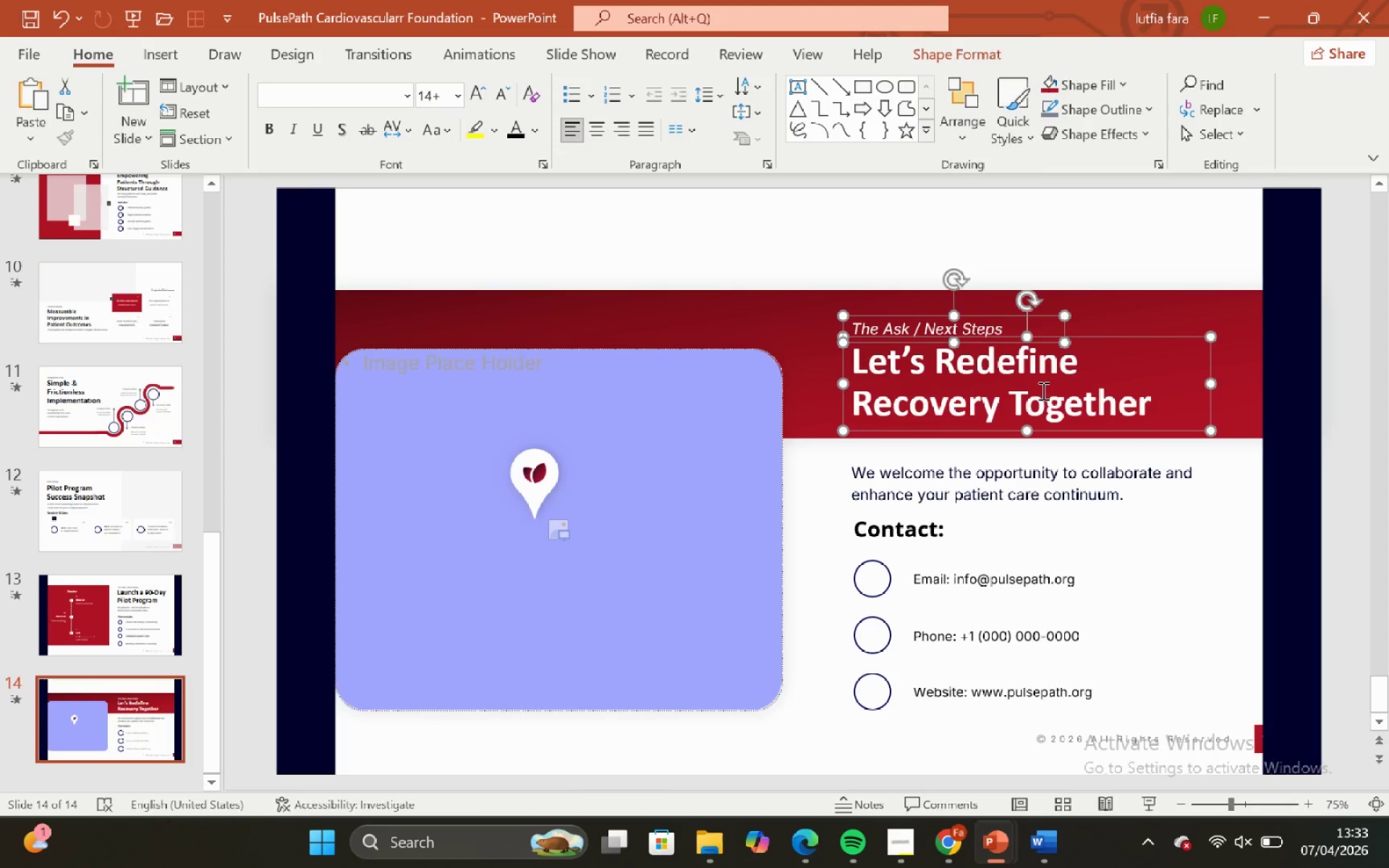 
key(Control+G)
 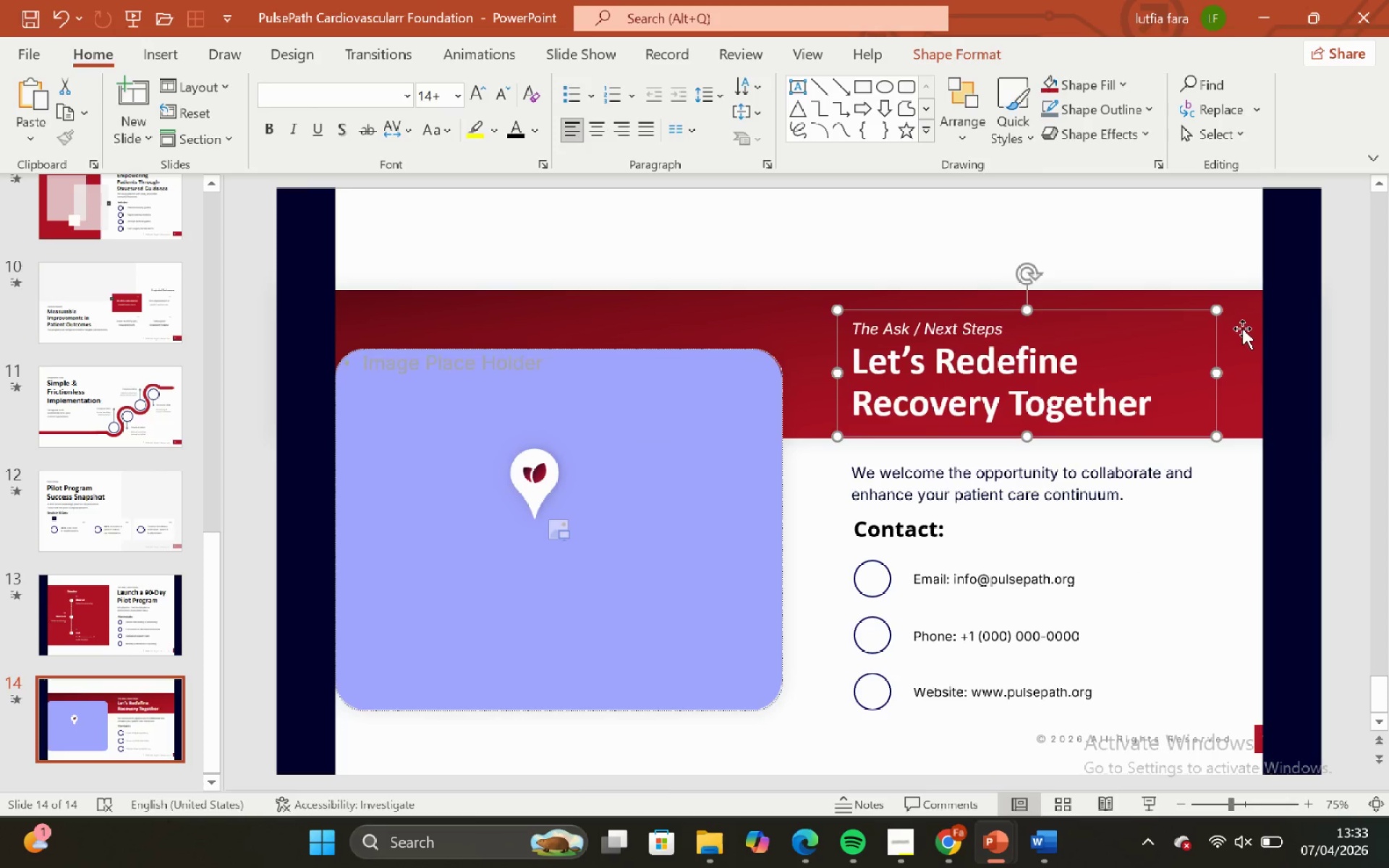 
hold_key(key=ShiftLeft, duration=0.47)
left_click([1242, 328])
 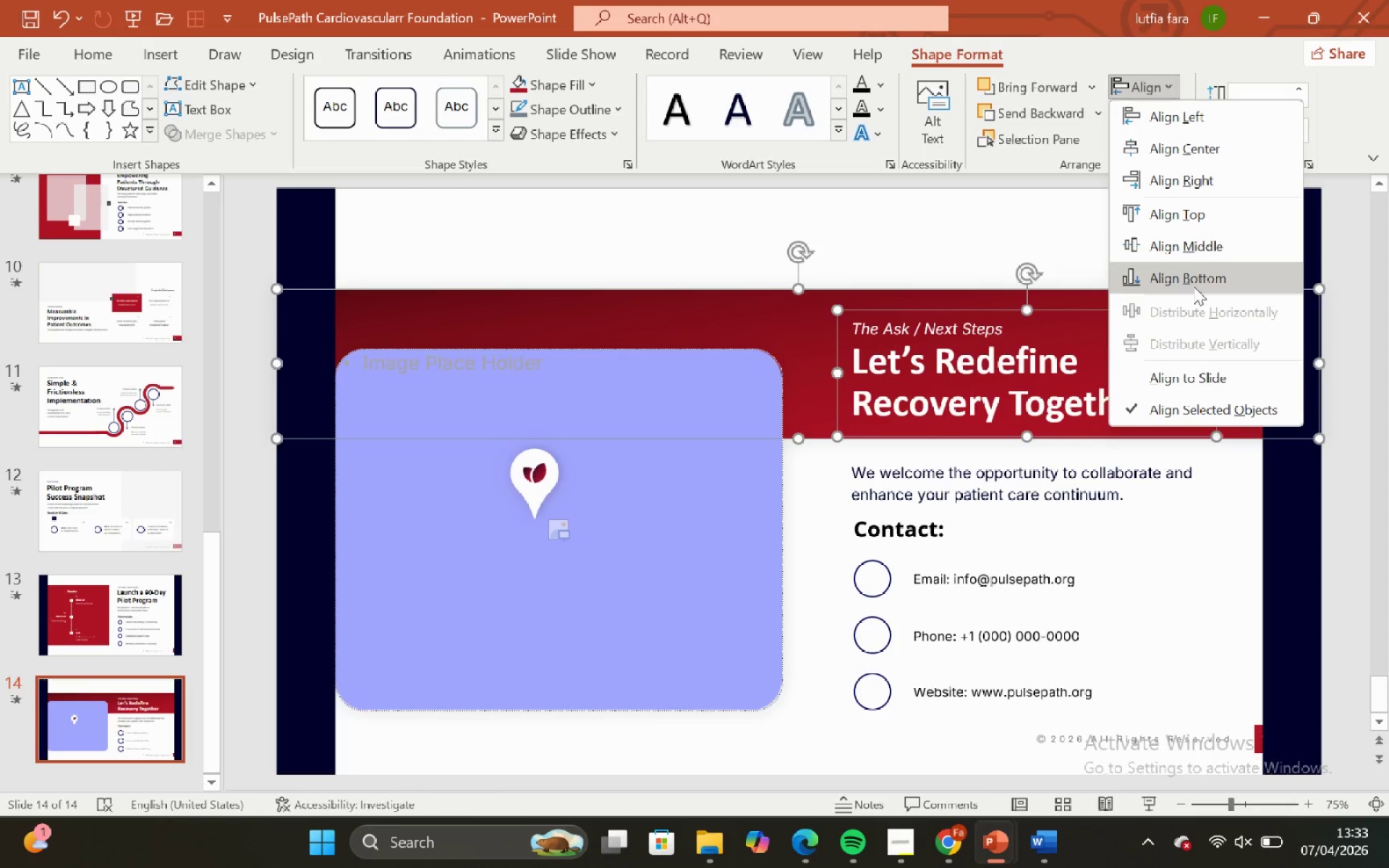 
left_click([1202, 242])
 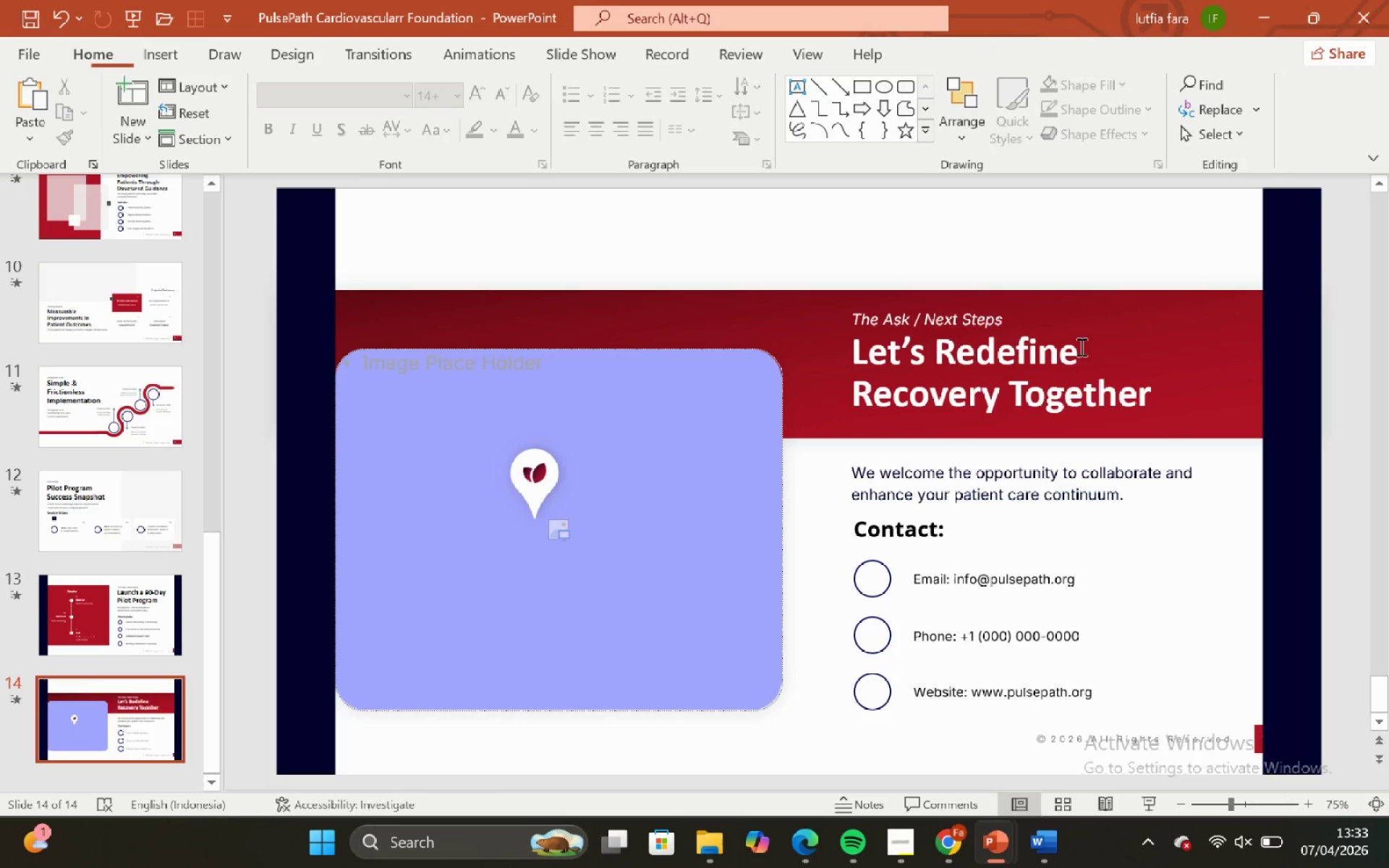 
left_click_drag(start_coordinate=[1081, 307], to_coordinate=[865, 320])
 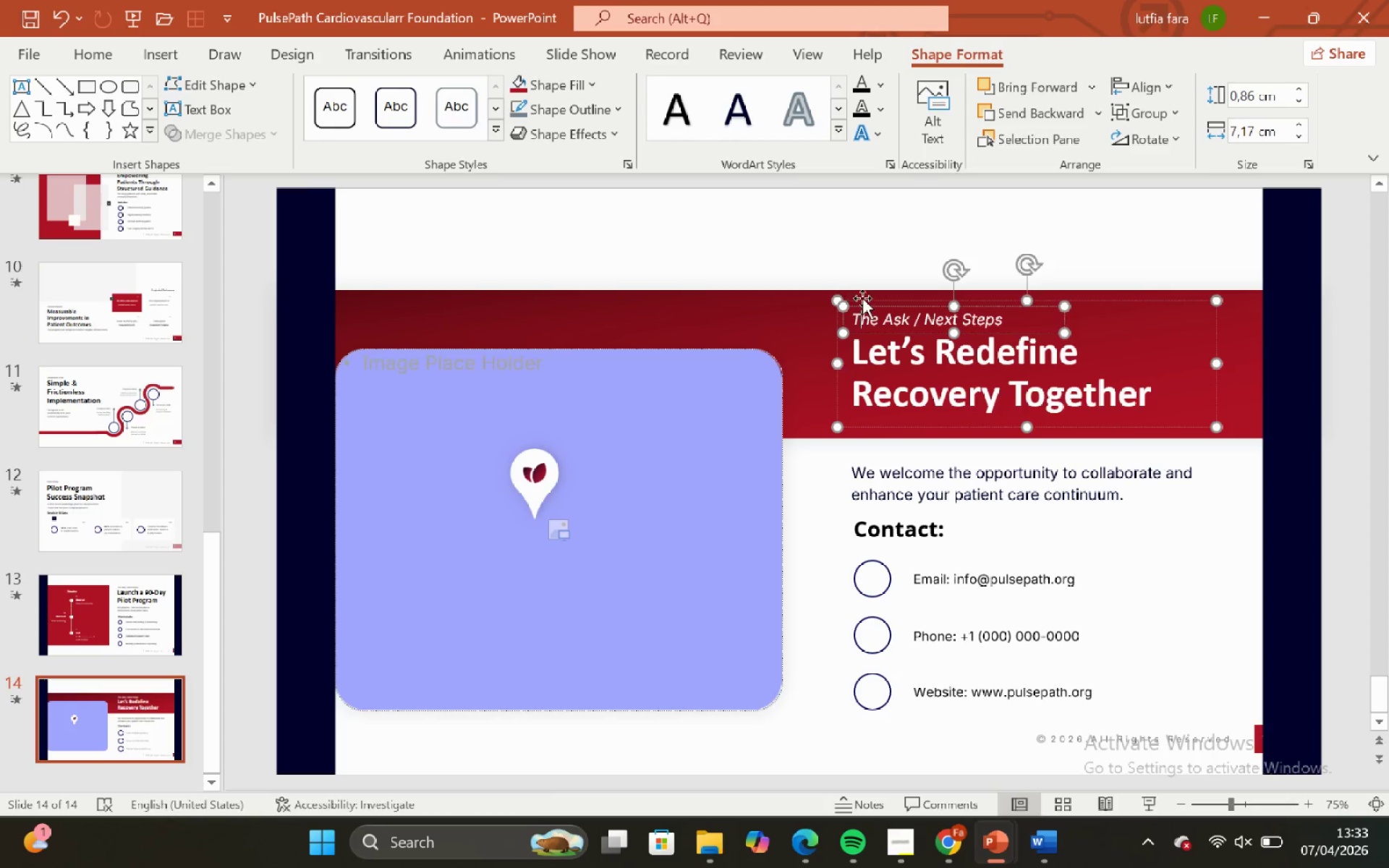 
left_click([865, 320])
 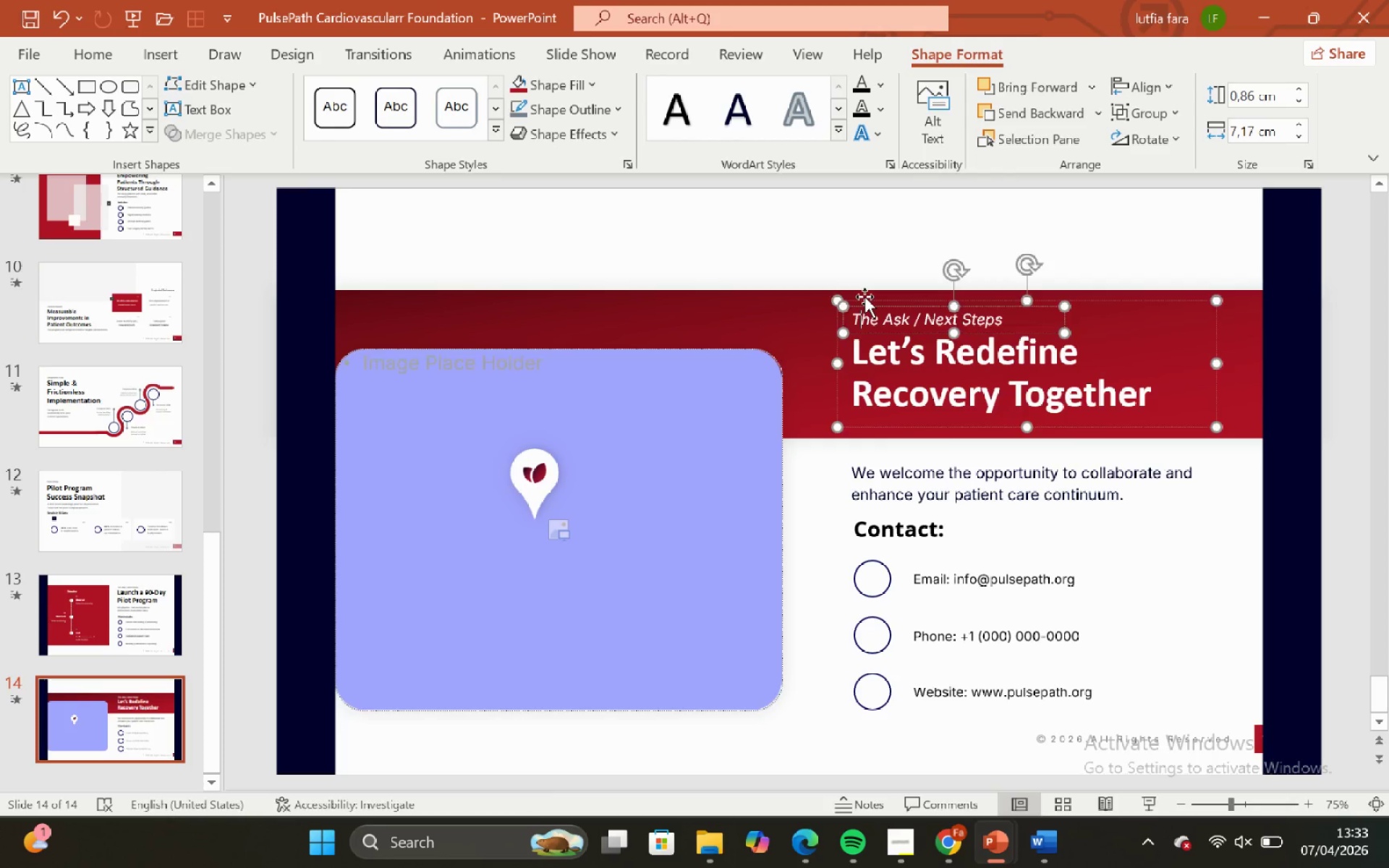 
left_click_drag(start_coordinate=[865, 297], to_coordinate=[868, 304])
 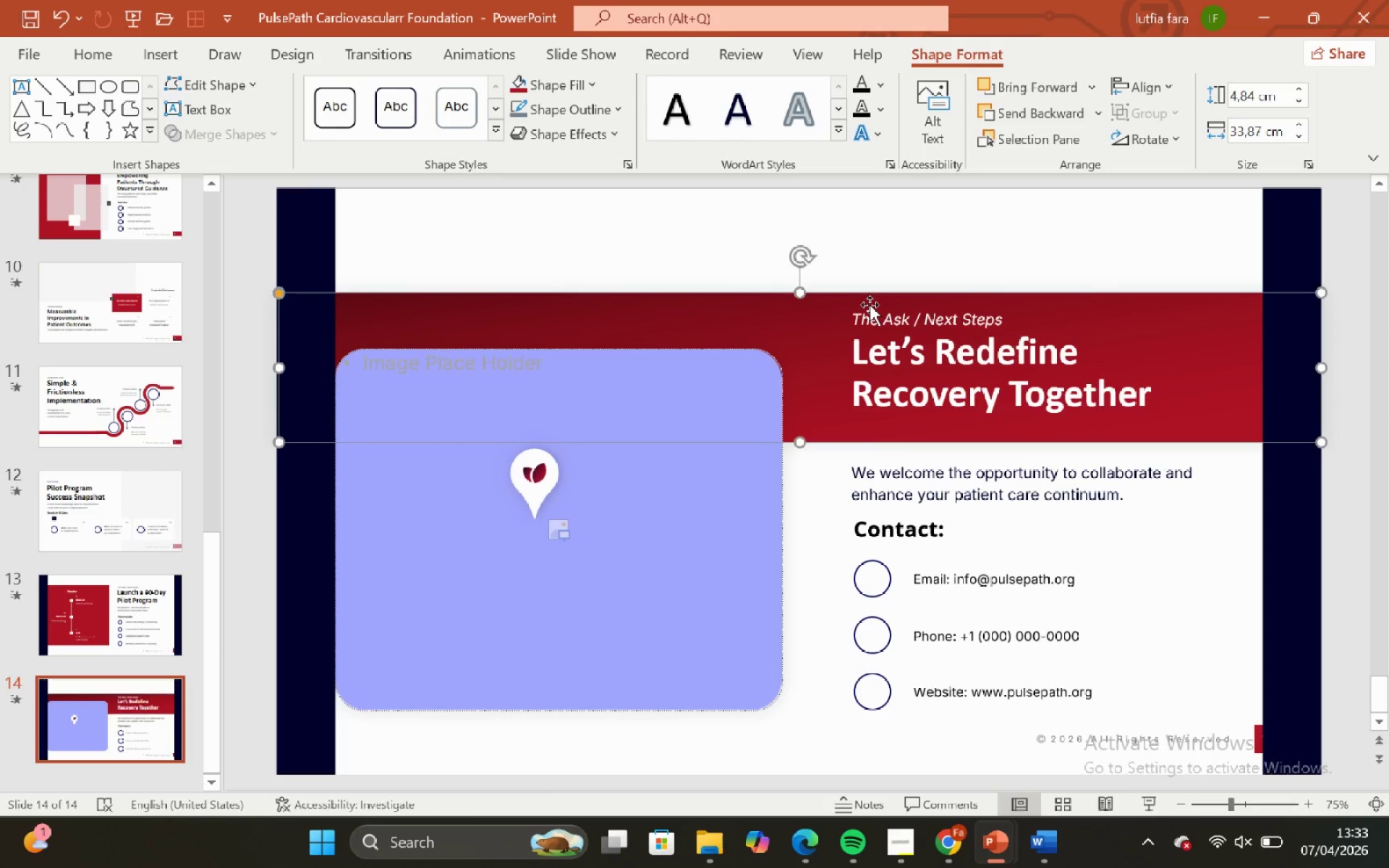 
key(Control+Z)
 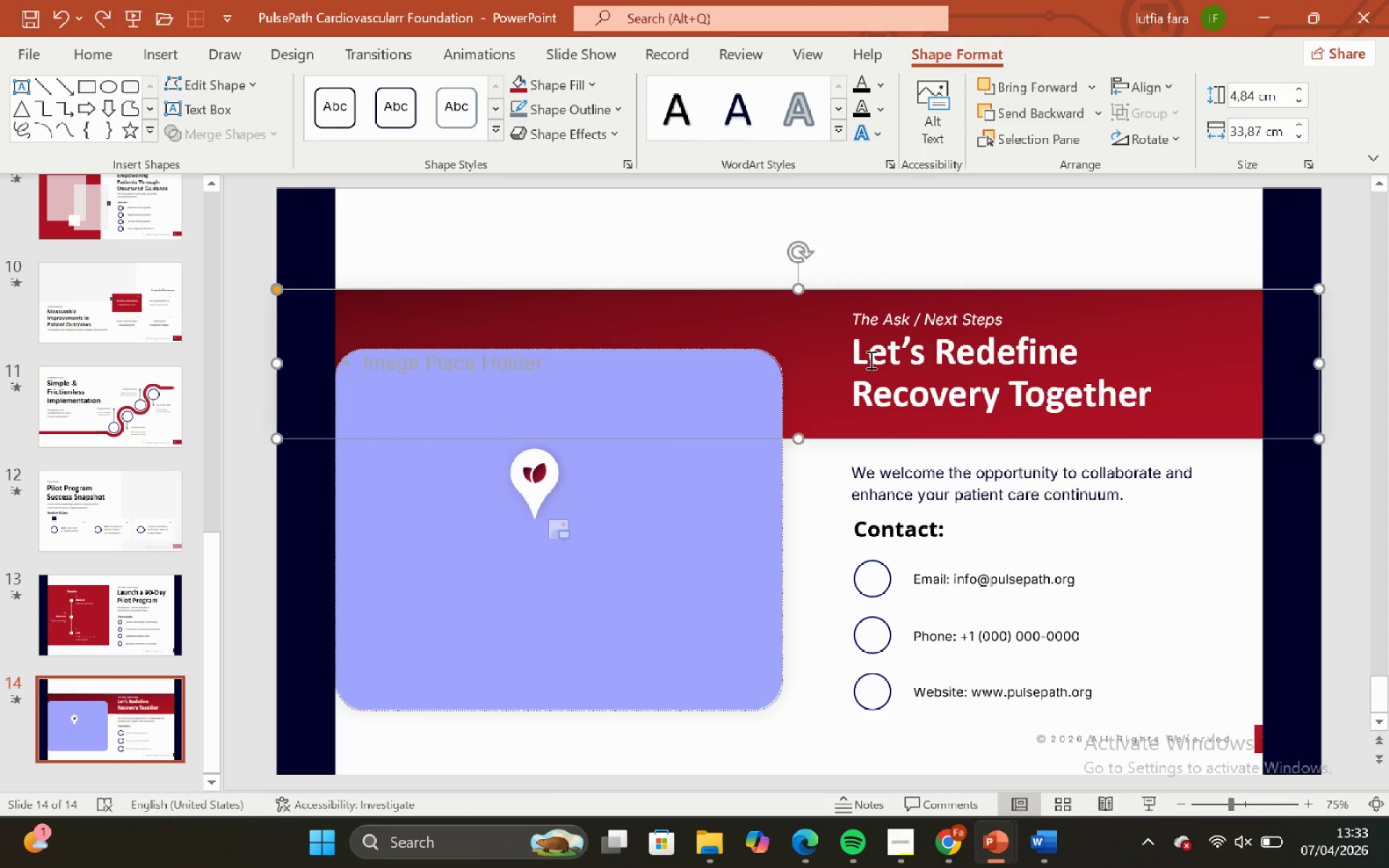 
left_click([870, 359])
 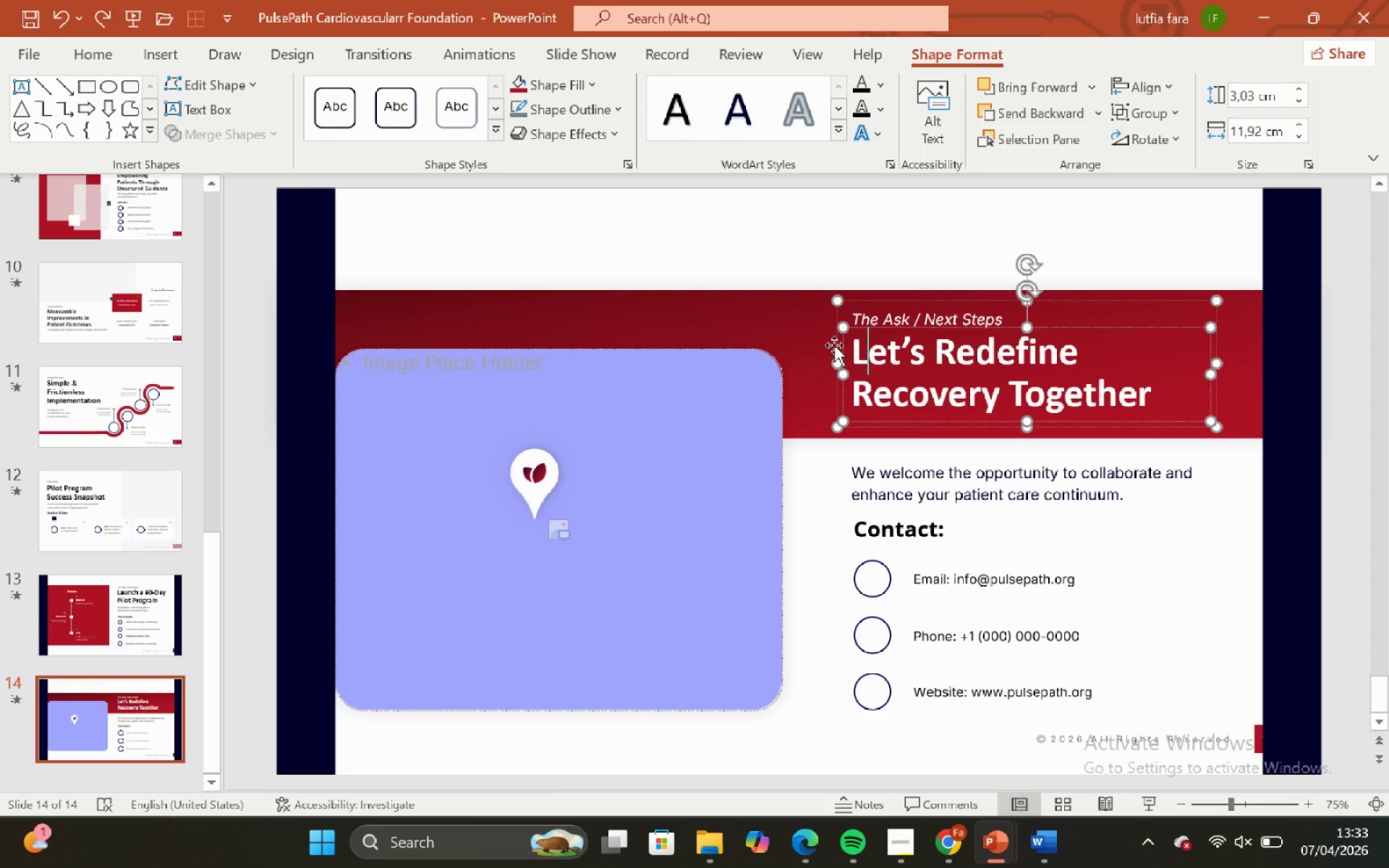 
left_click([834, 345])
 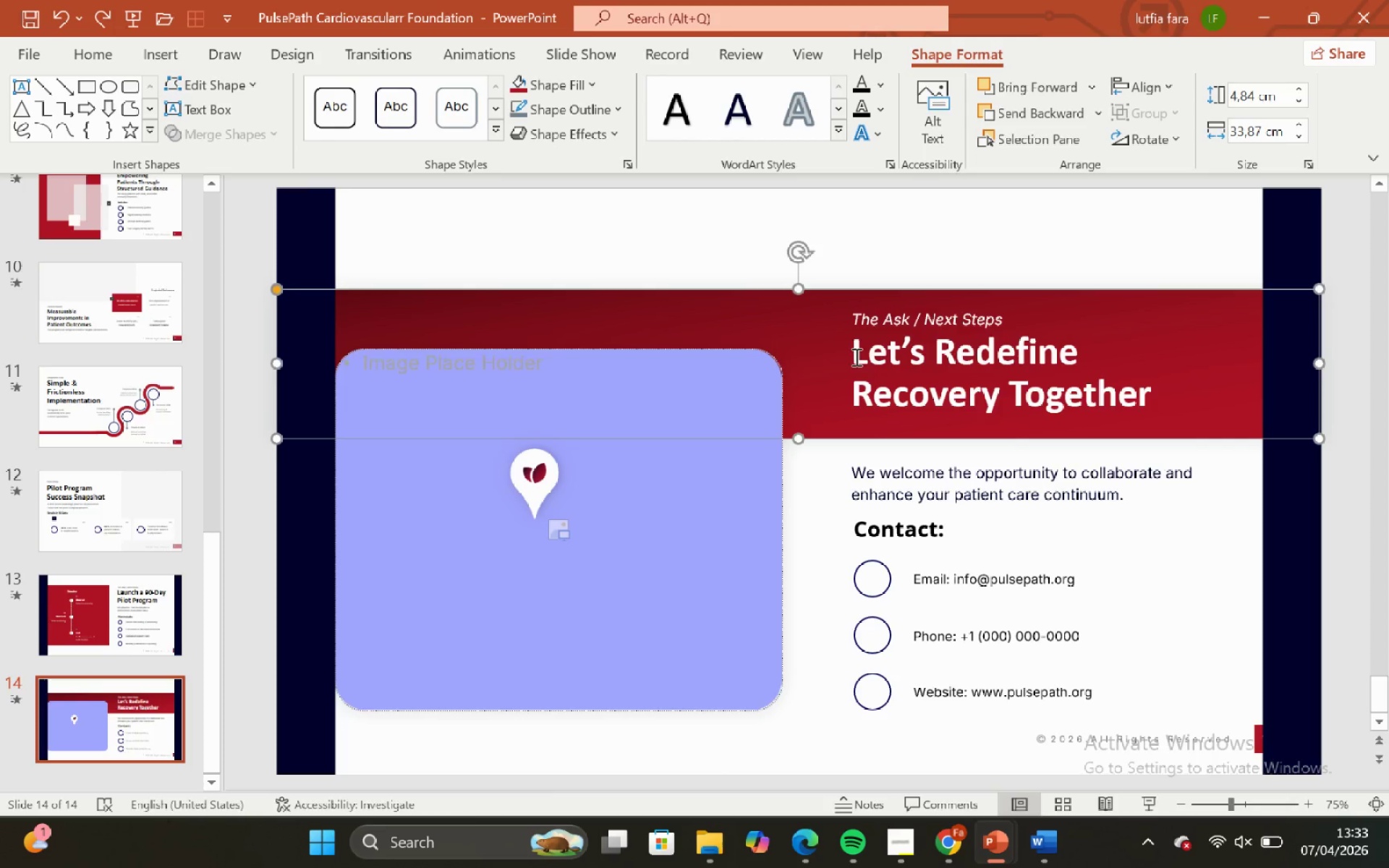 
left_click([855, 358])
 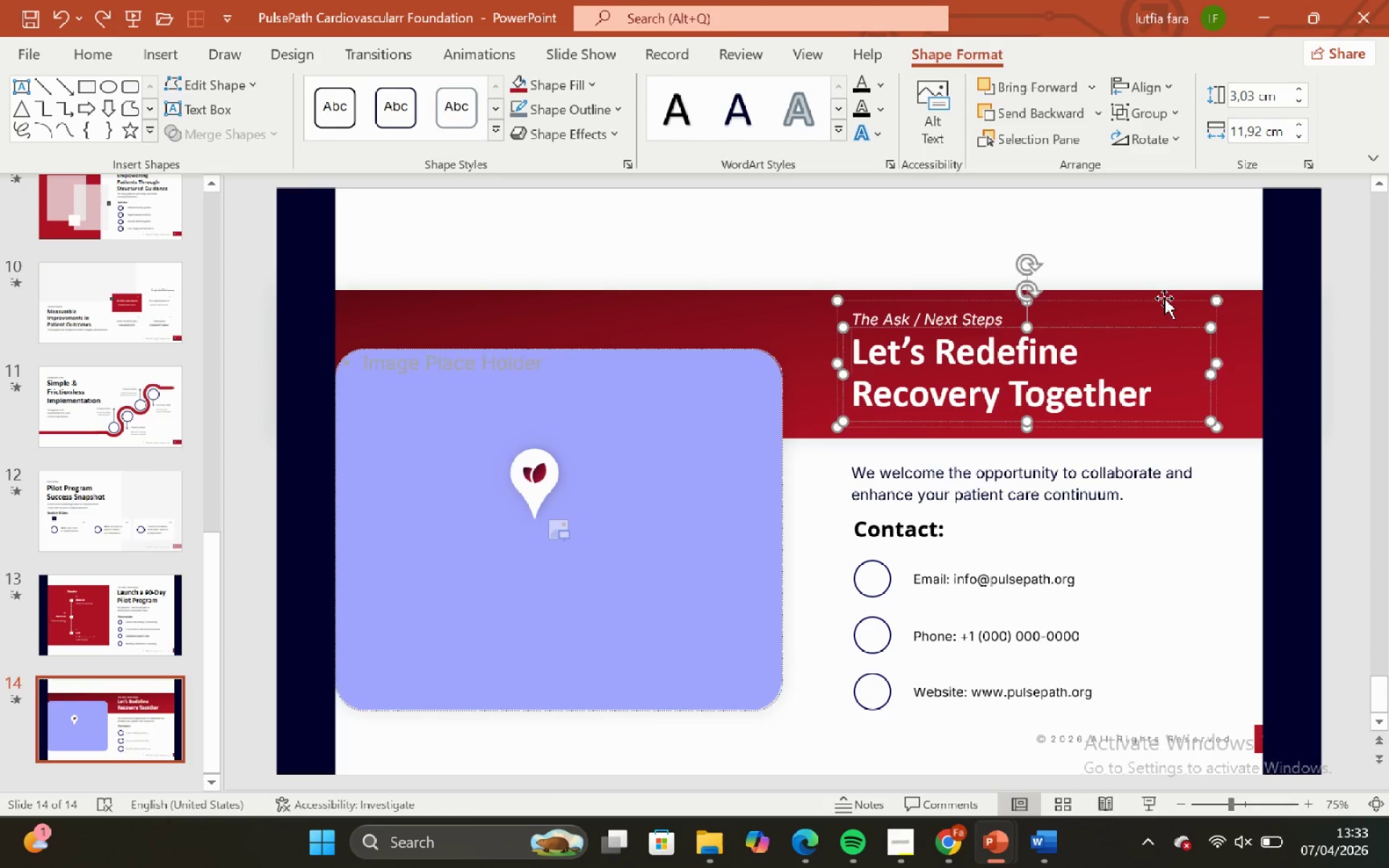 
left_click([1164, 298])
 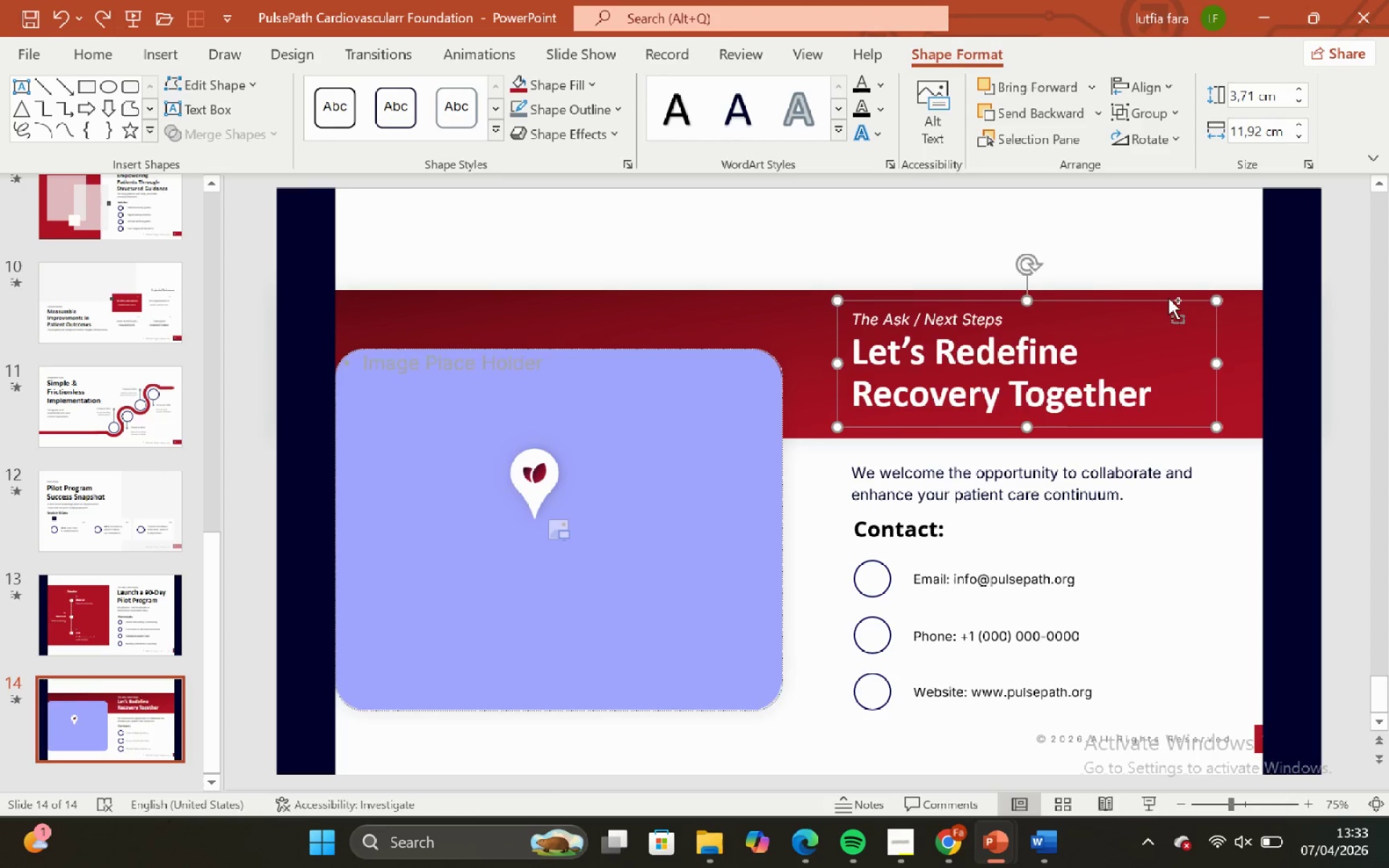 
key(Control+Shift+G)
 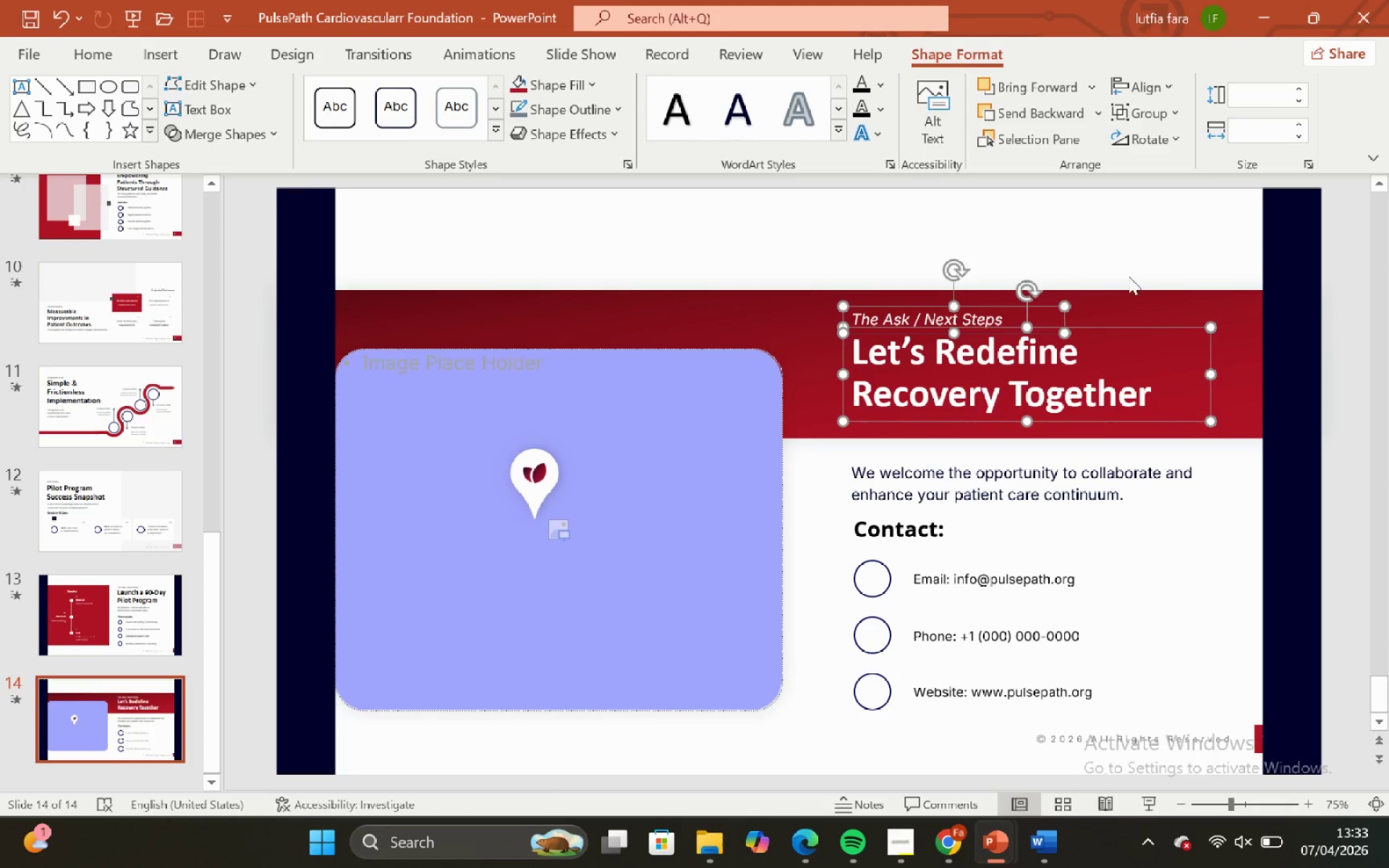 
left_click([1116, 266])
 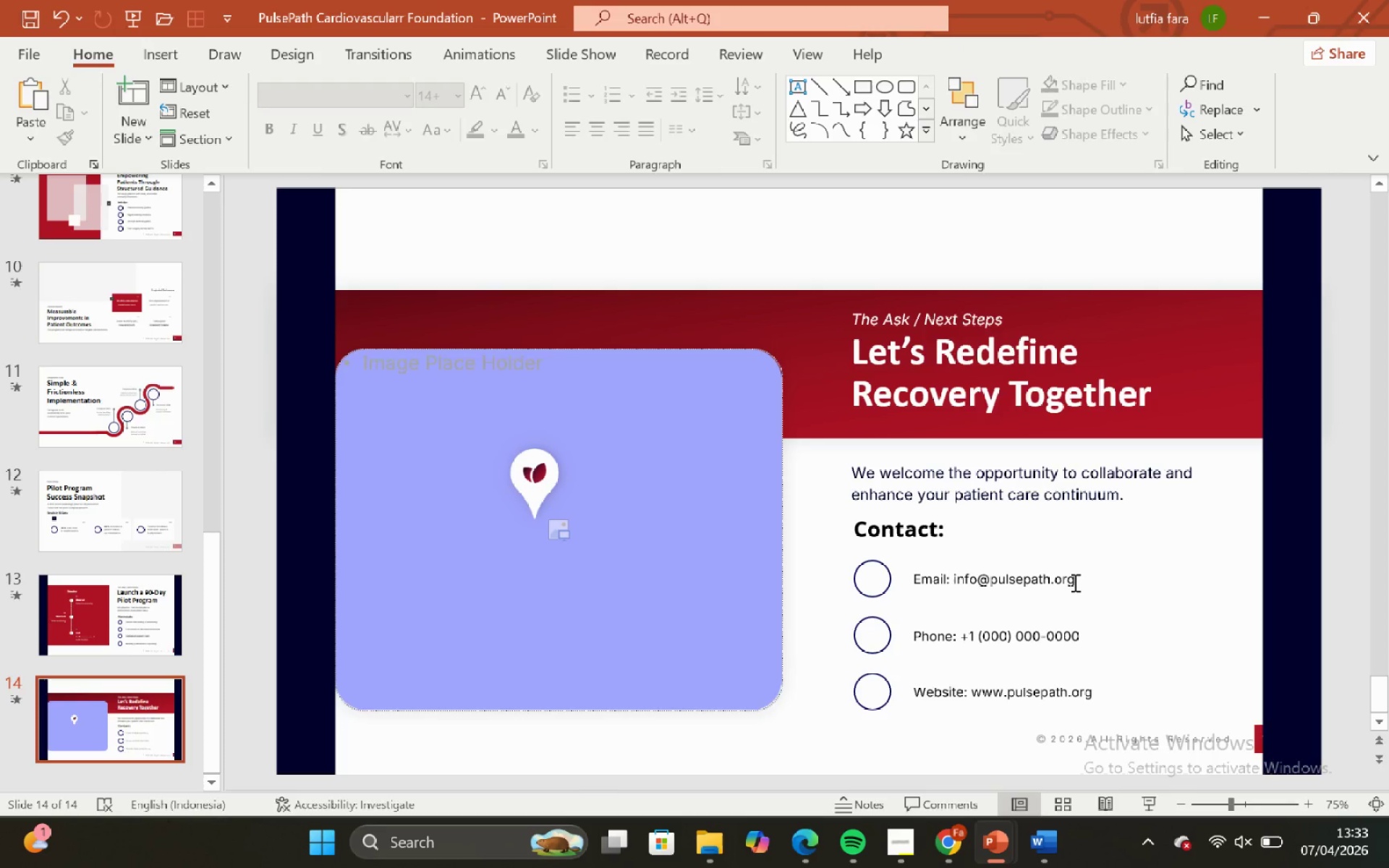 
left_click([1075, 581])
 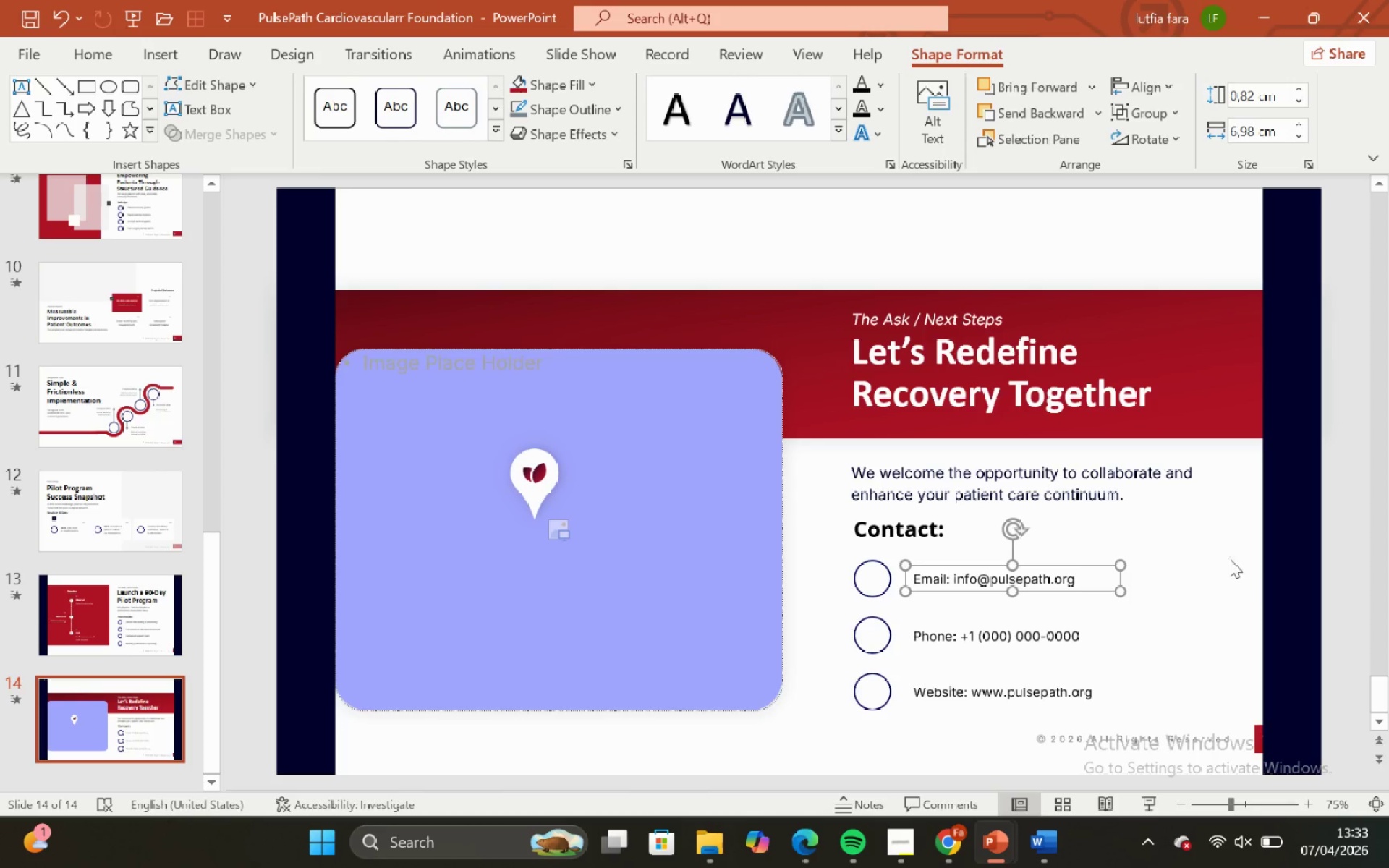 
left_click([1216, 531])
 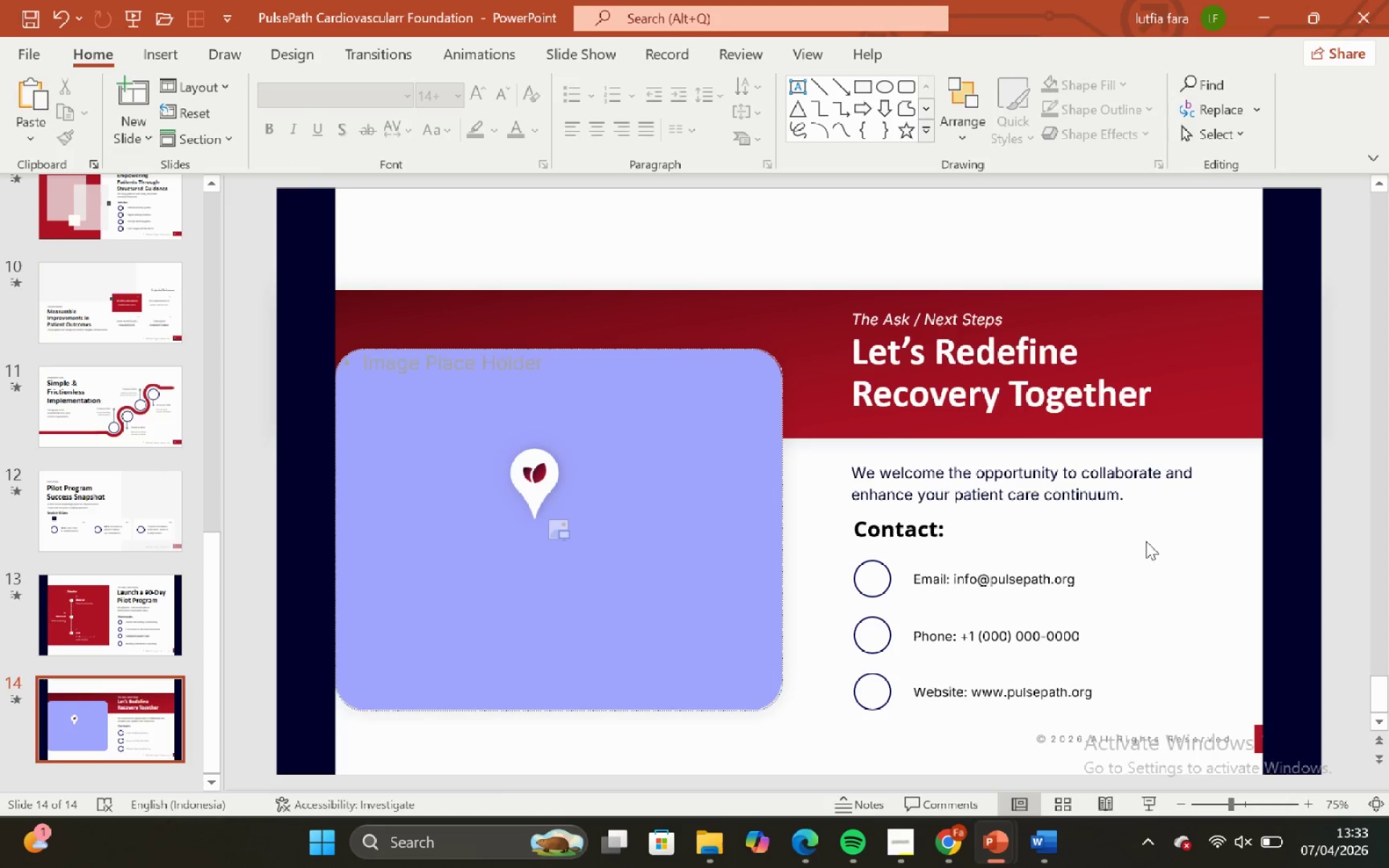 
hold_key(key=ControlLeft, duration=0.77)
hold_key(key=ShiftLeft, duration=0.69)
scroll: coordinate [1144, 527], scroll_direction: down, amount: 1.0
 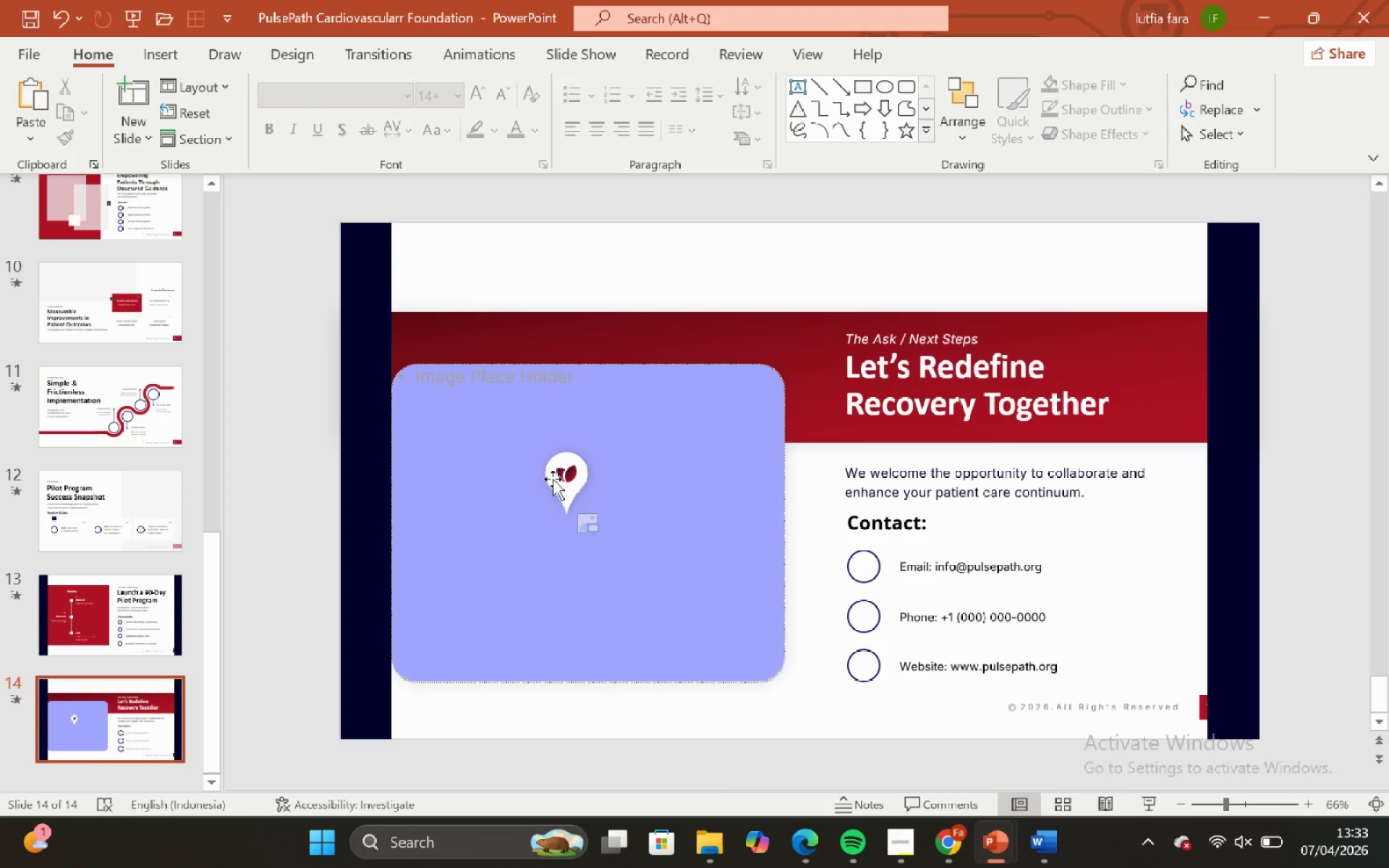 
left_click([553, 473])
 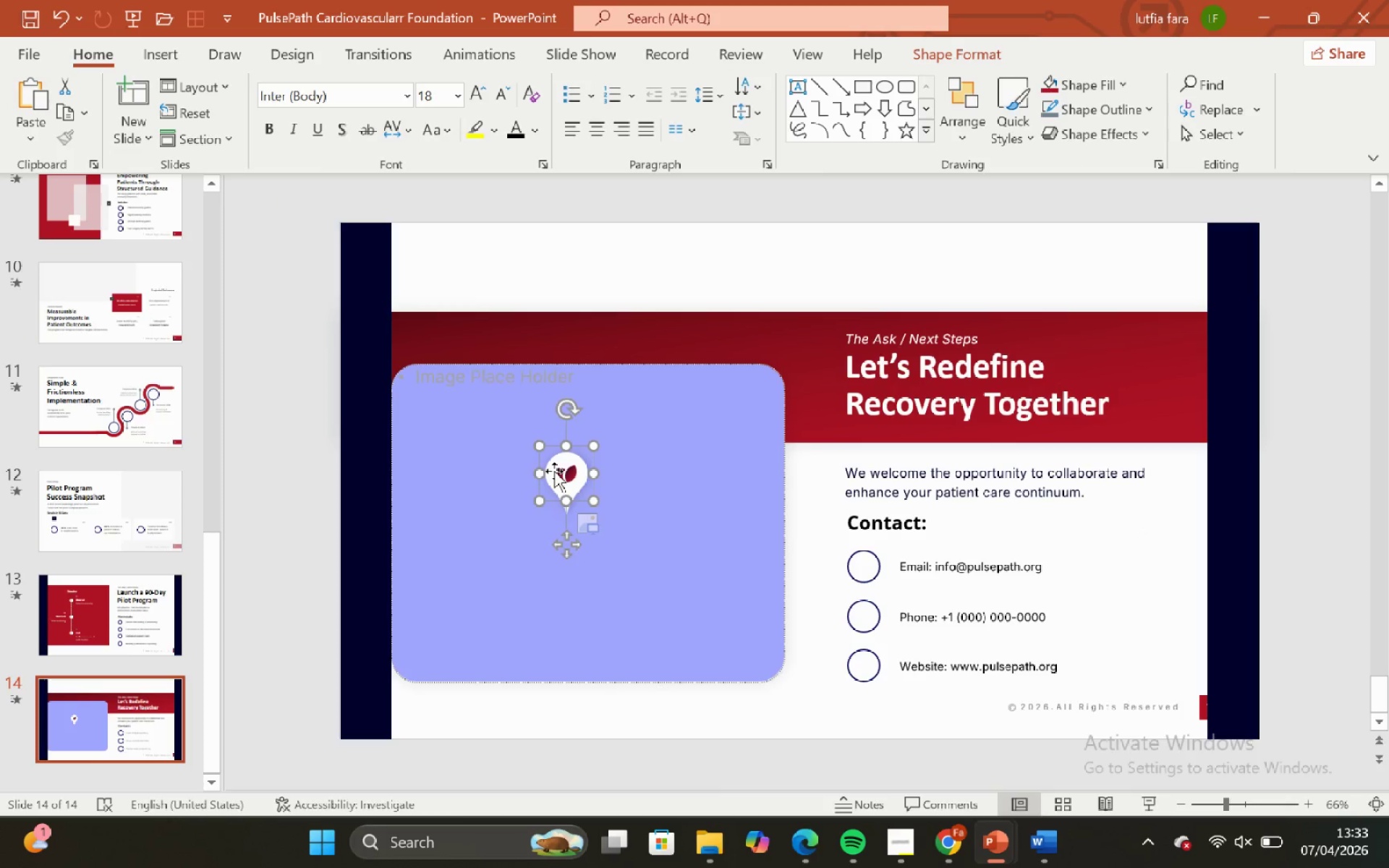 
key(Backspace)
 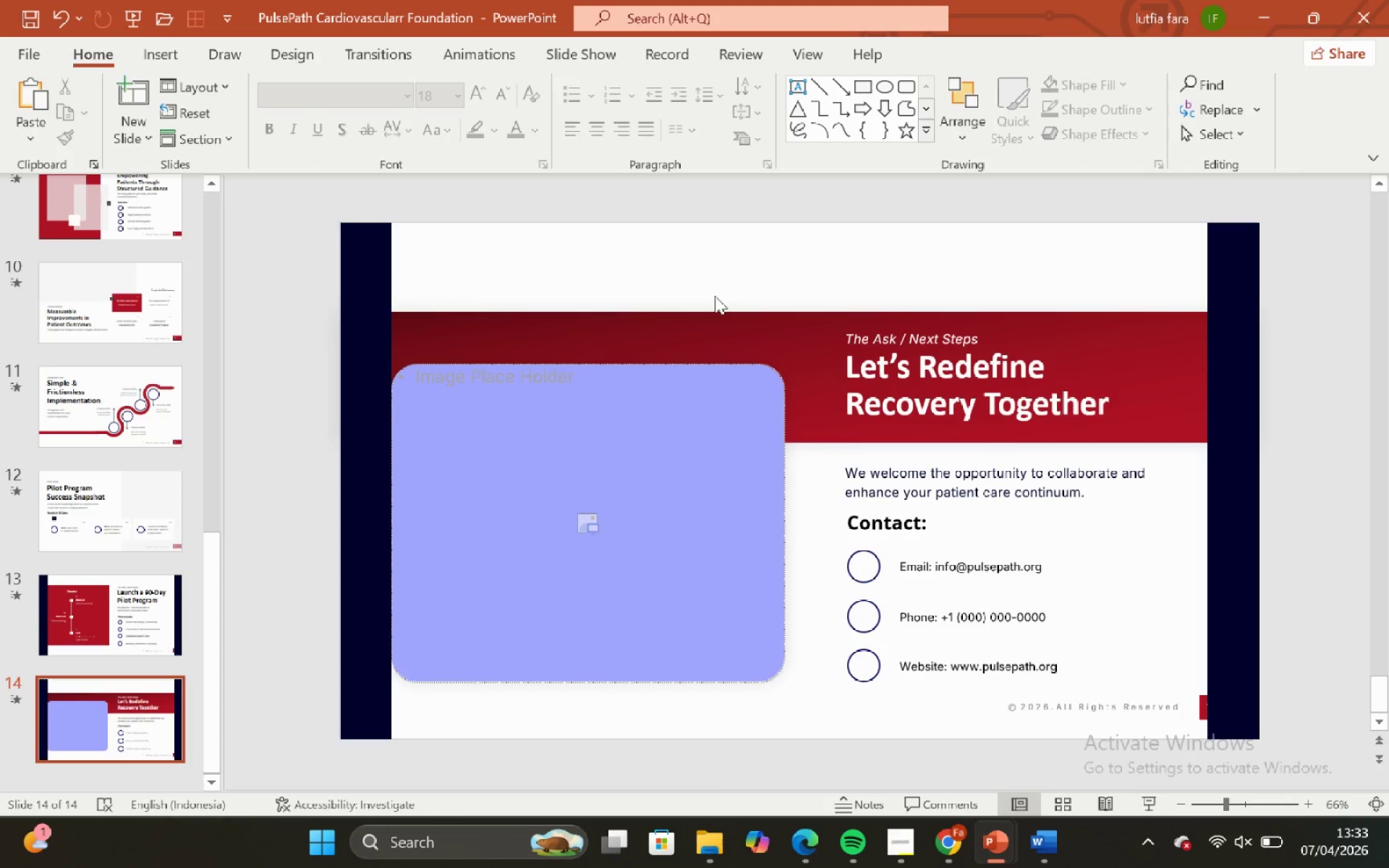 
left_click([717, 268])
 